 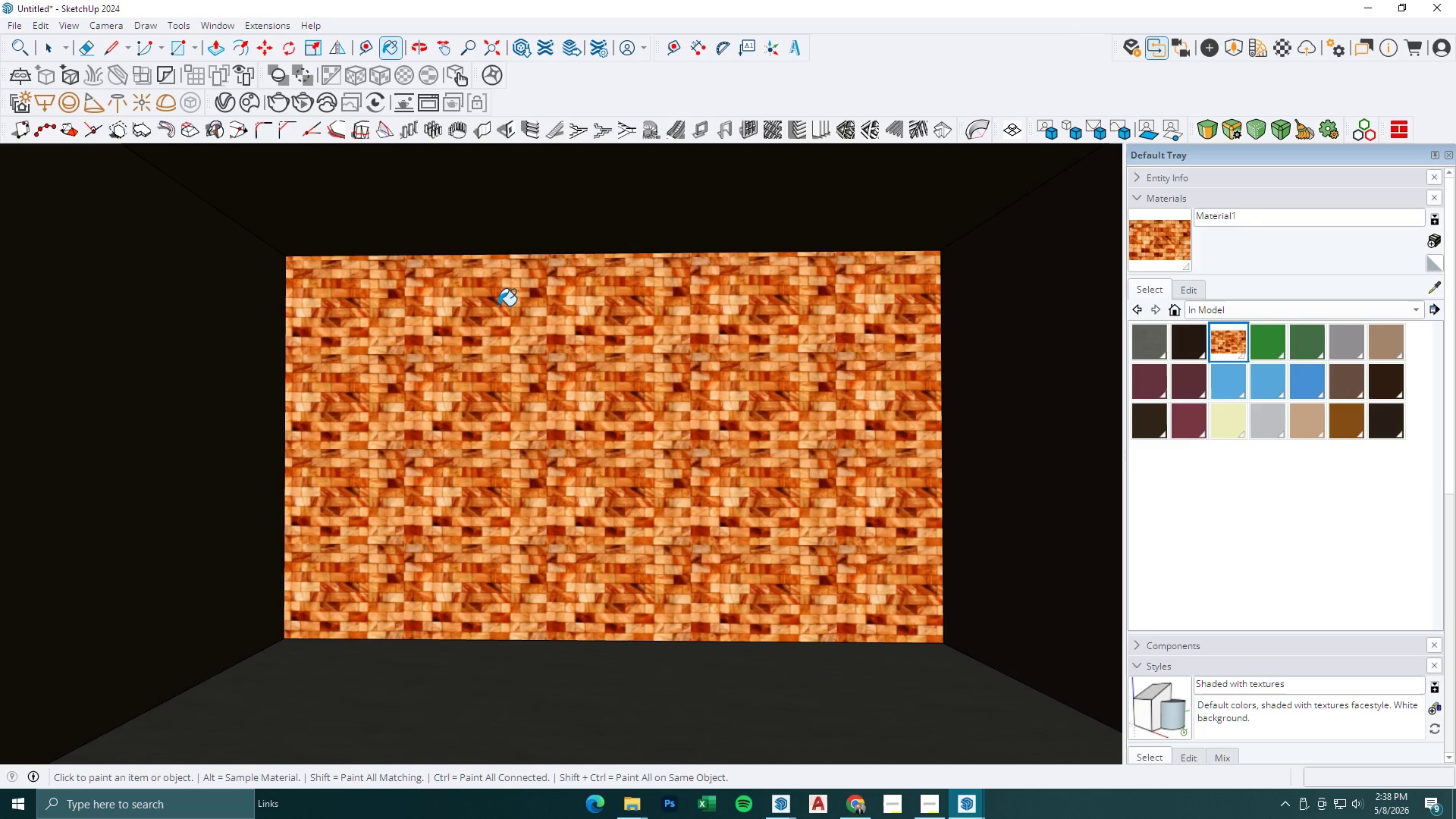 
left_click([17, 20])
 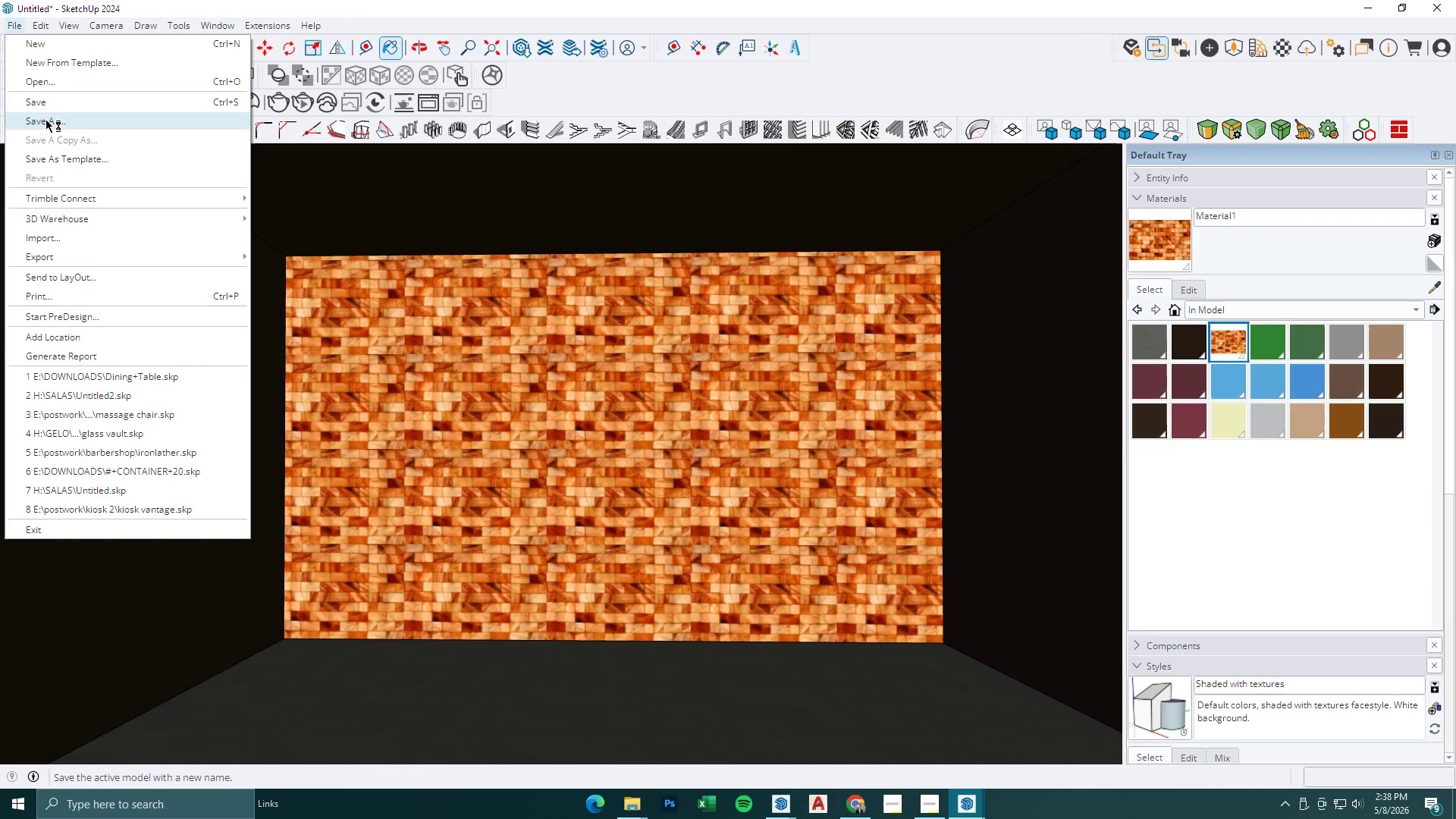 
left_click([47, 117])
 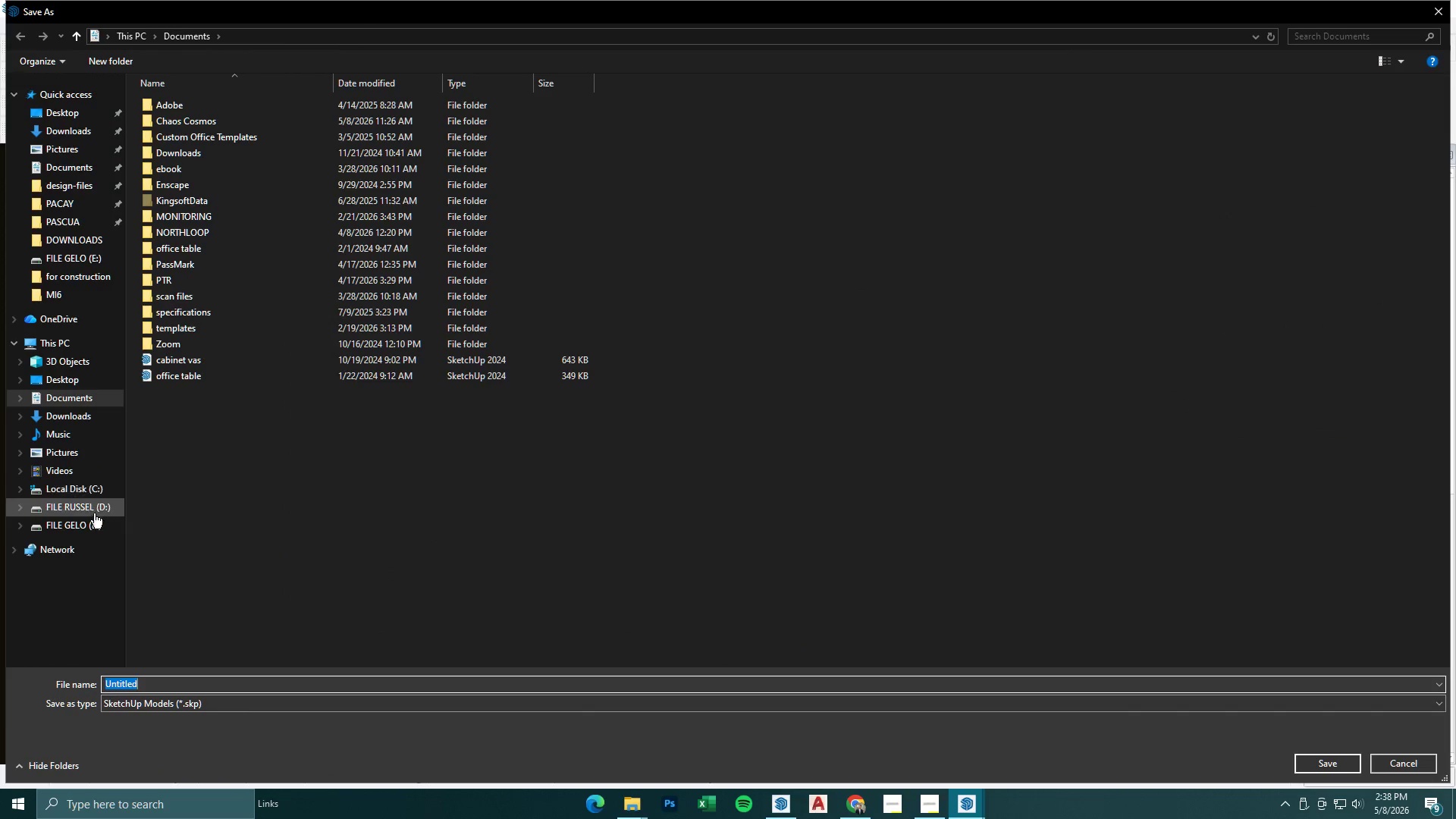 
double_click([96, 521])
 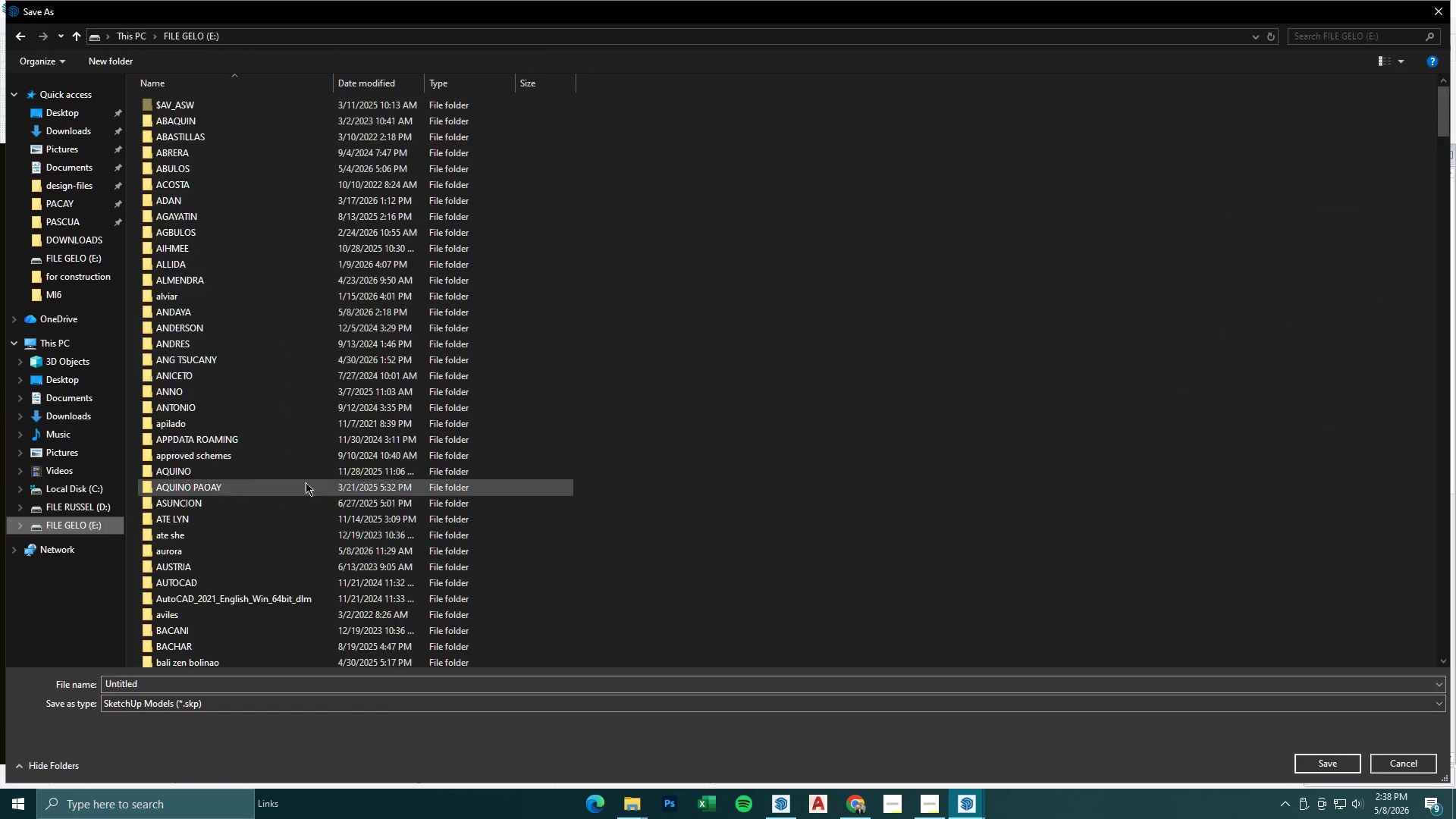 
triple_click([329, 458])
 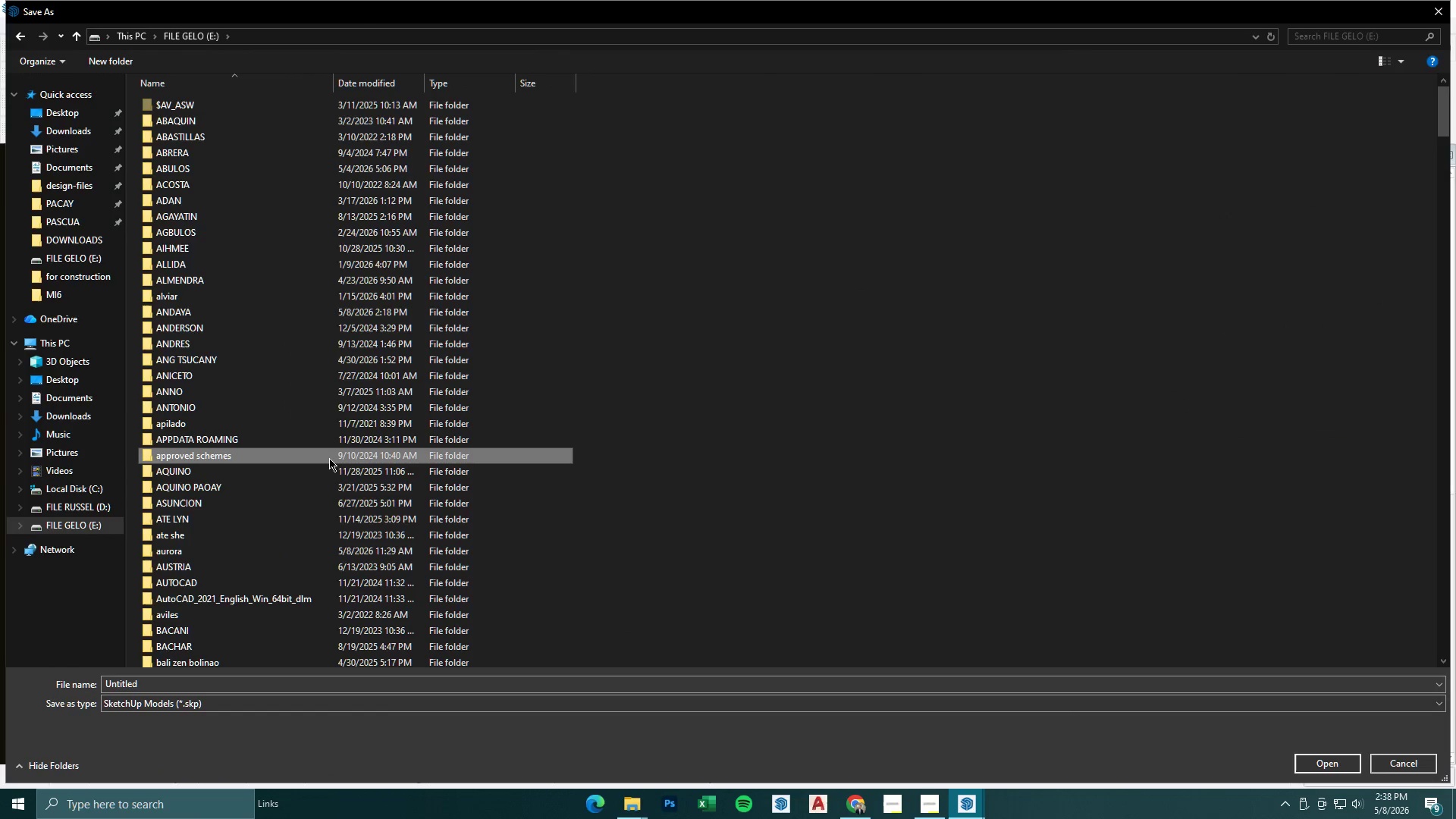 
type(ppp)
 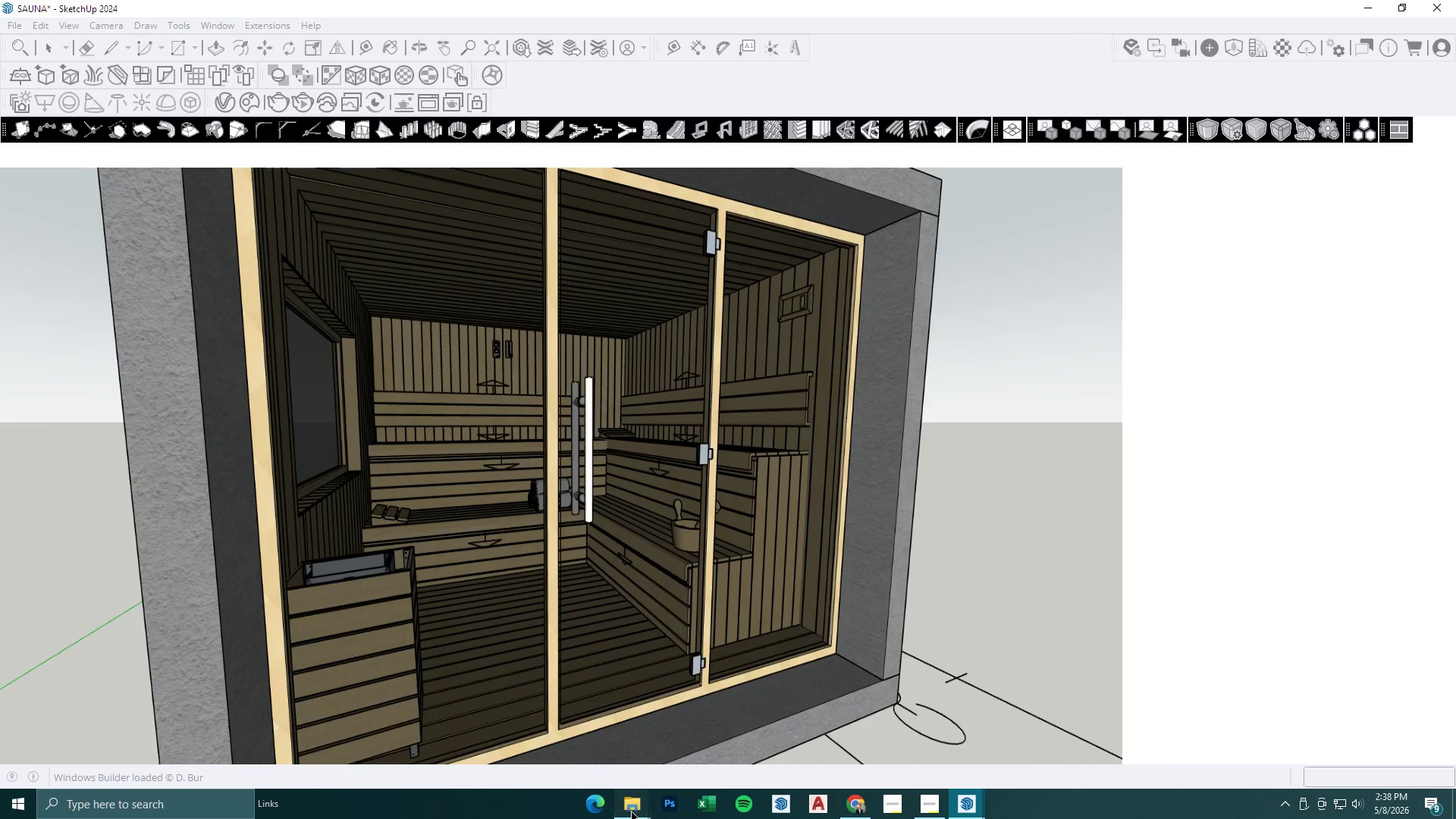 
double_click([576, 763])
 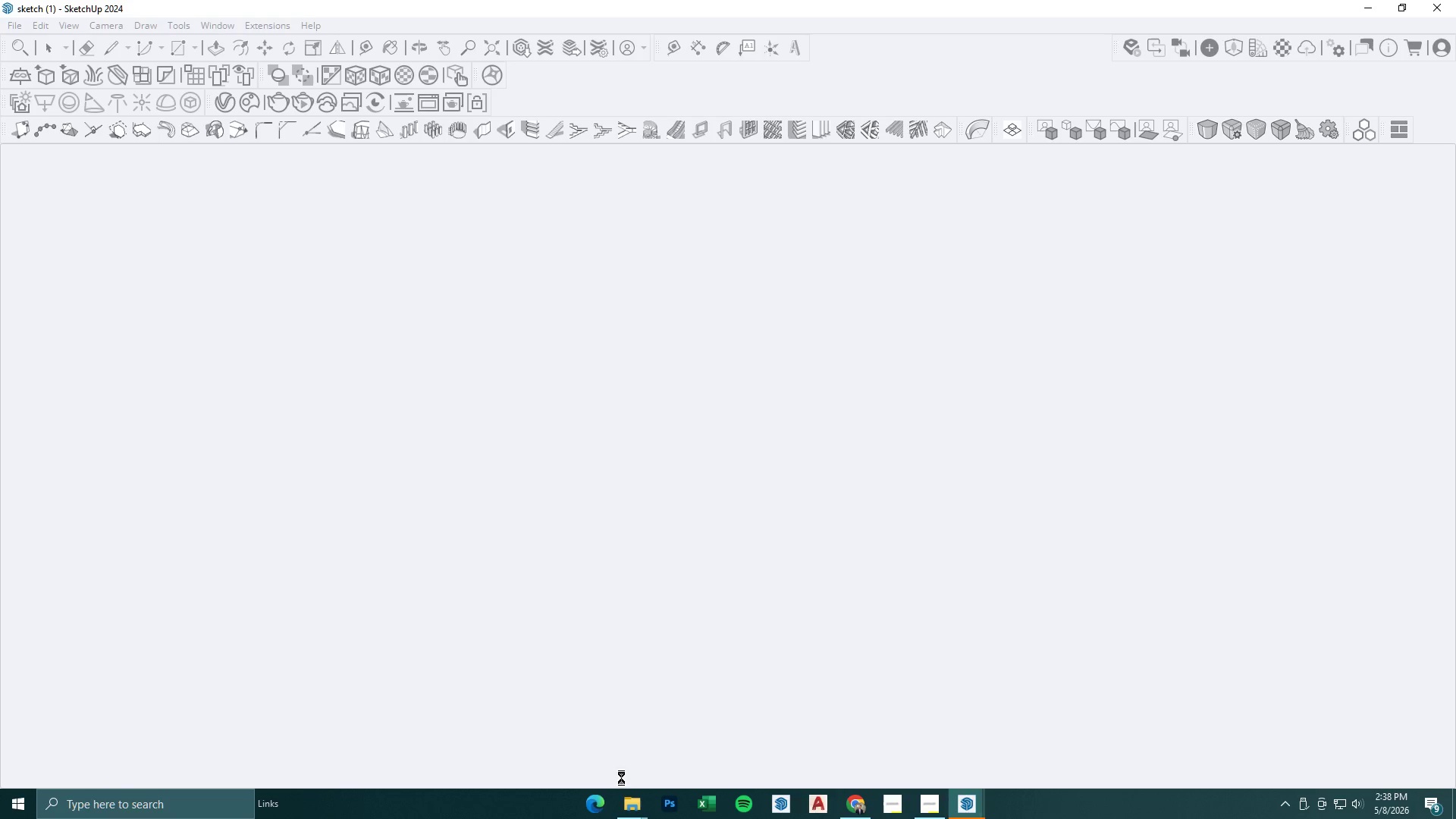 
double_click([632, 801])
 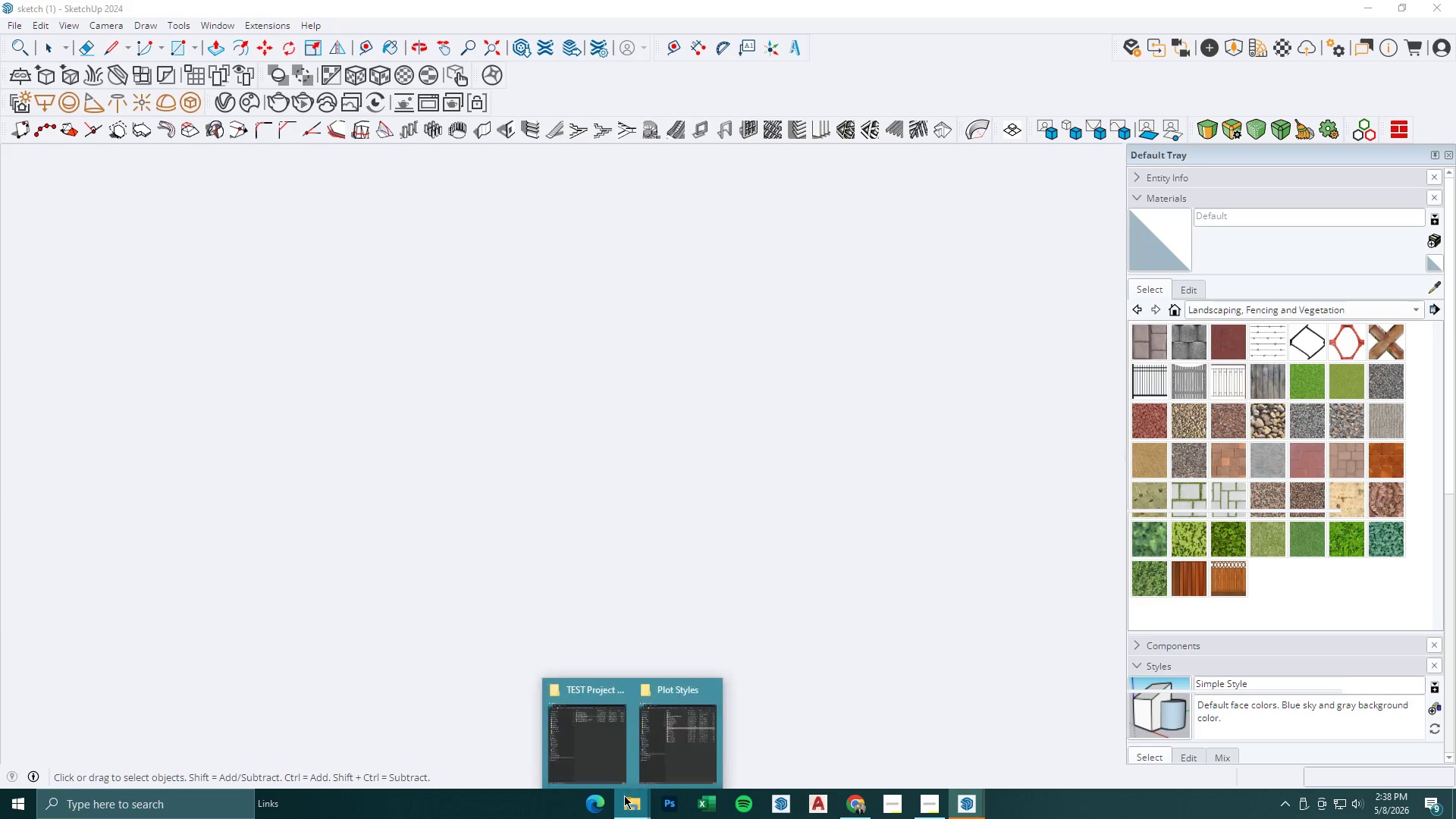 
triple_click([598, 770])
 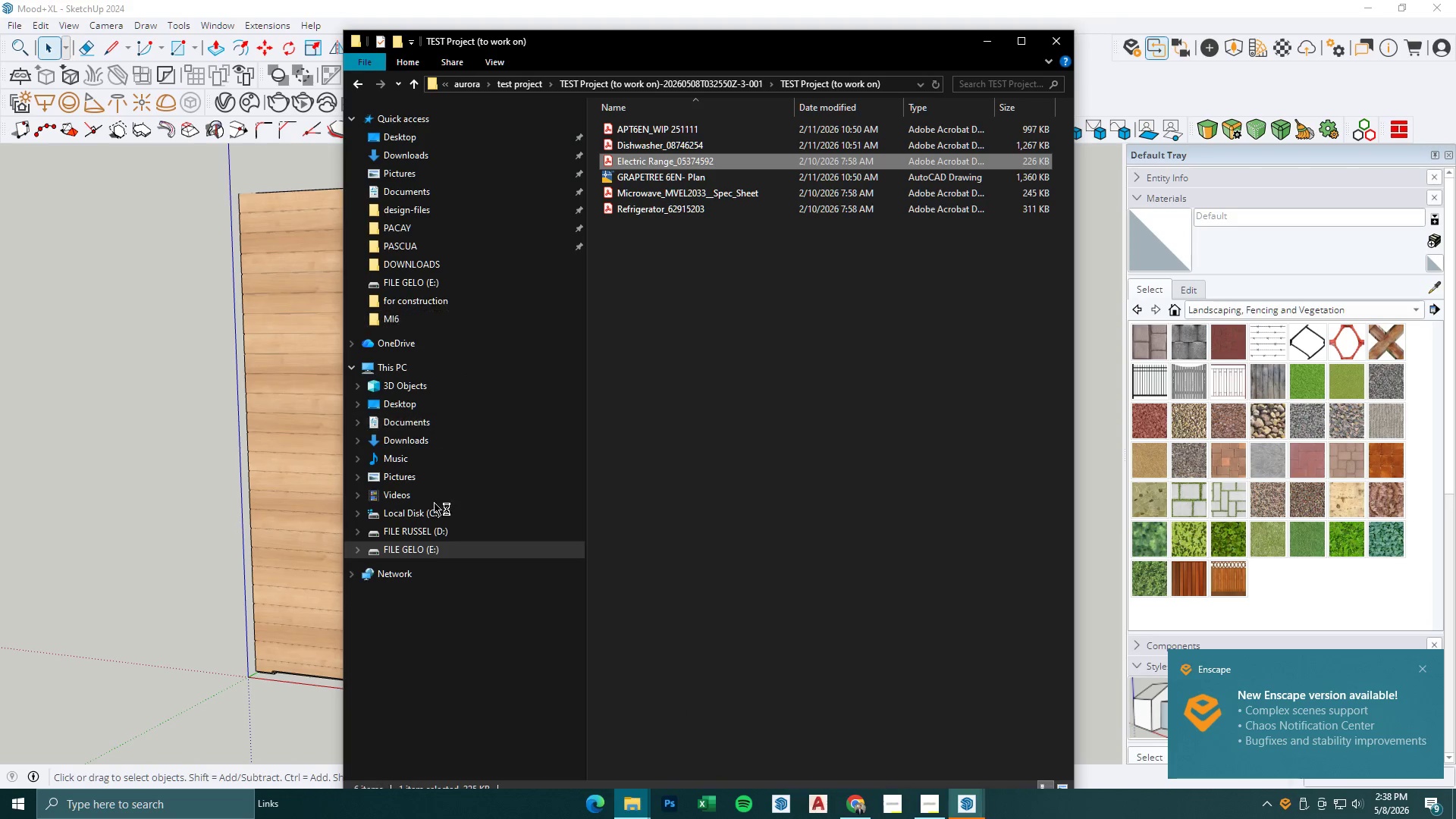 
double_click([428, 554])
 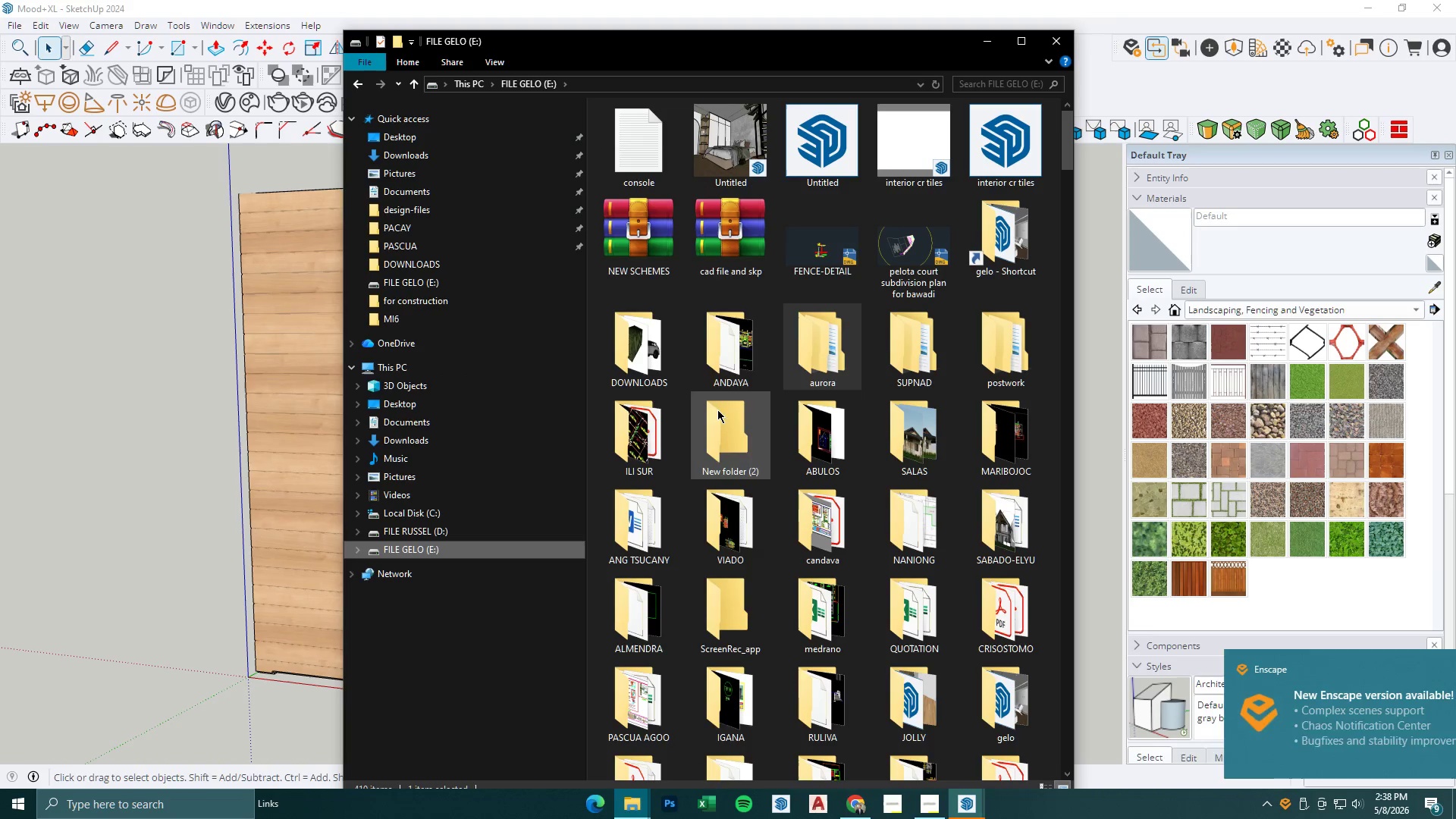 
left_click([737, 361])
 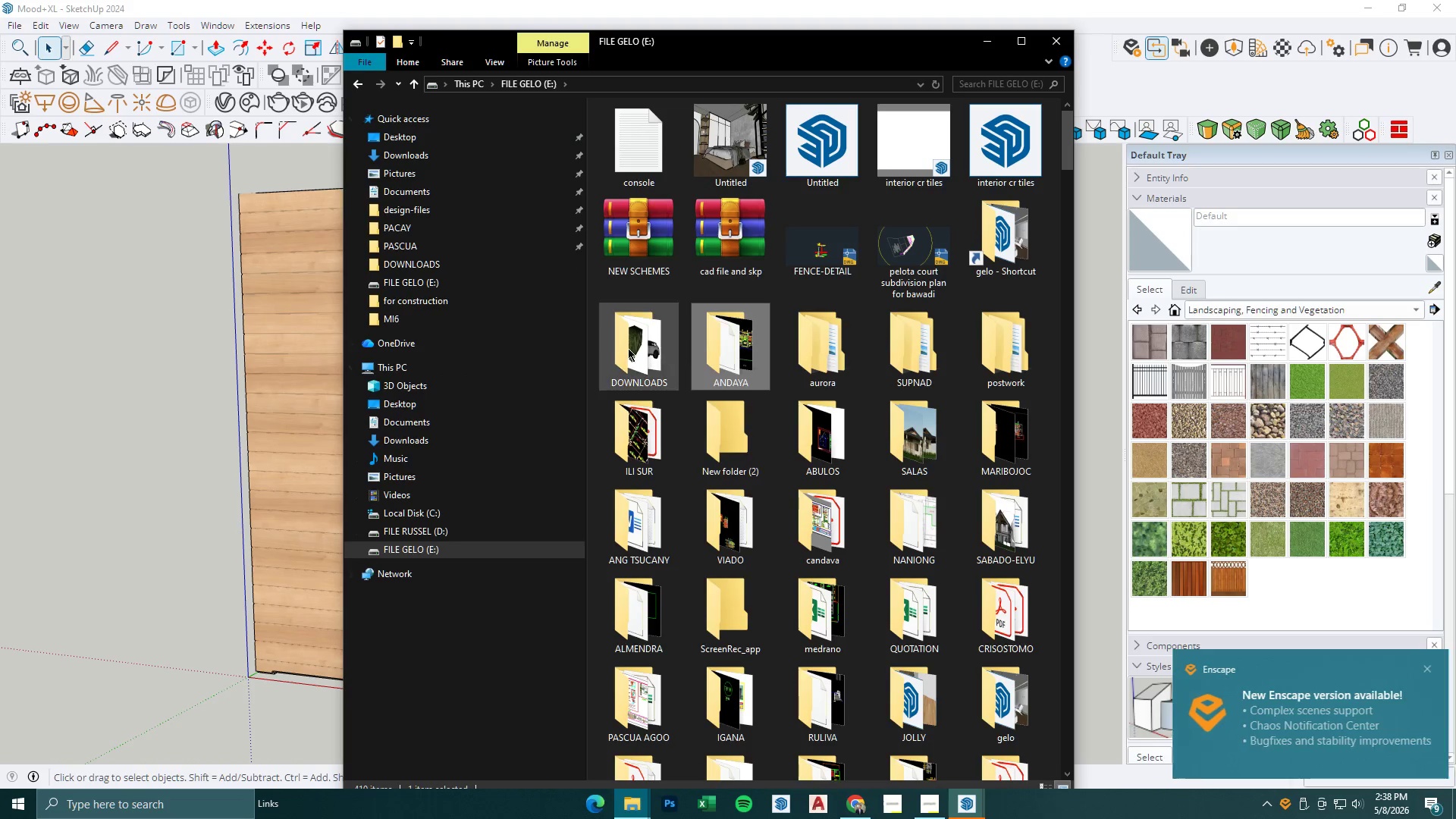 
left_click([817, 341])
 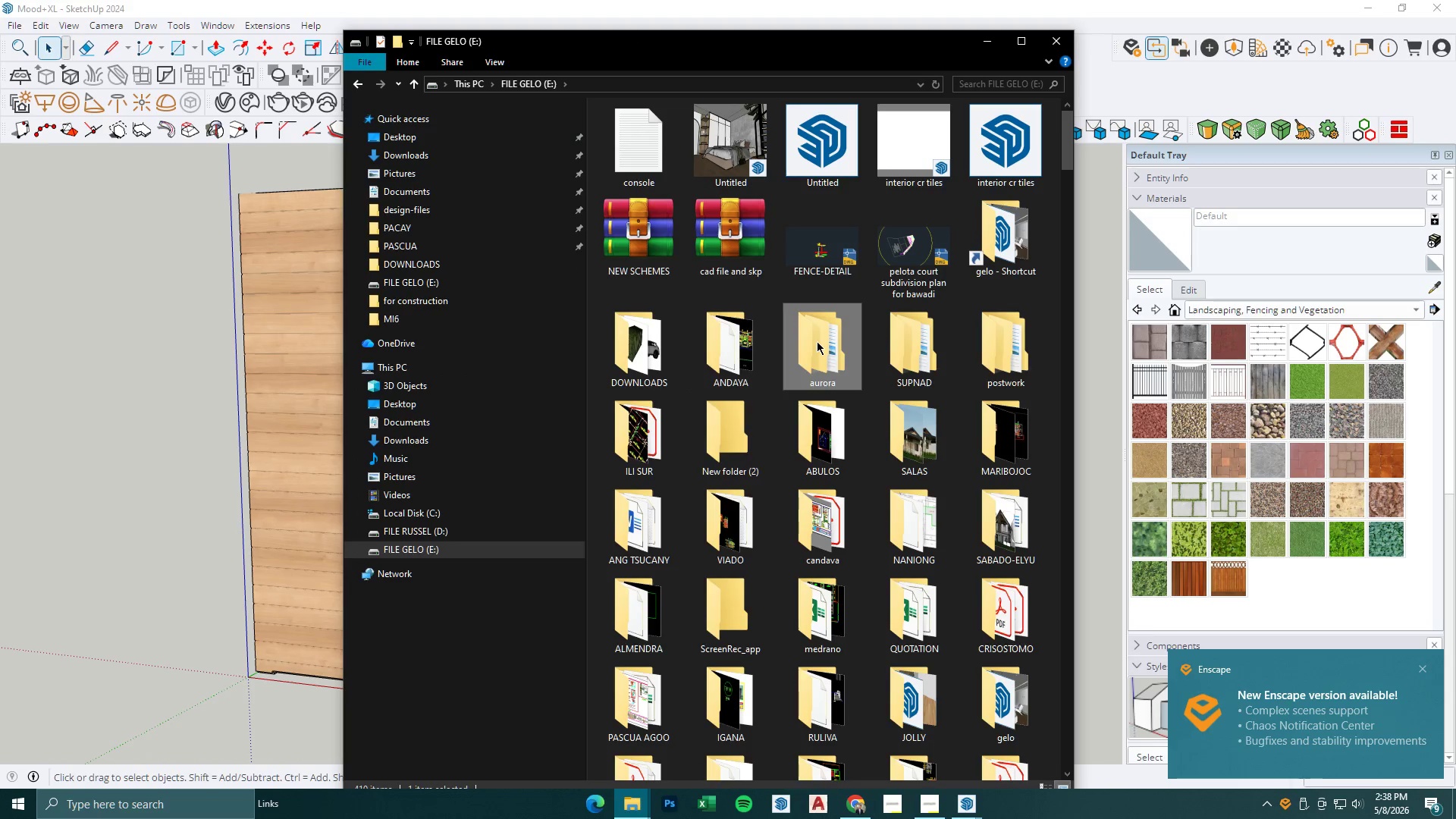 
key(P)
 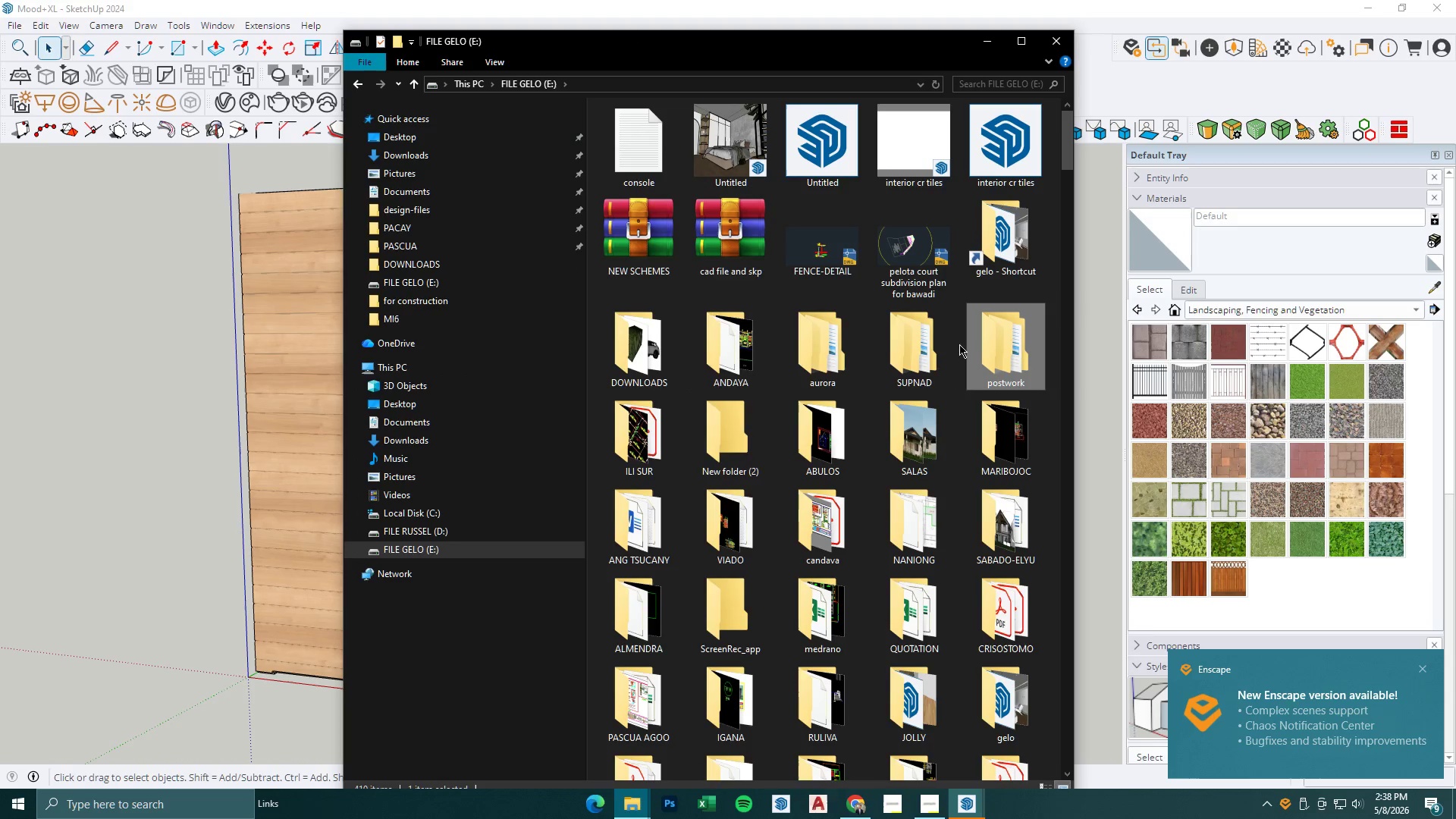 
double_click([974, 344])
 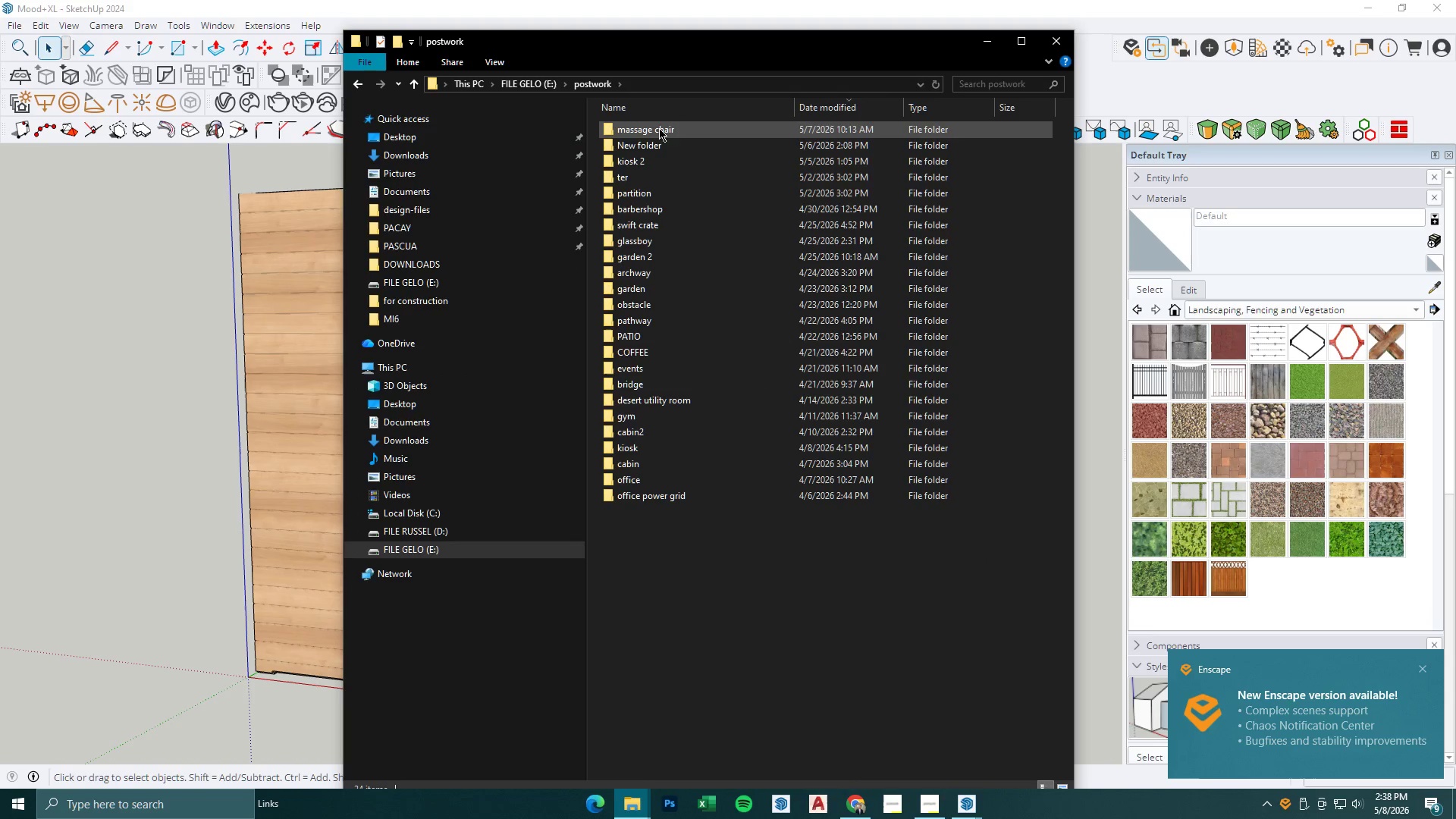 
right_click([730, 551])
 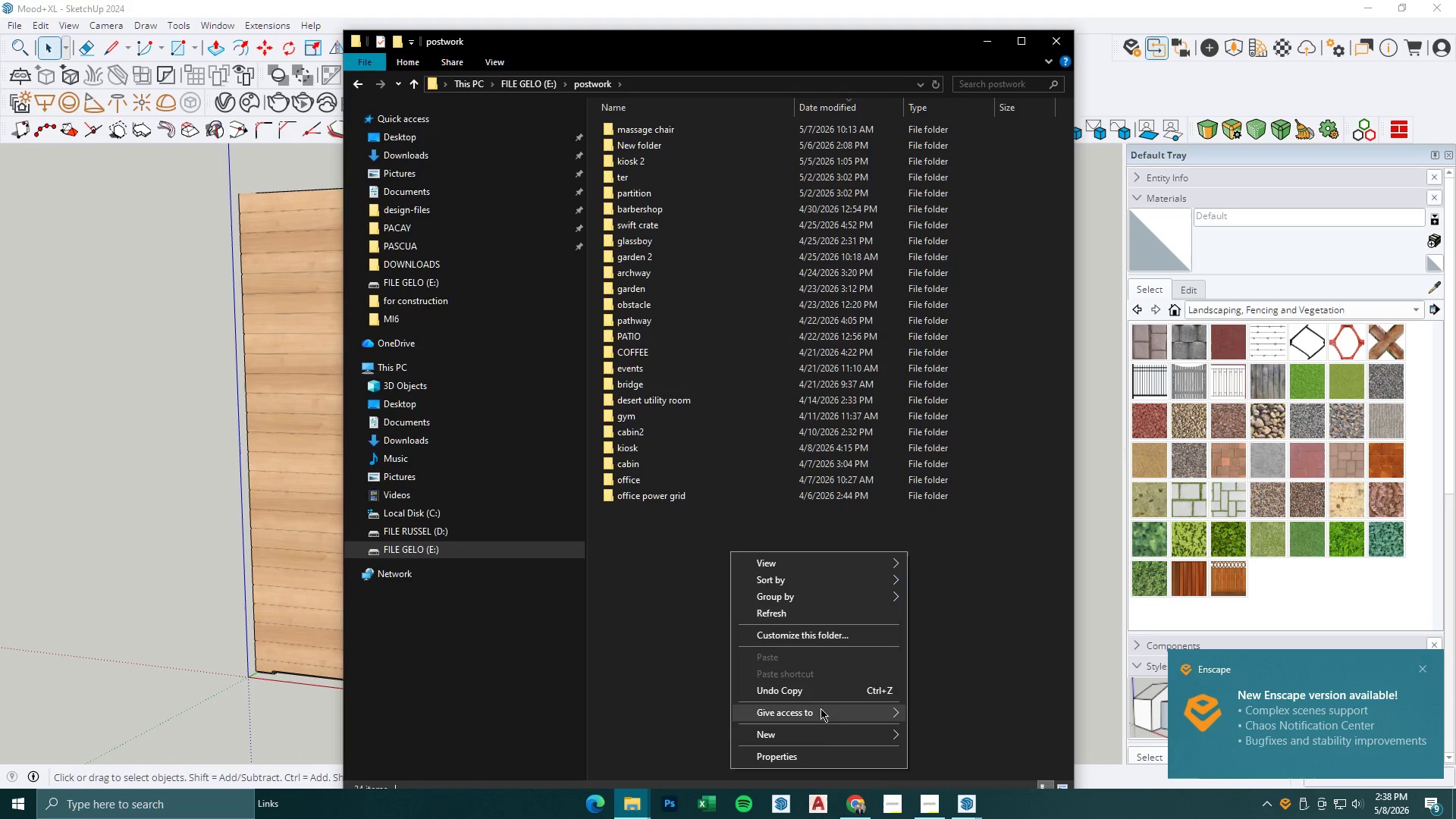 
left_click([821, 737])
 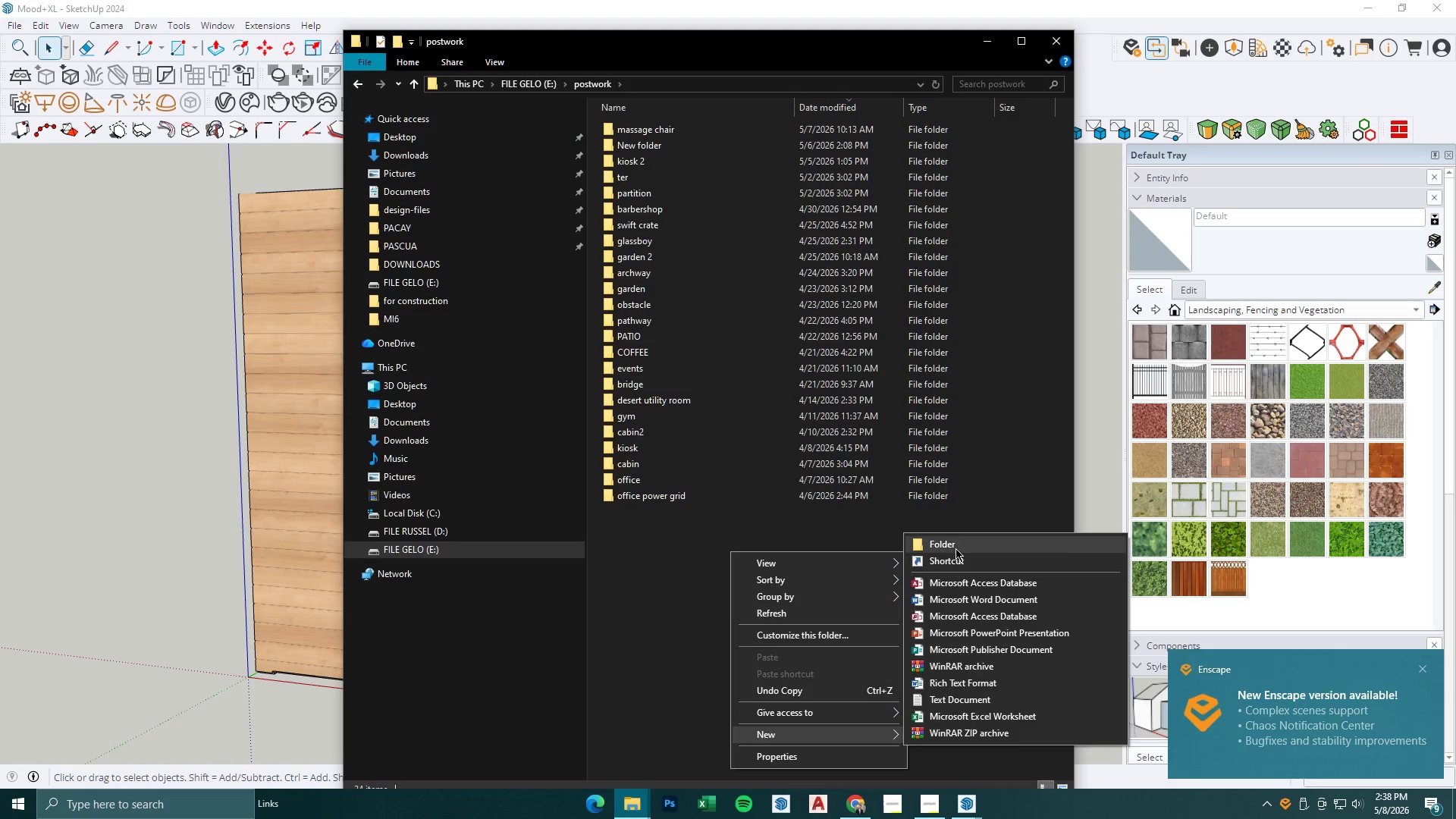 
left_click([956, 548])
 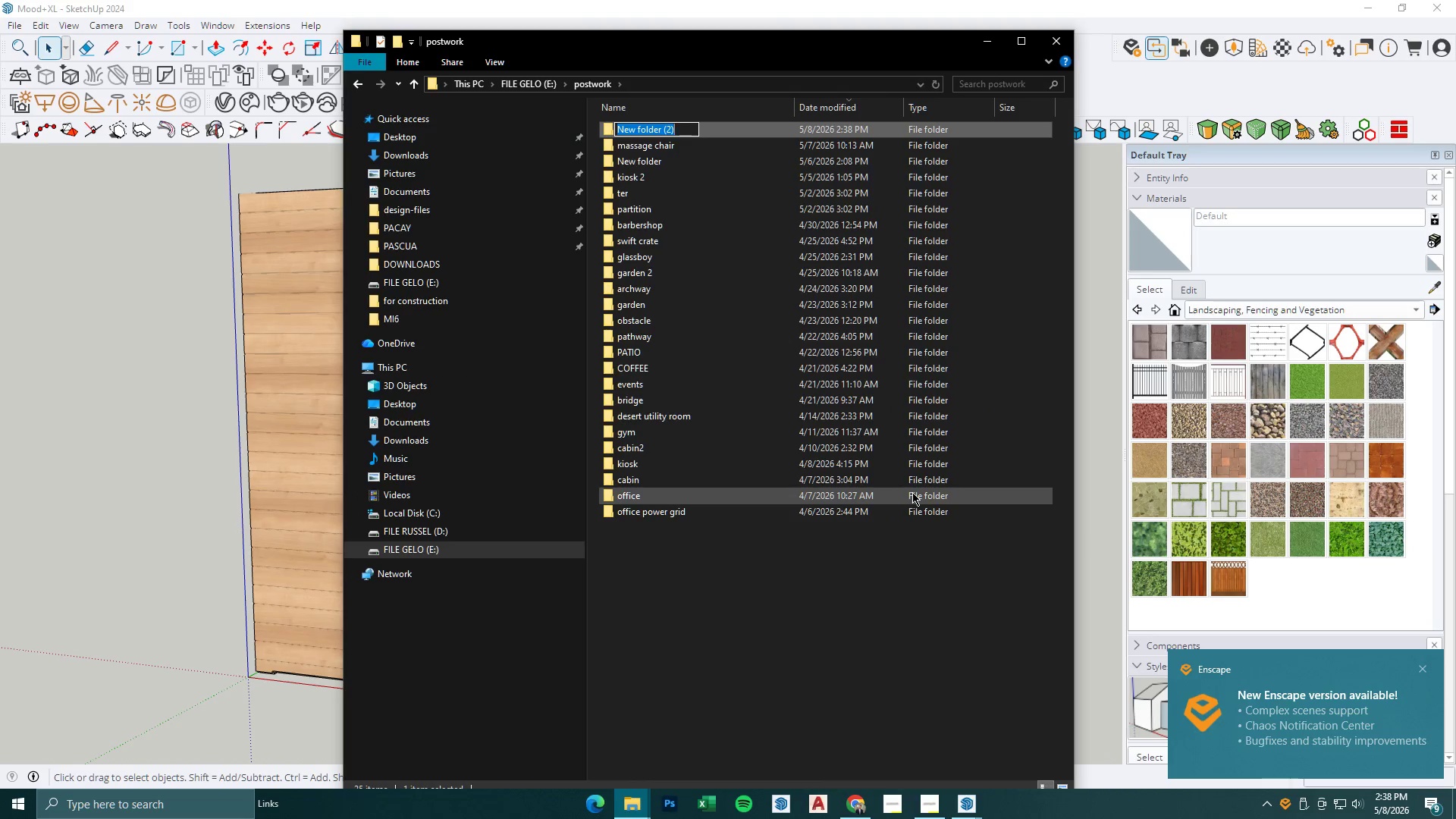 
type(sauna)
 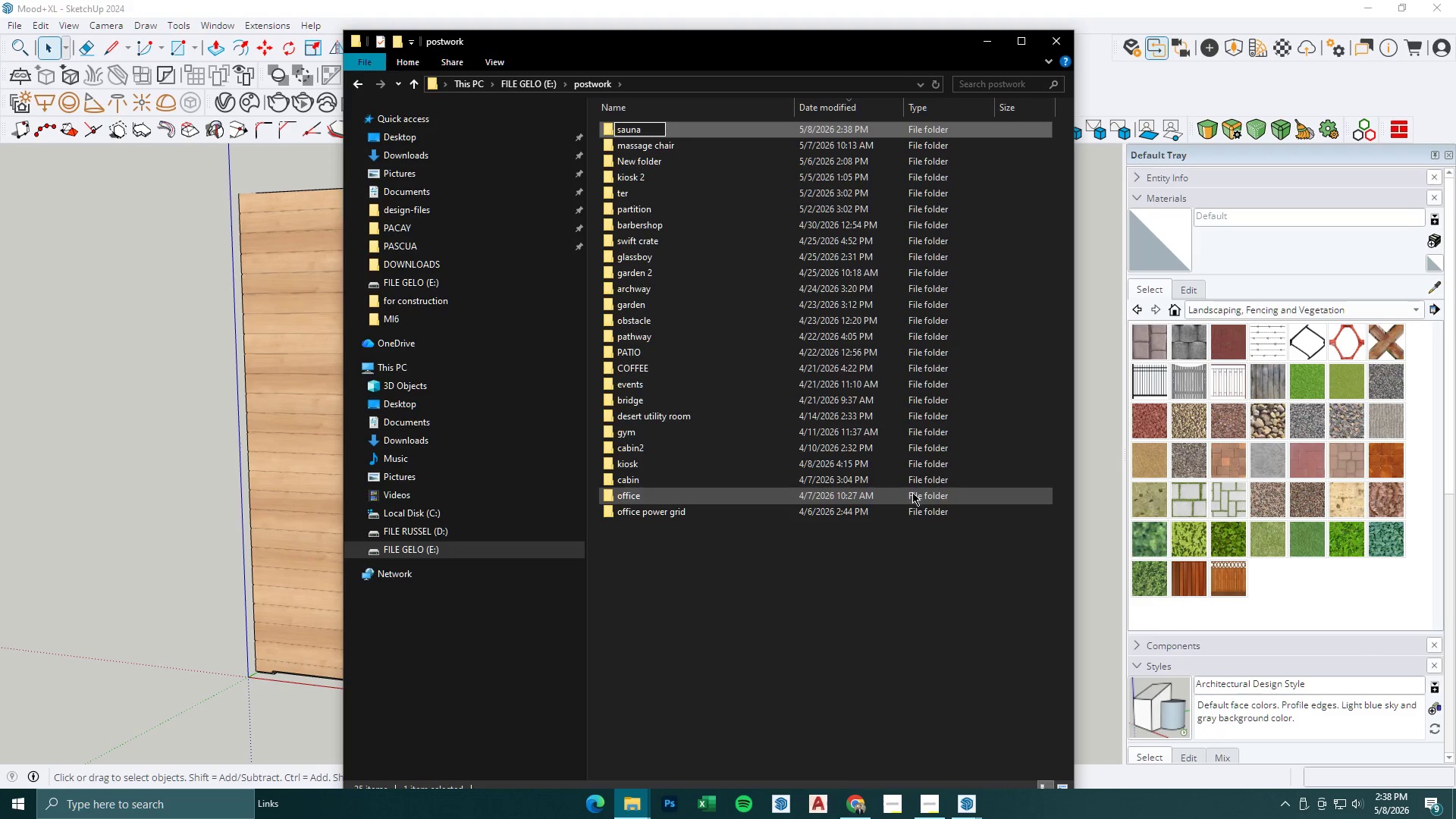 
left_click([902, 607])
 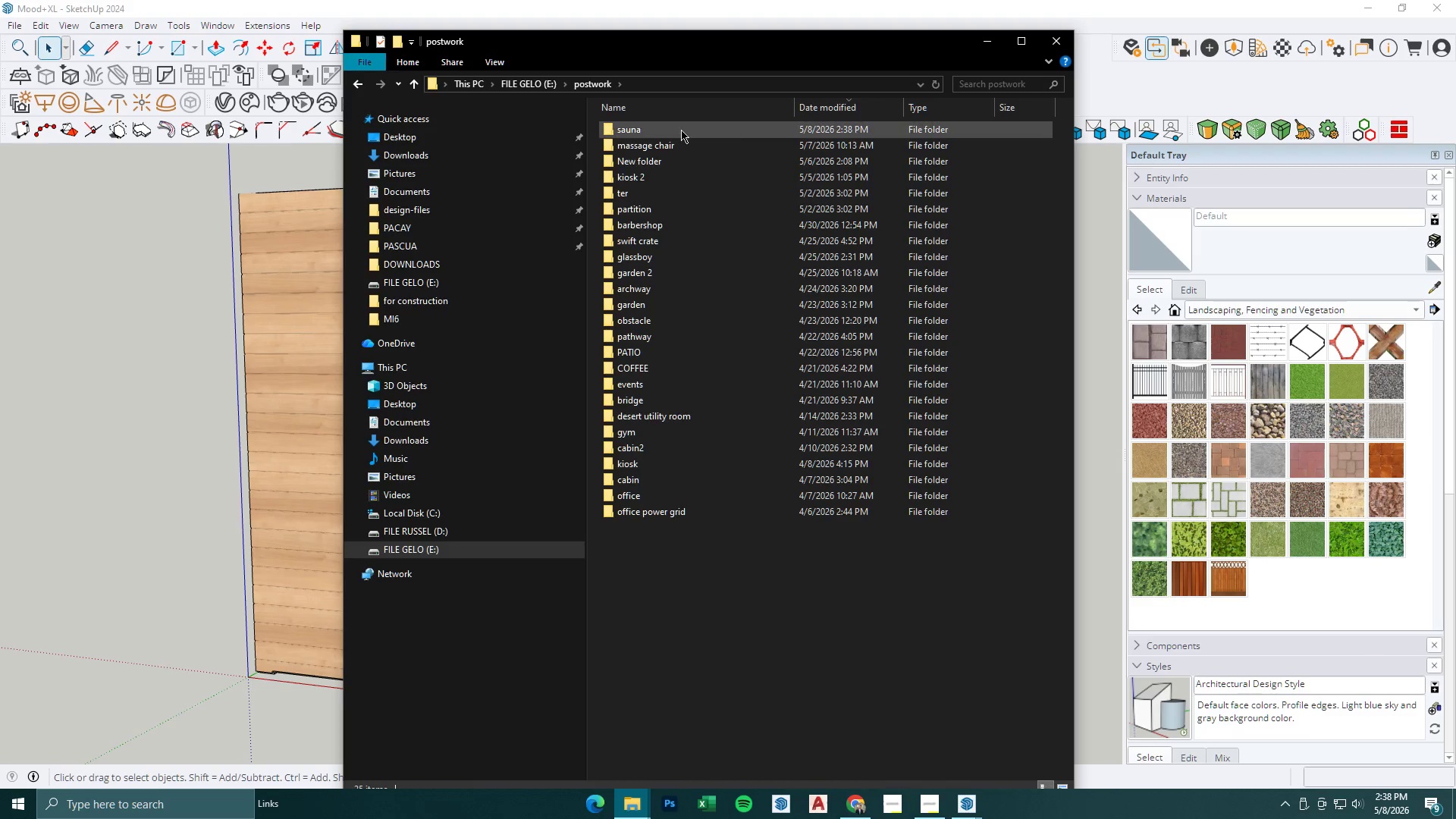 
double_click([679, 130])
 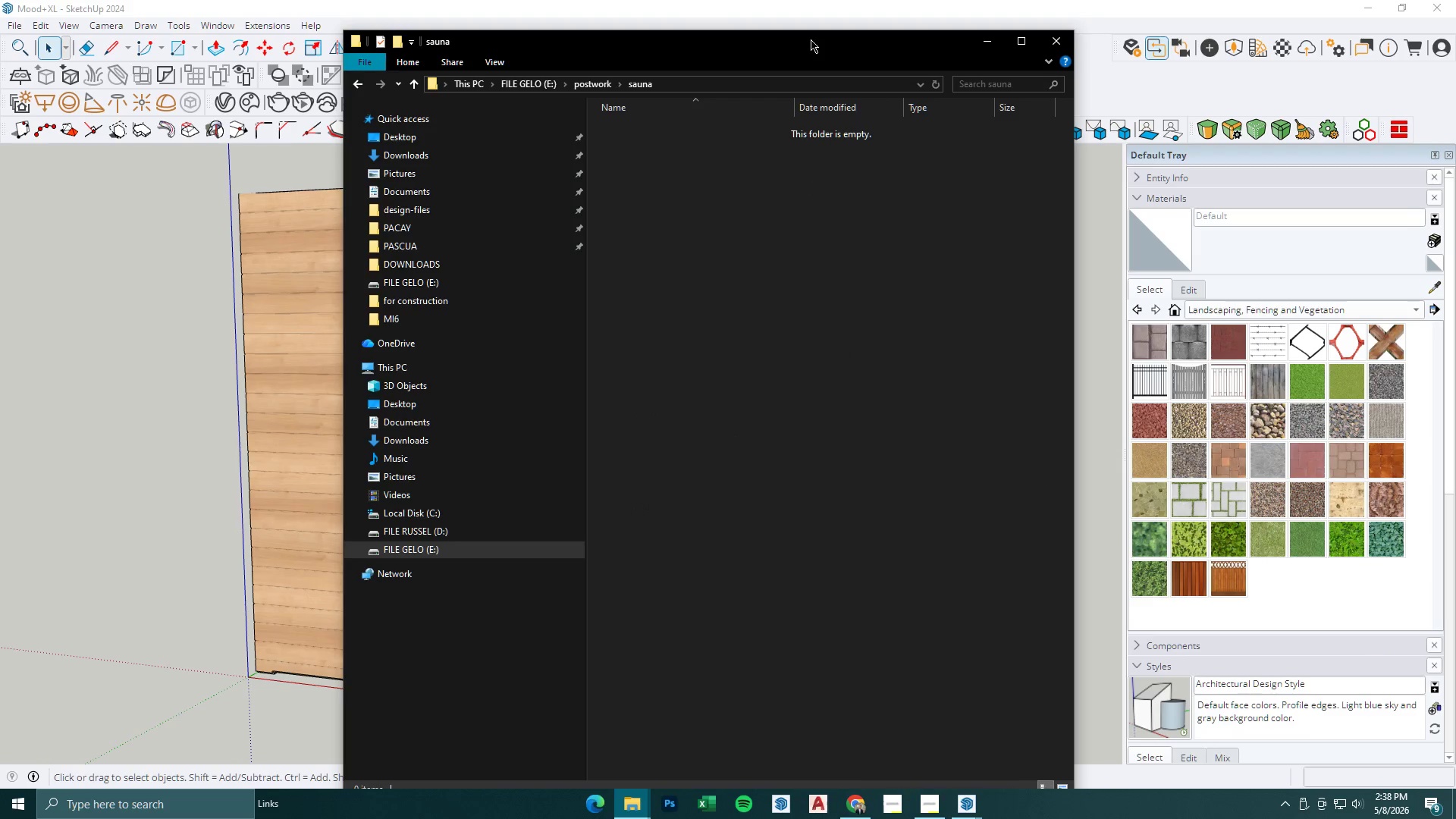 
left_click_drag(start_coordinate=[809, 40], to_coordinate=[700, 27])
 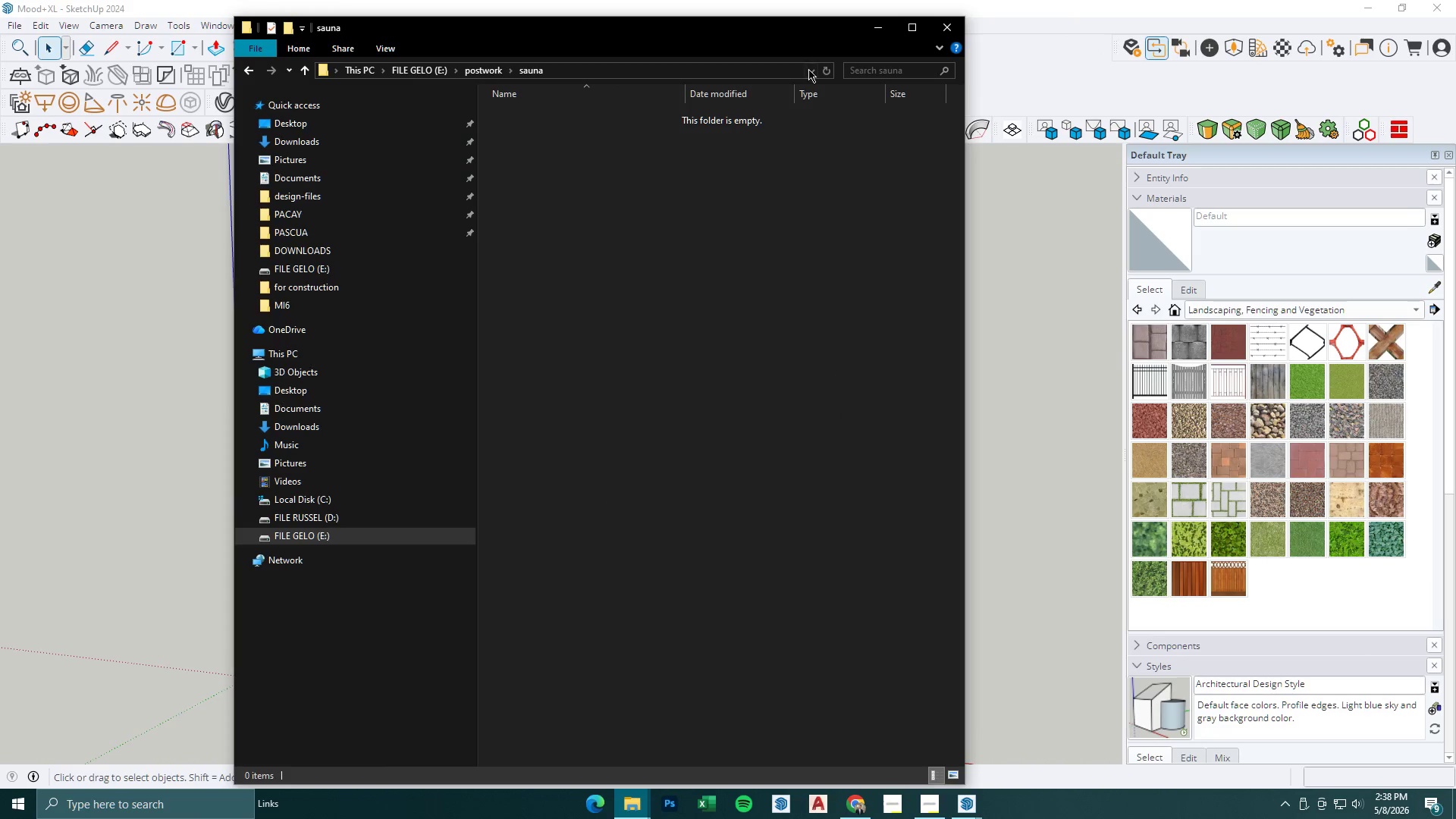 
left_click([677, 231])
 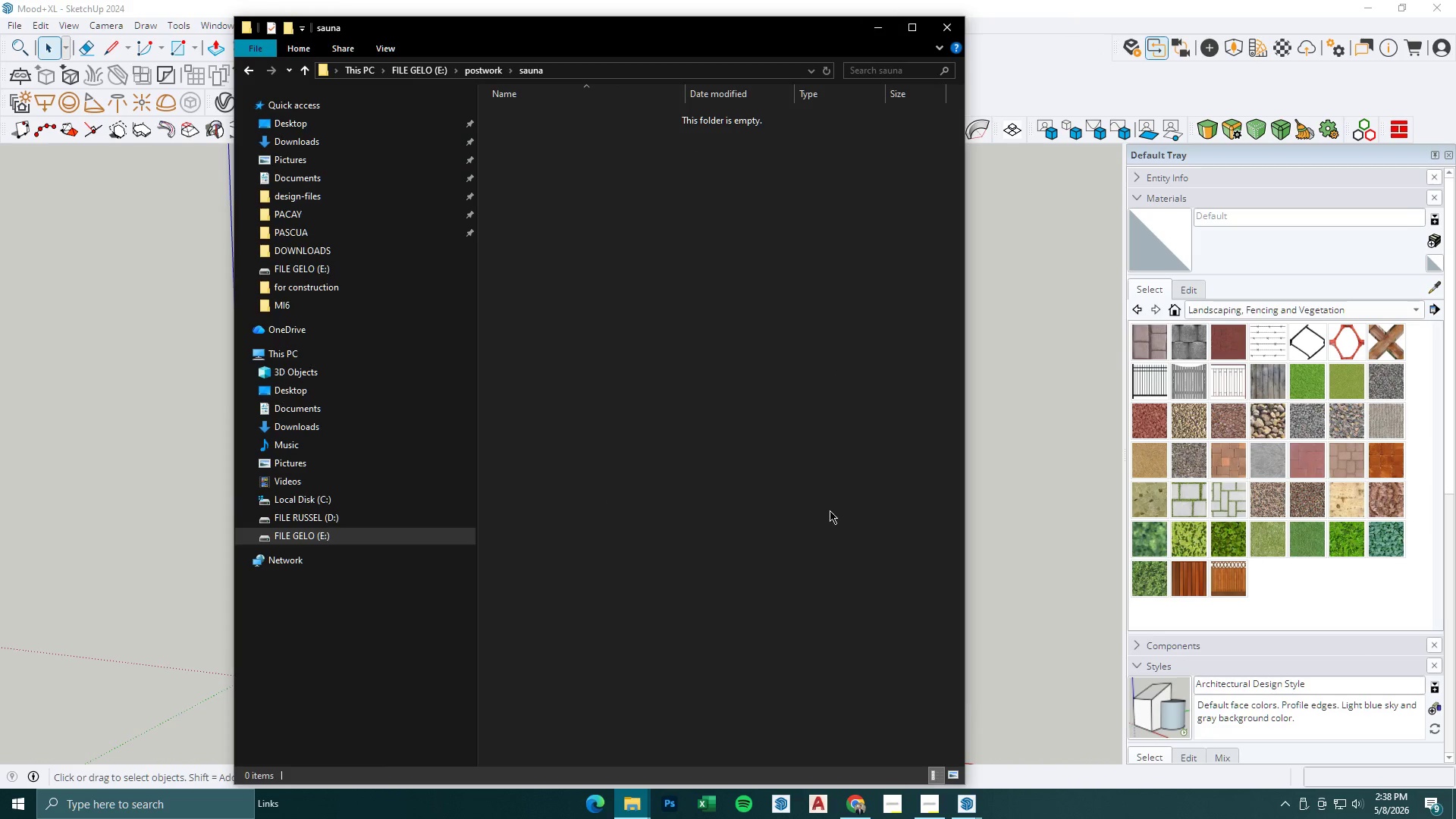 
left_click([743, 262])
 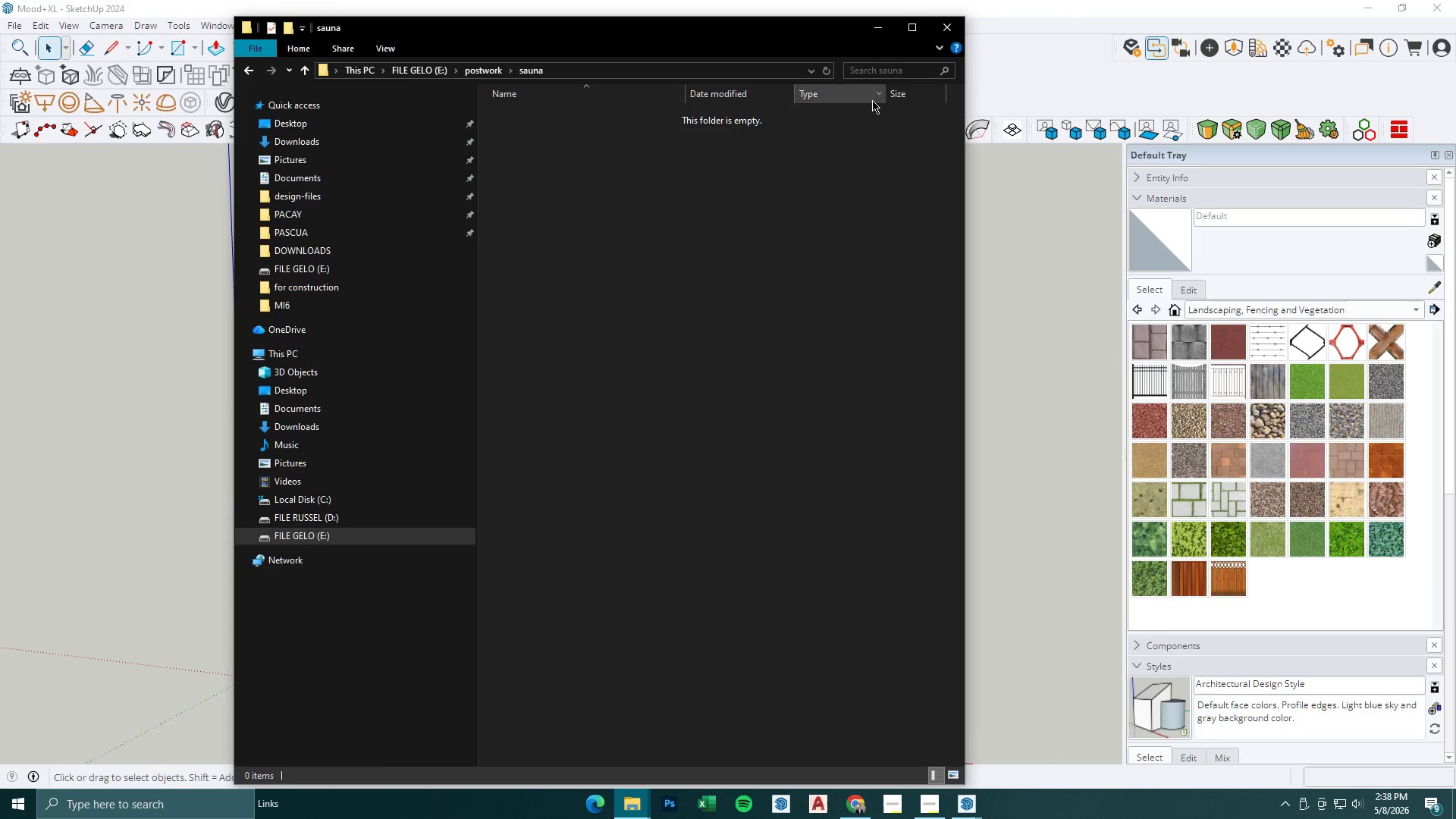 
scroll: coordinate [743, 189], scroll_direction: down, amount: 2.0
 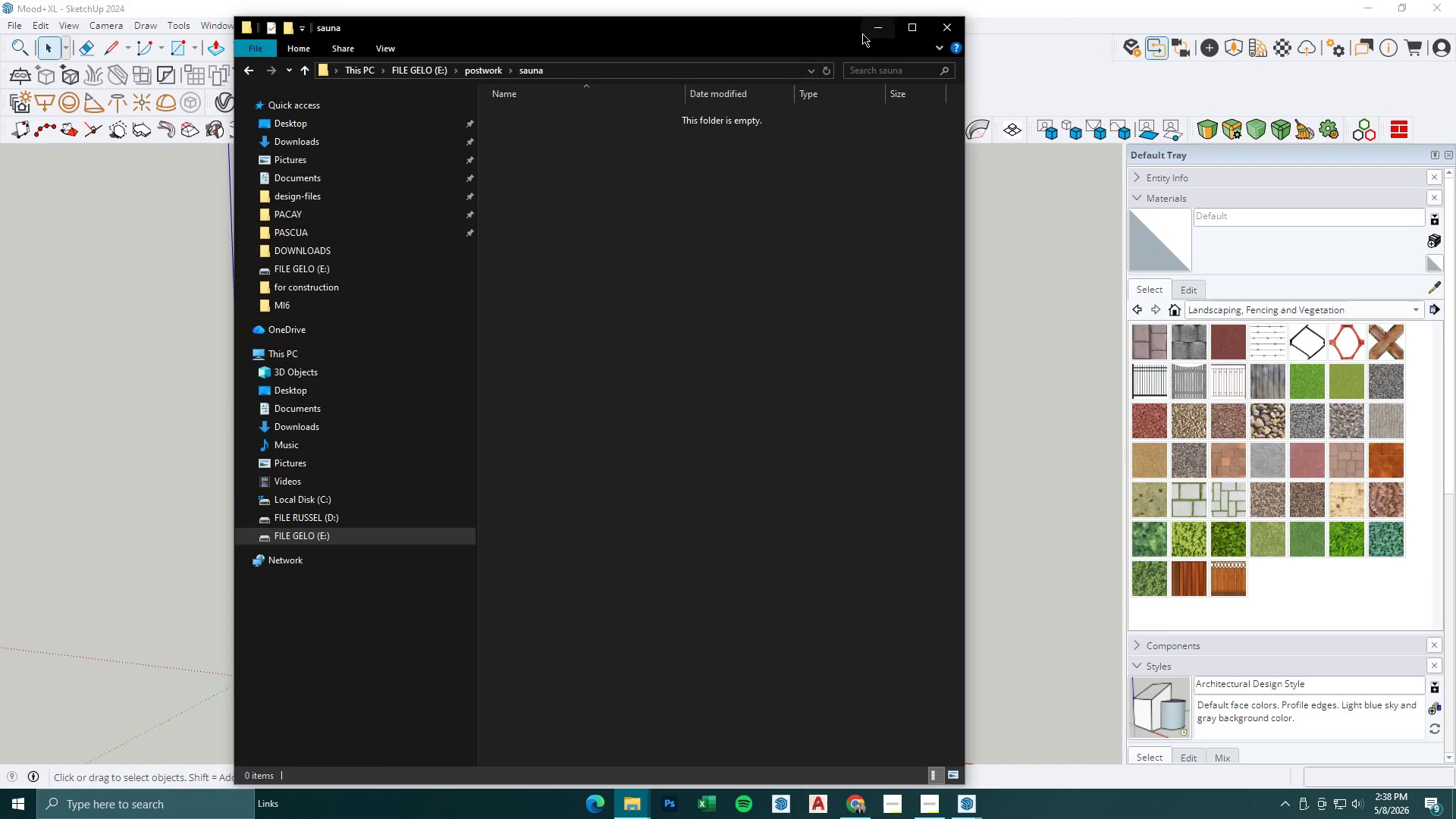 
left_click([870, 30])
 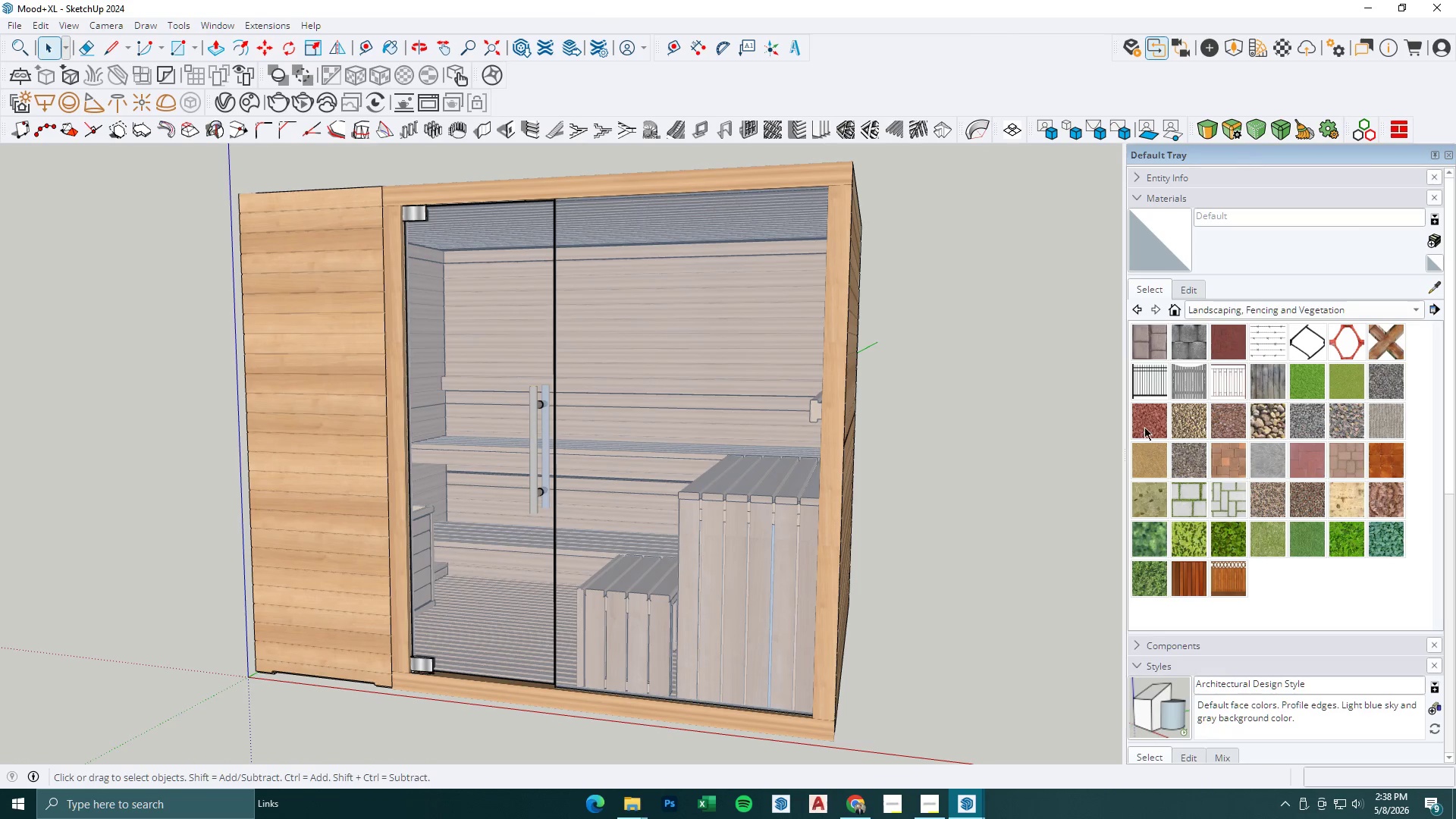 
left_click([967, 809])
 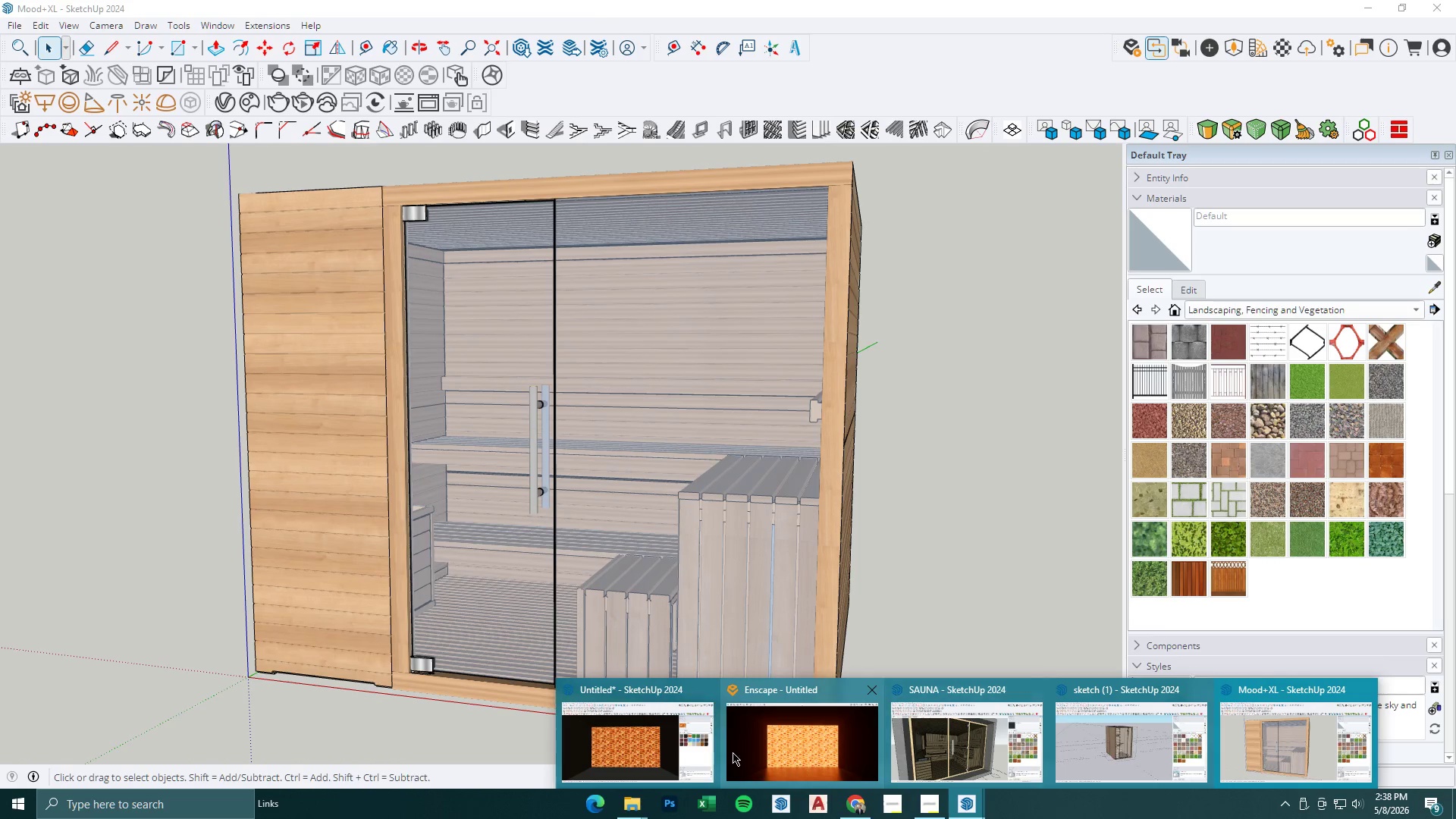 
left_click([660, 743])
 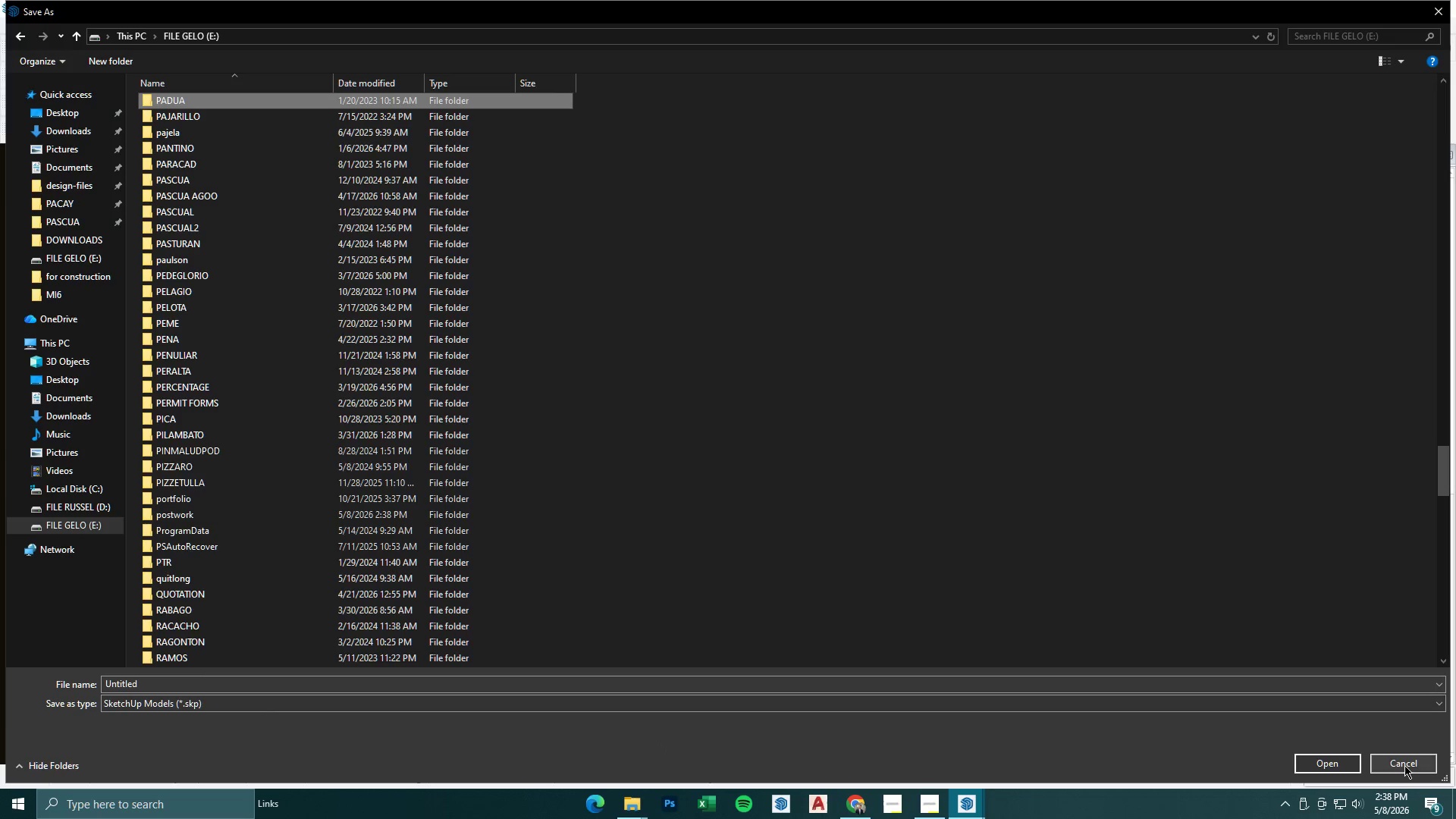 
left_click([344, 304])
 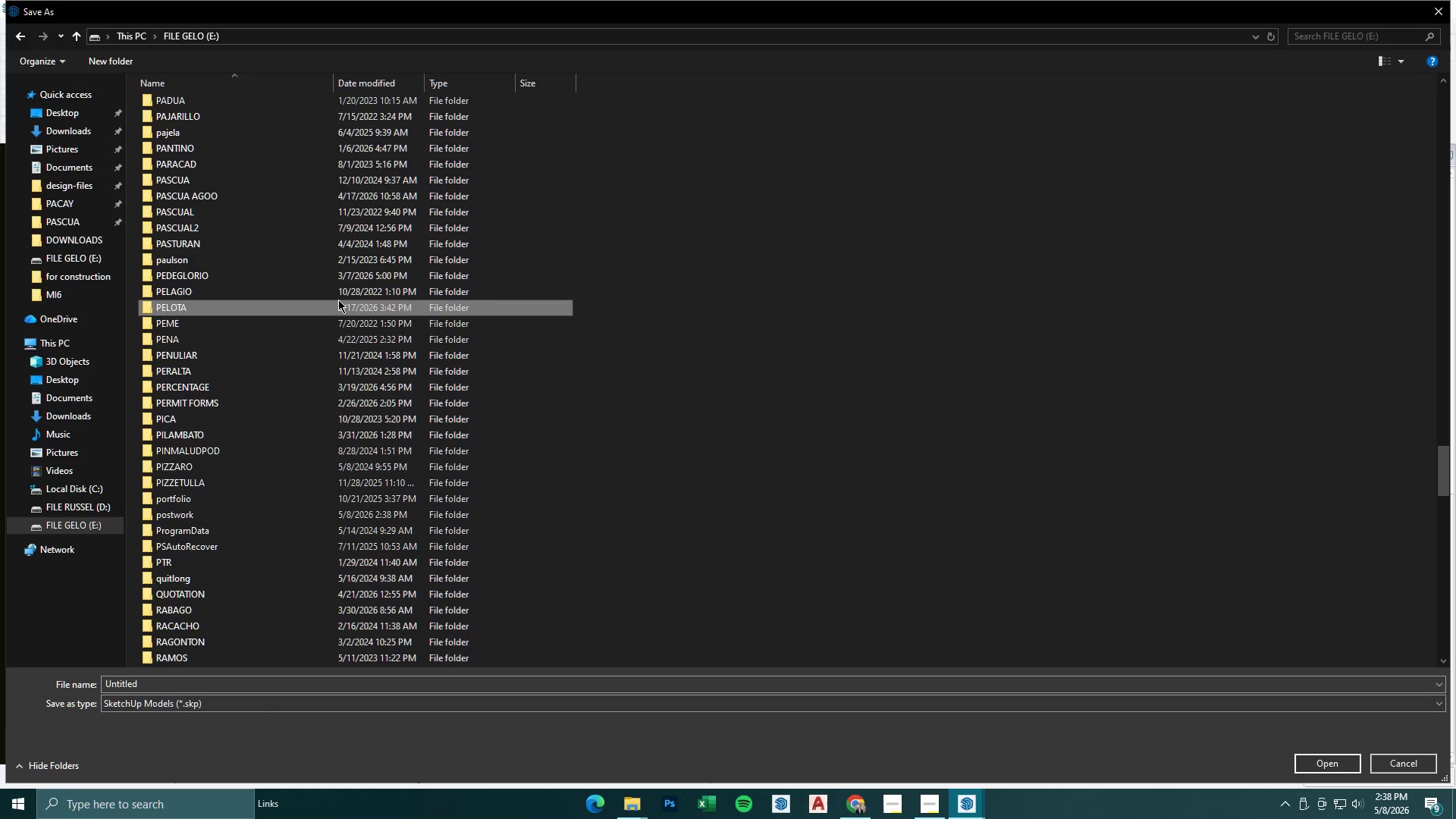 
type(pppppp)
 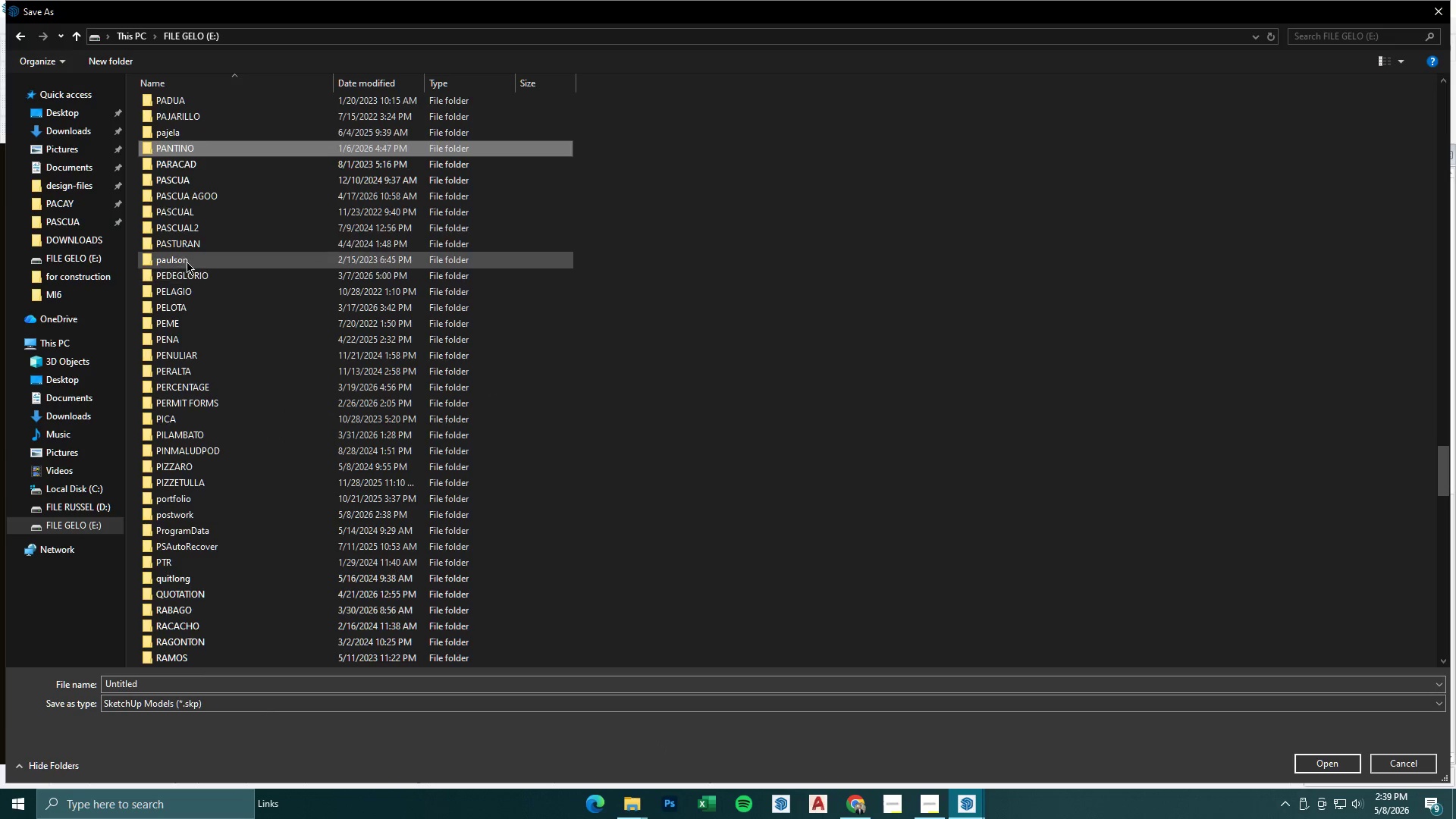 
type(pppppp)
 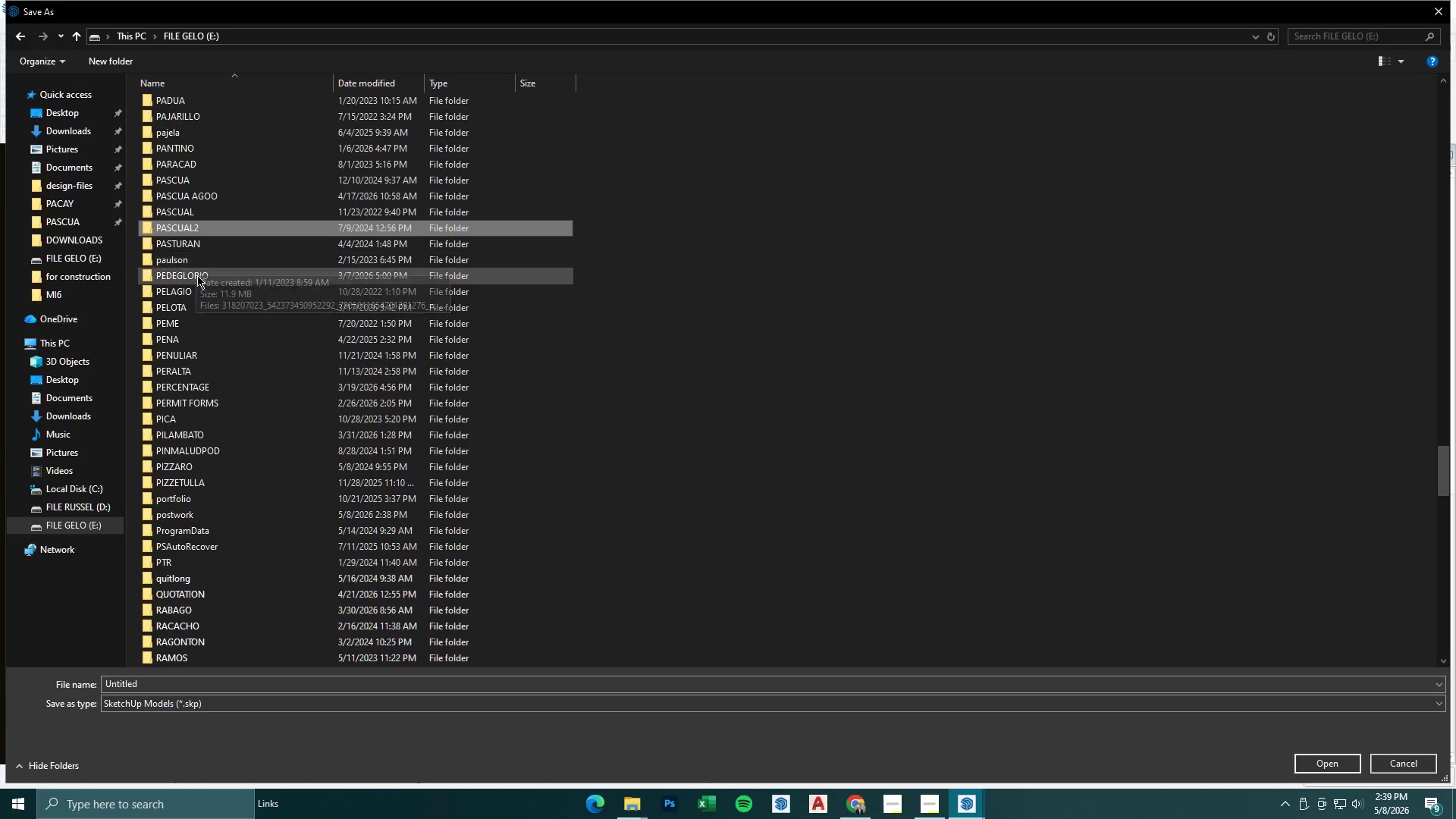 
type(ppppppppppppp)
 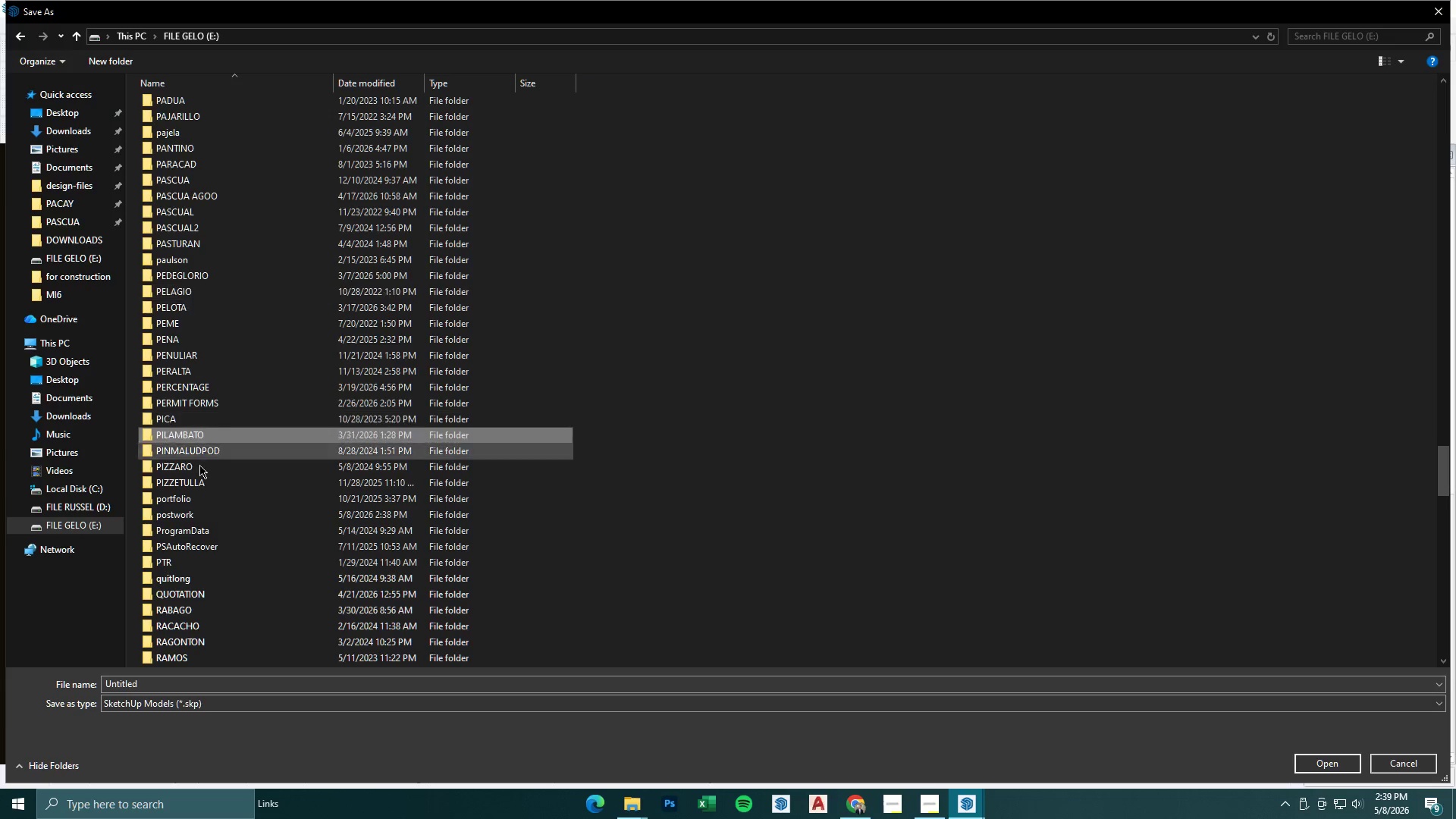 
key(P)
 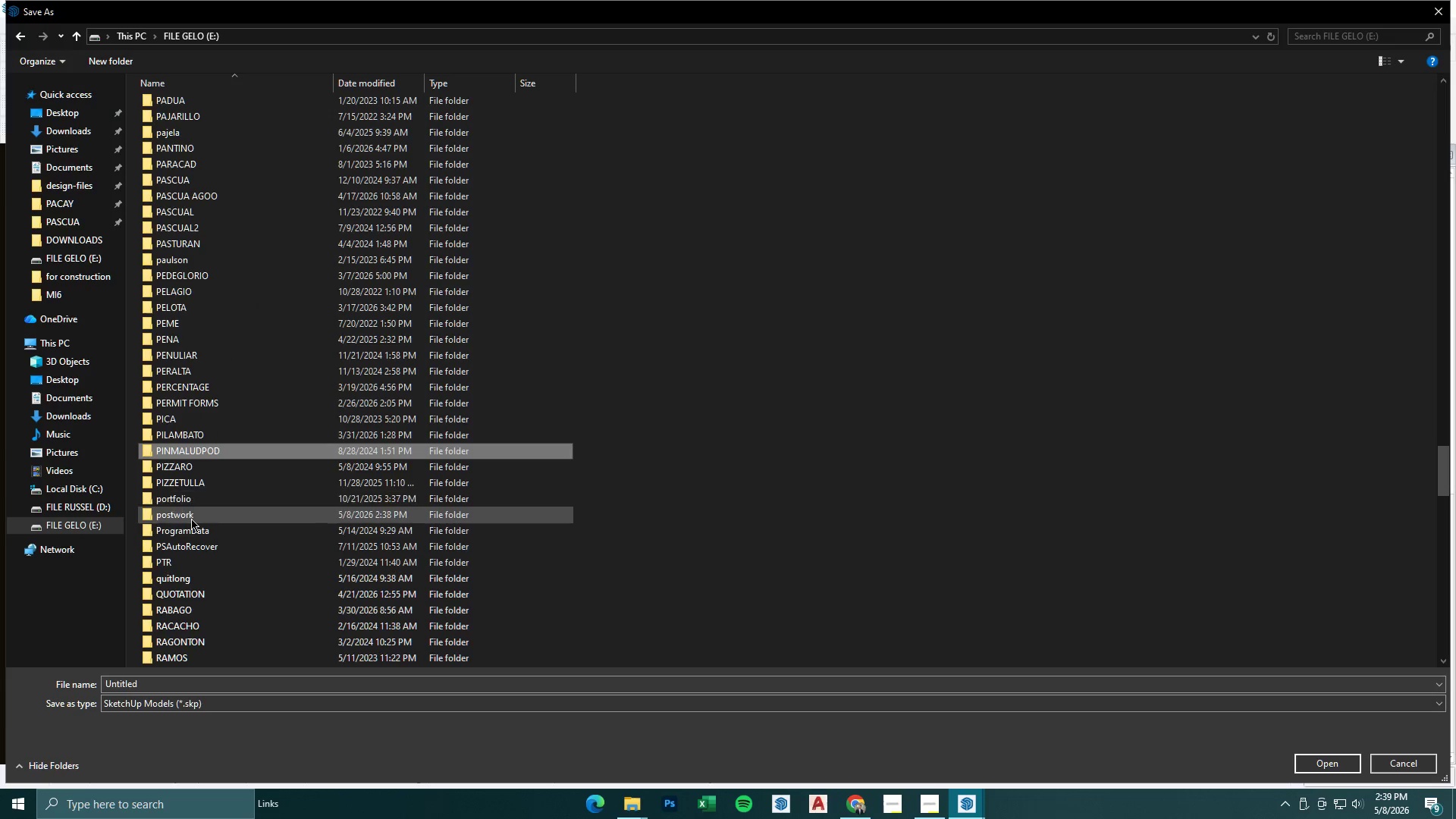 
double_click([191, 519])
 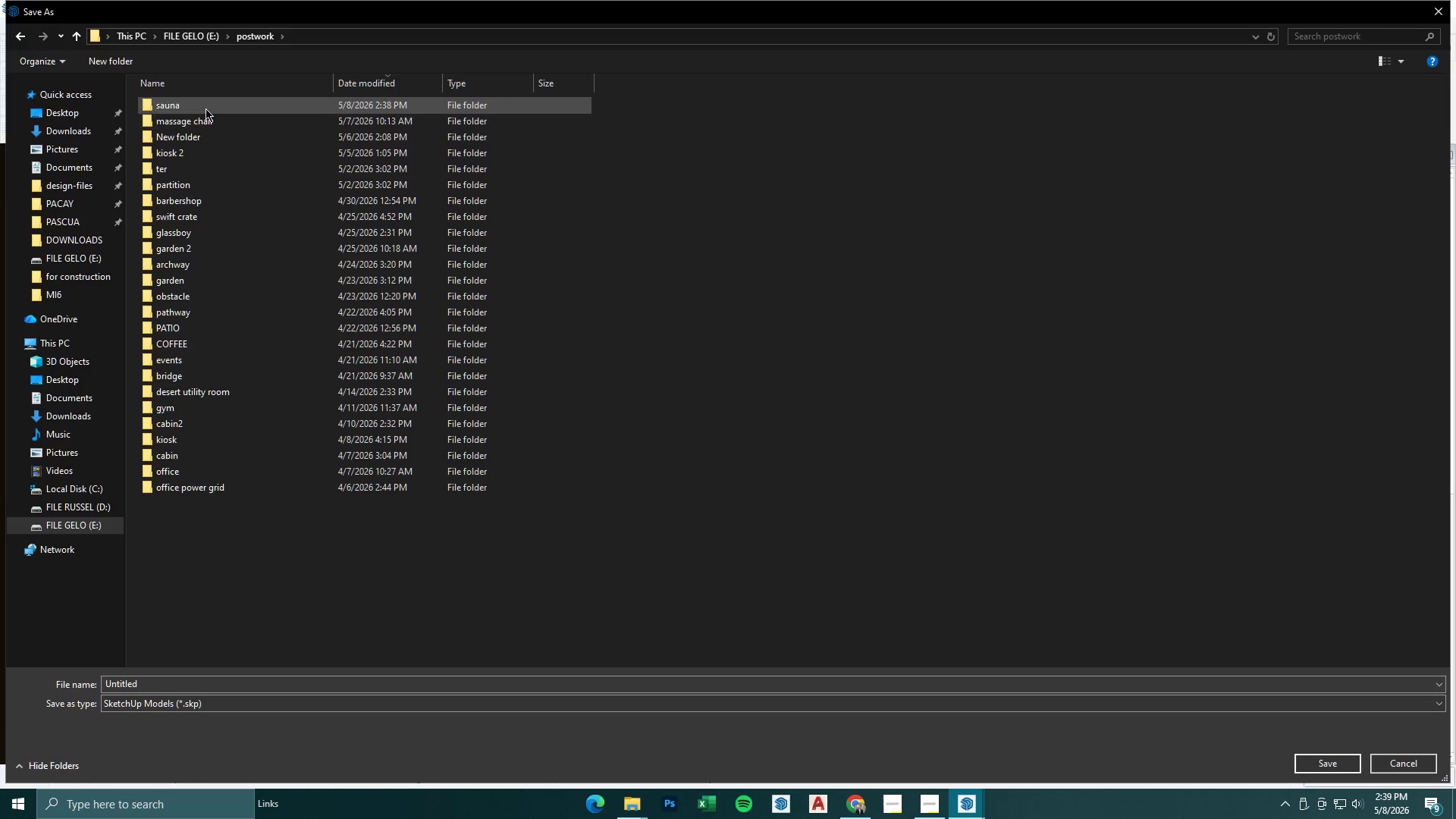 
double_click([206, 108])
 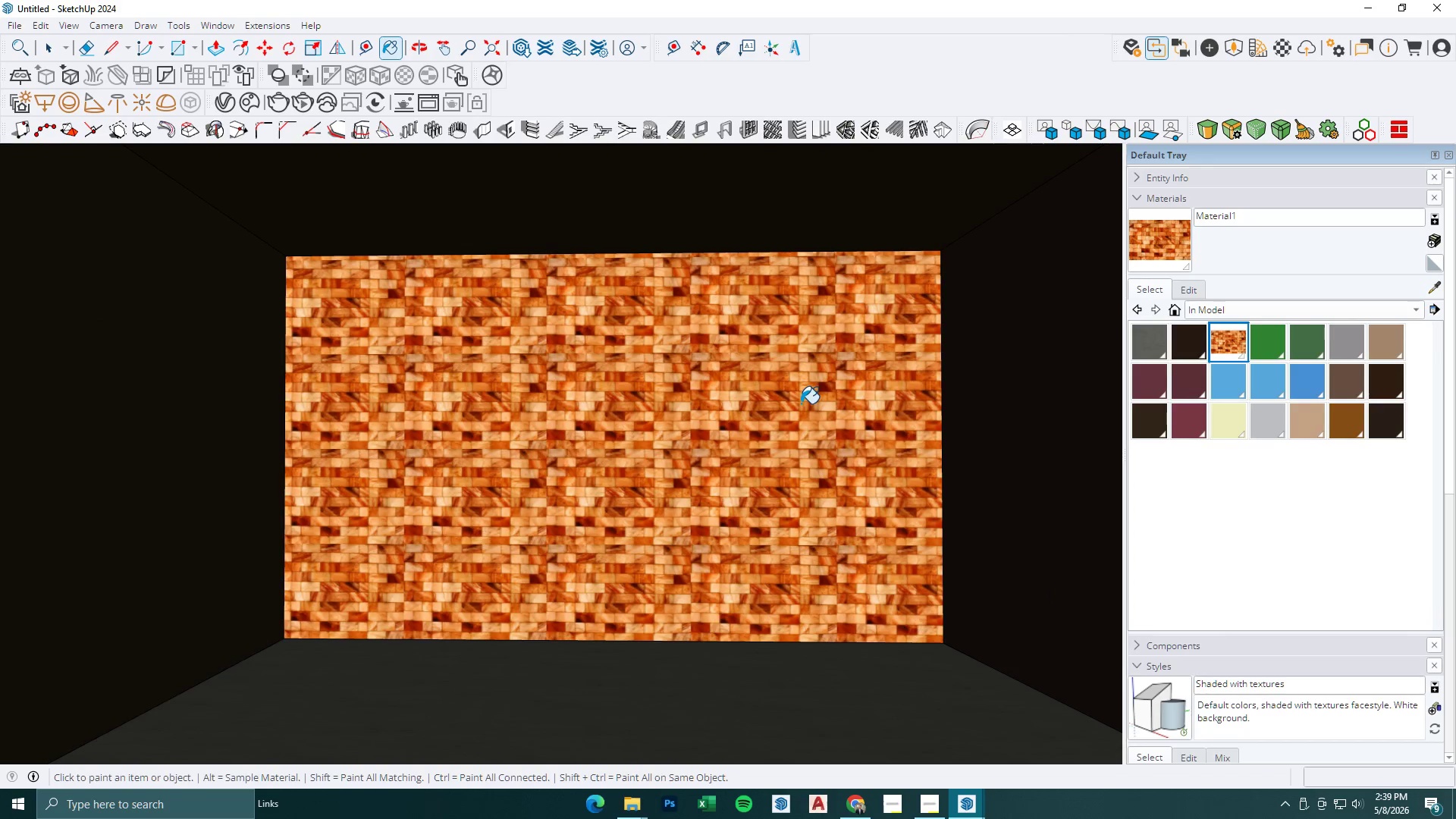 
left_click([969, 800])
 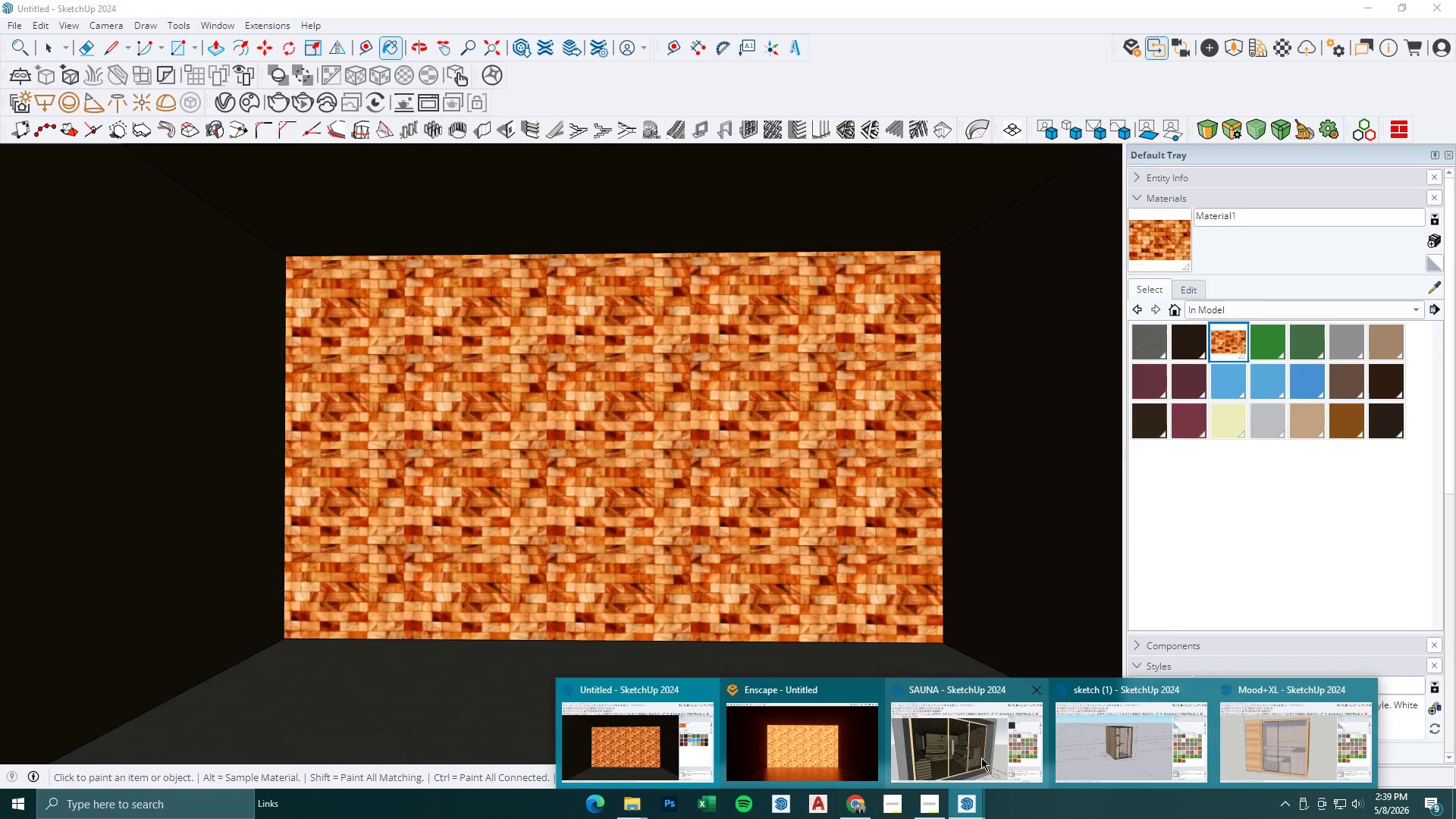 
left_click([802, 744])
 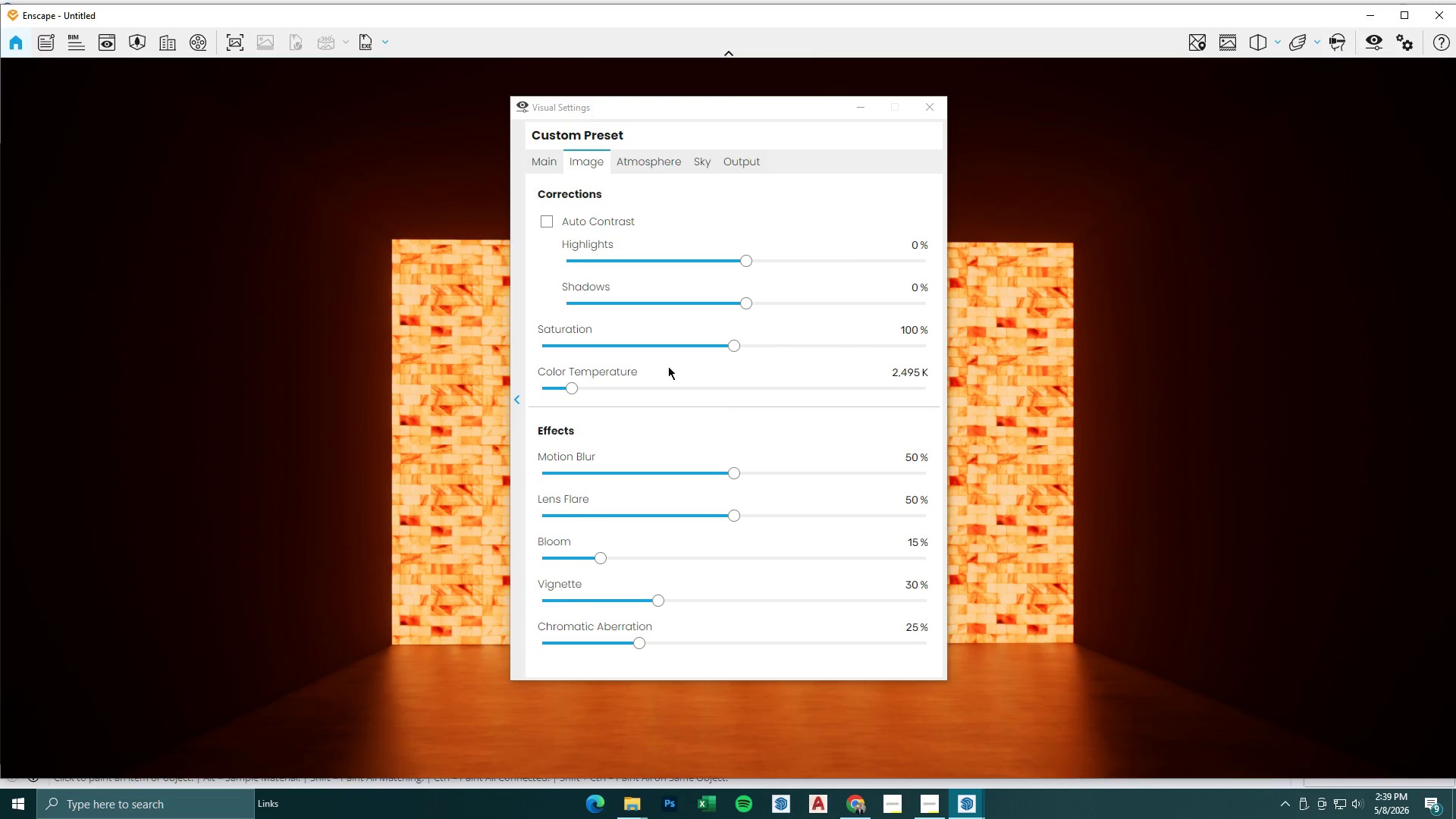 
left_click([861, 109])
 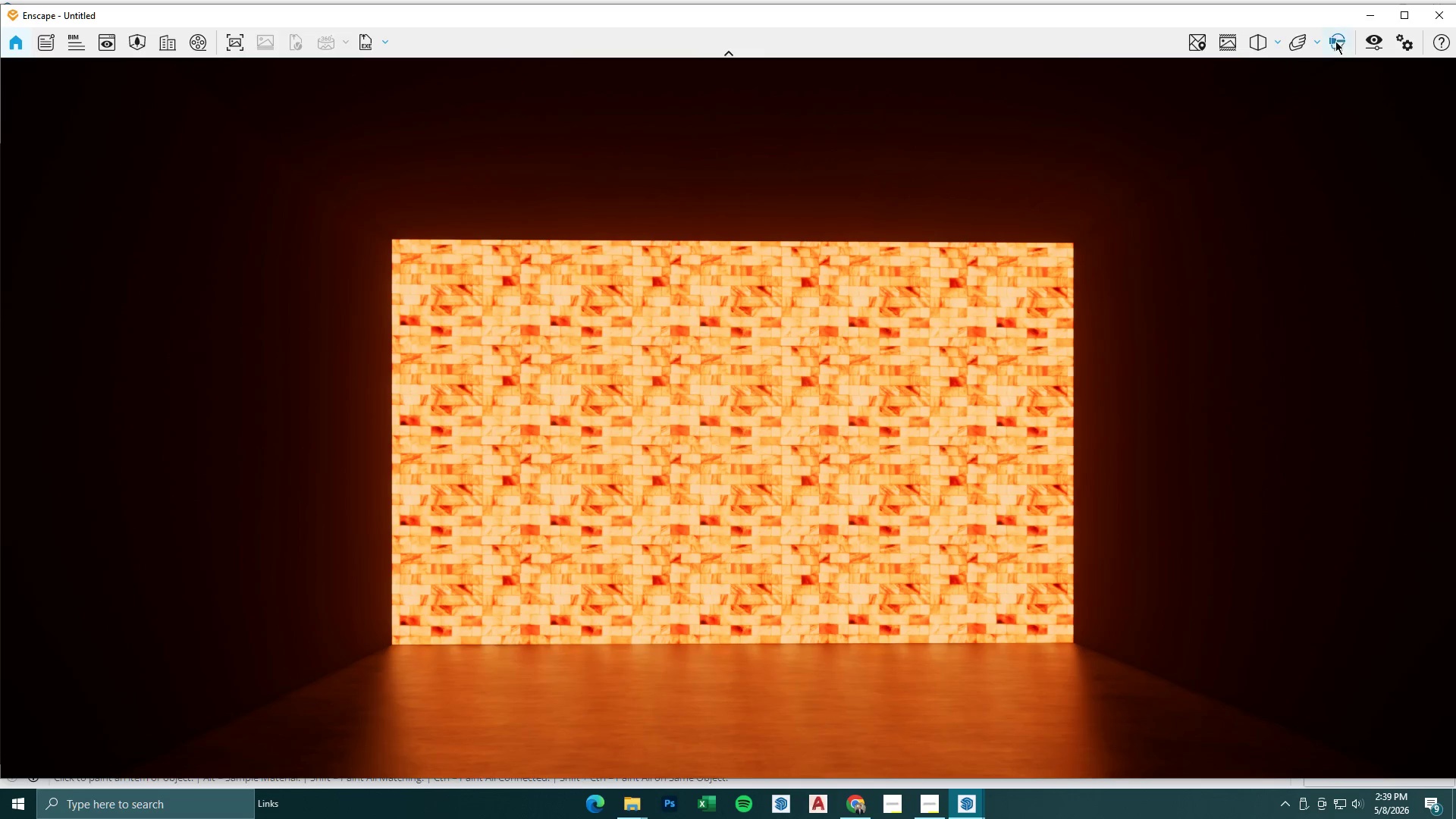 
left_click([1365, 20])
 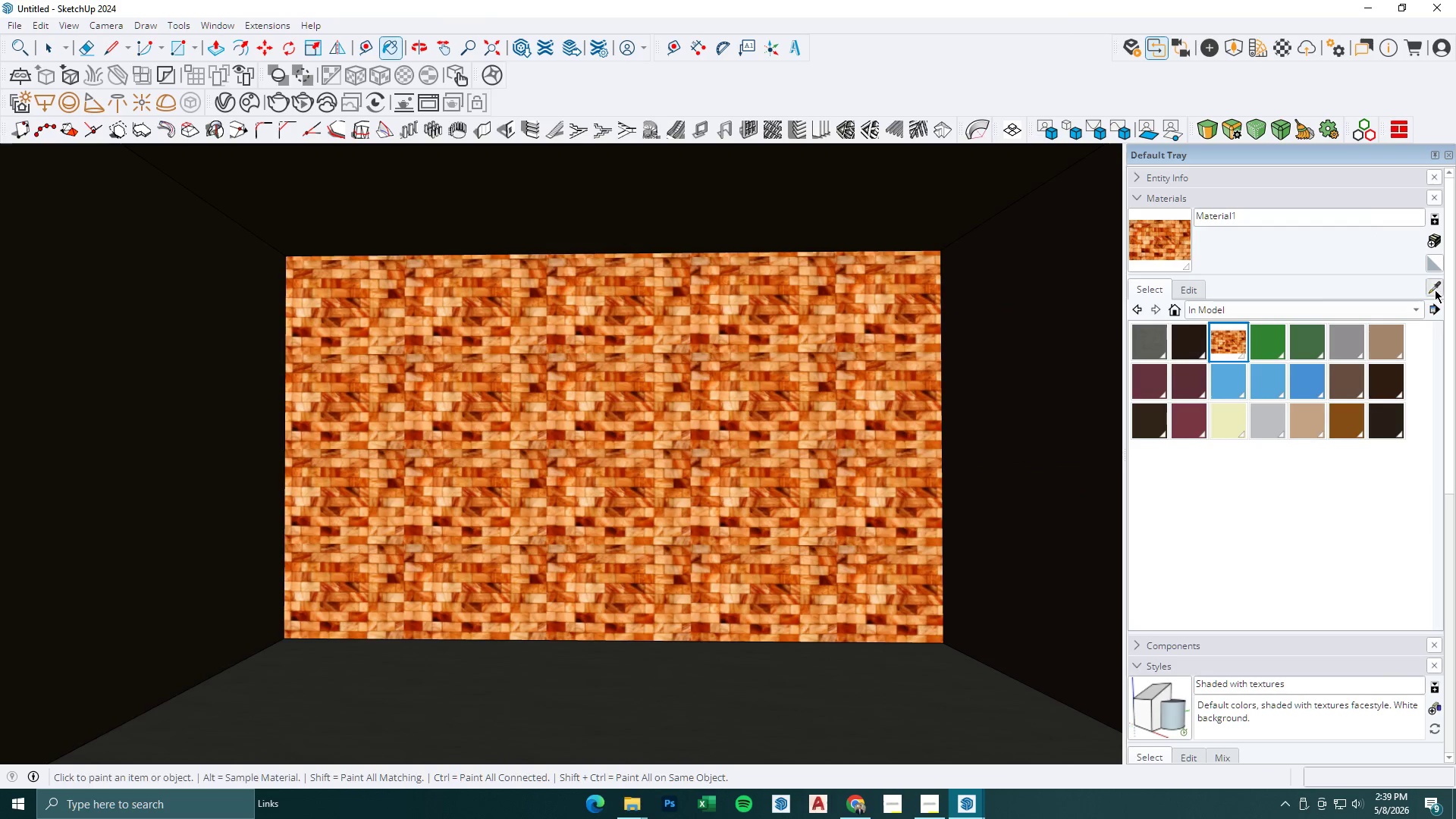 
double_click([829, 373])
 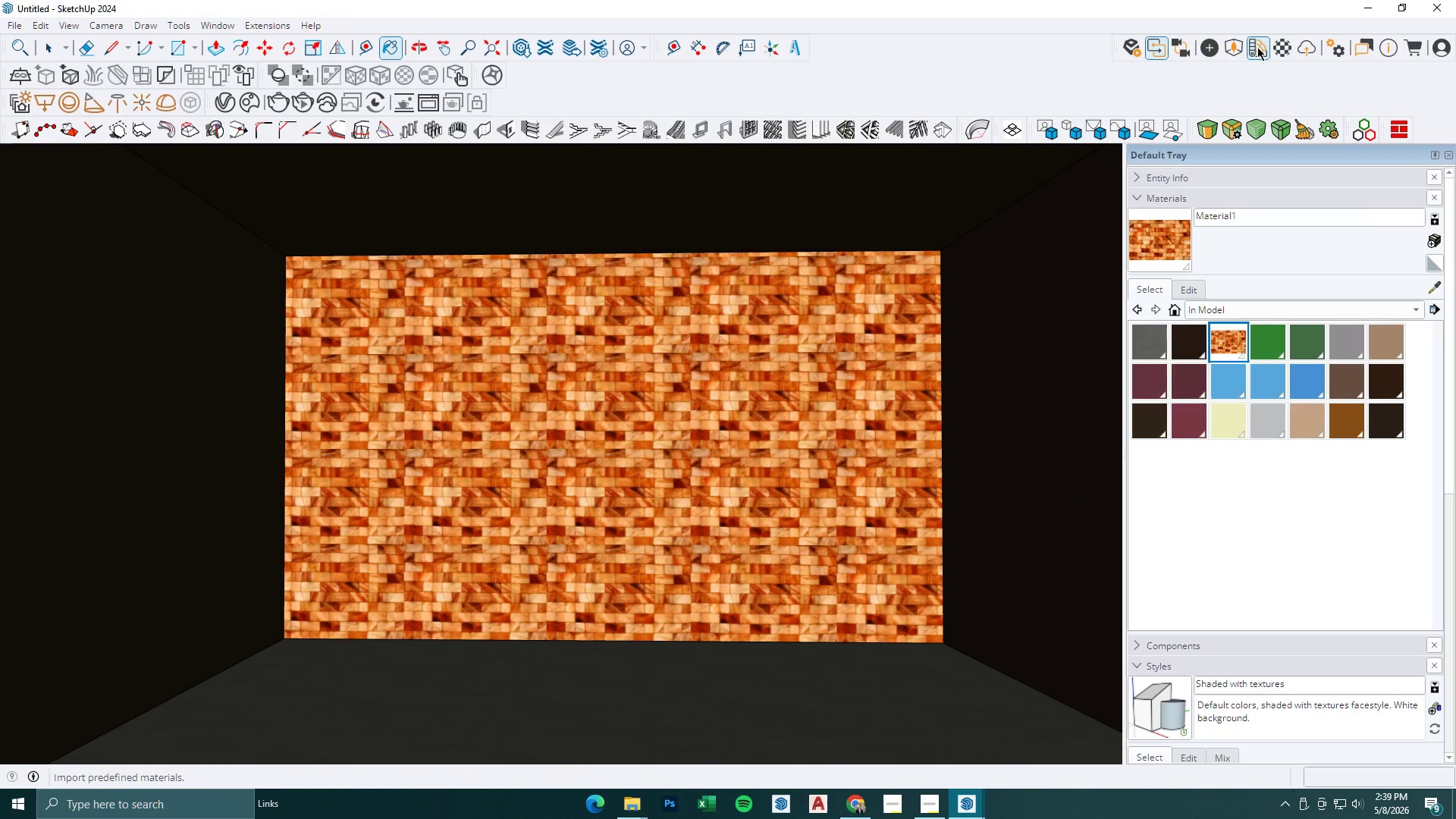 
left_click([1285, 48])
 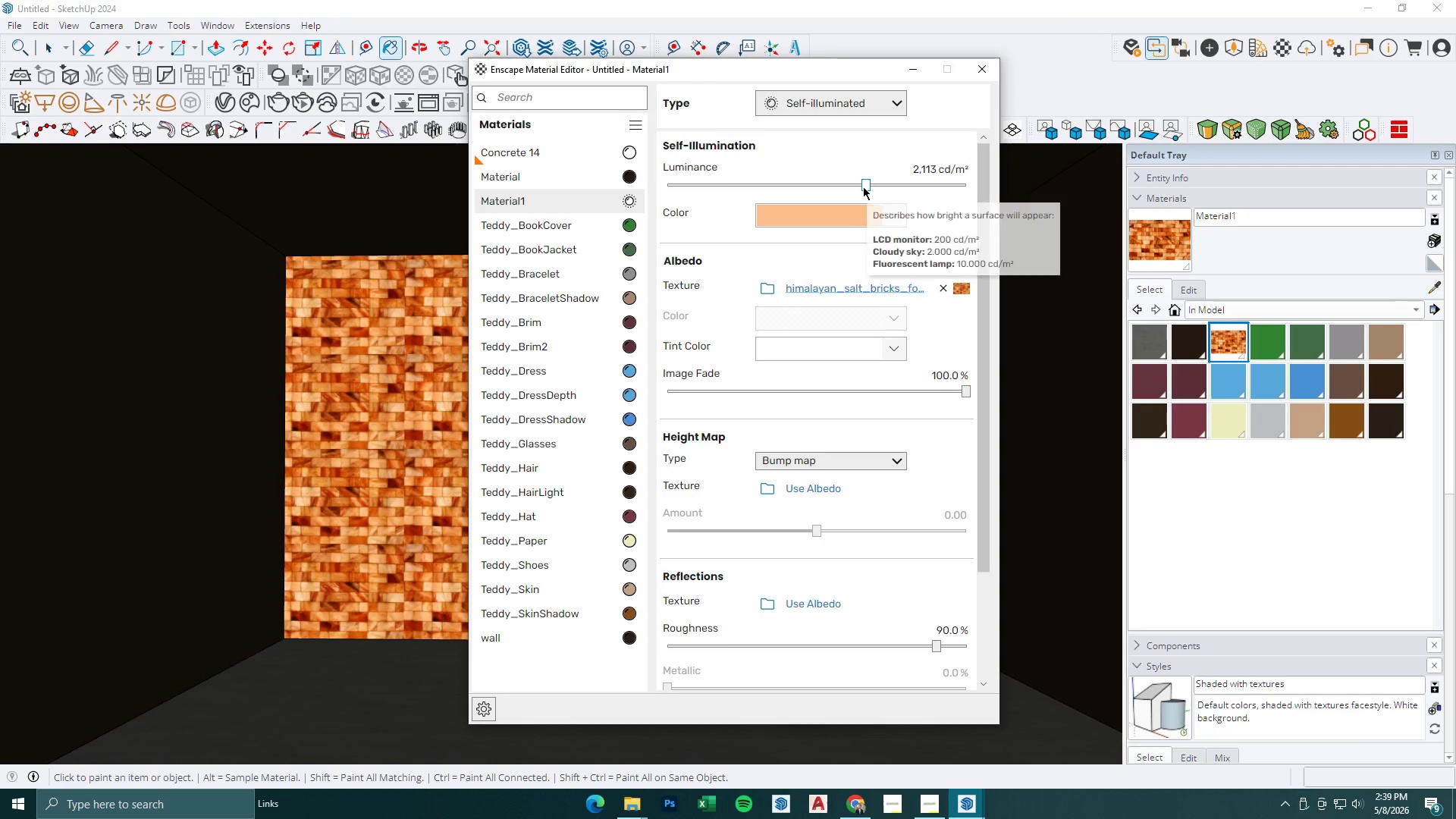 
scroll: coordinate [925, 244], scroll_direction: up, amount: 3.0
 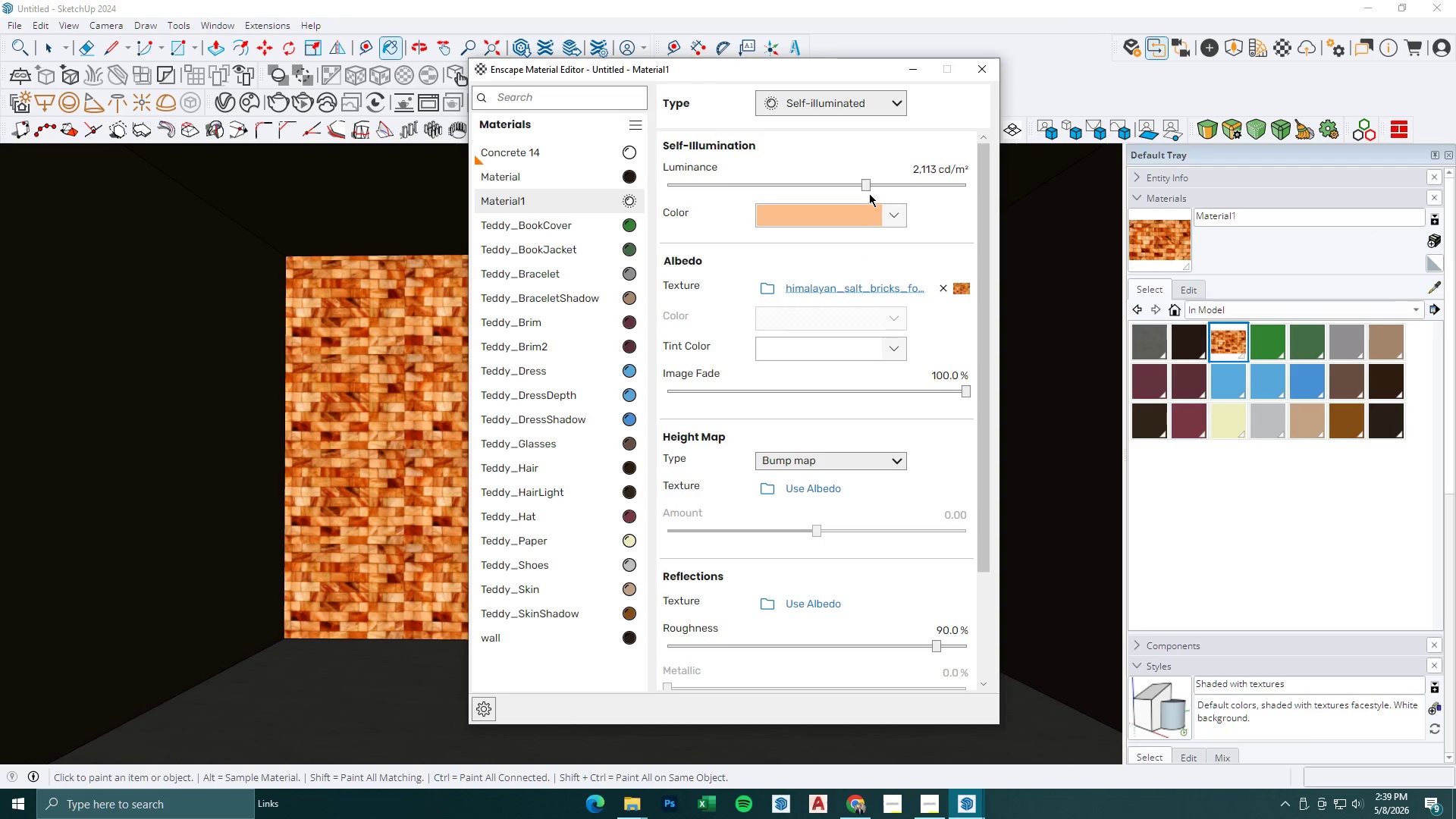 
left_click_drag(start_coordinate=[863, 187], to_coordinate=[848, 186])
 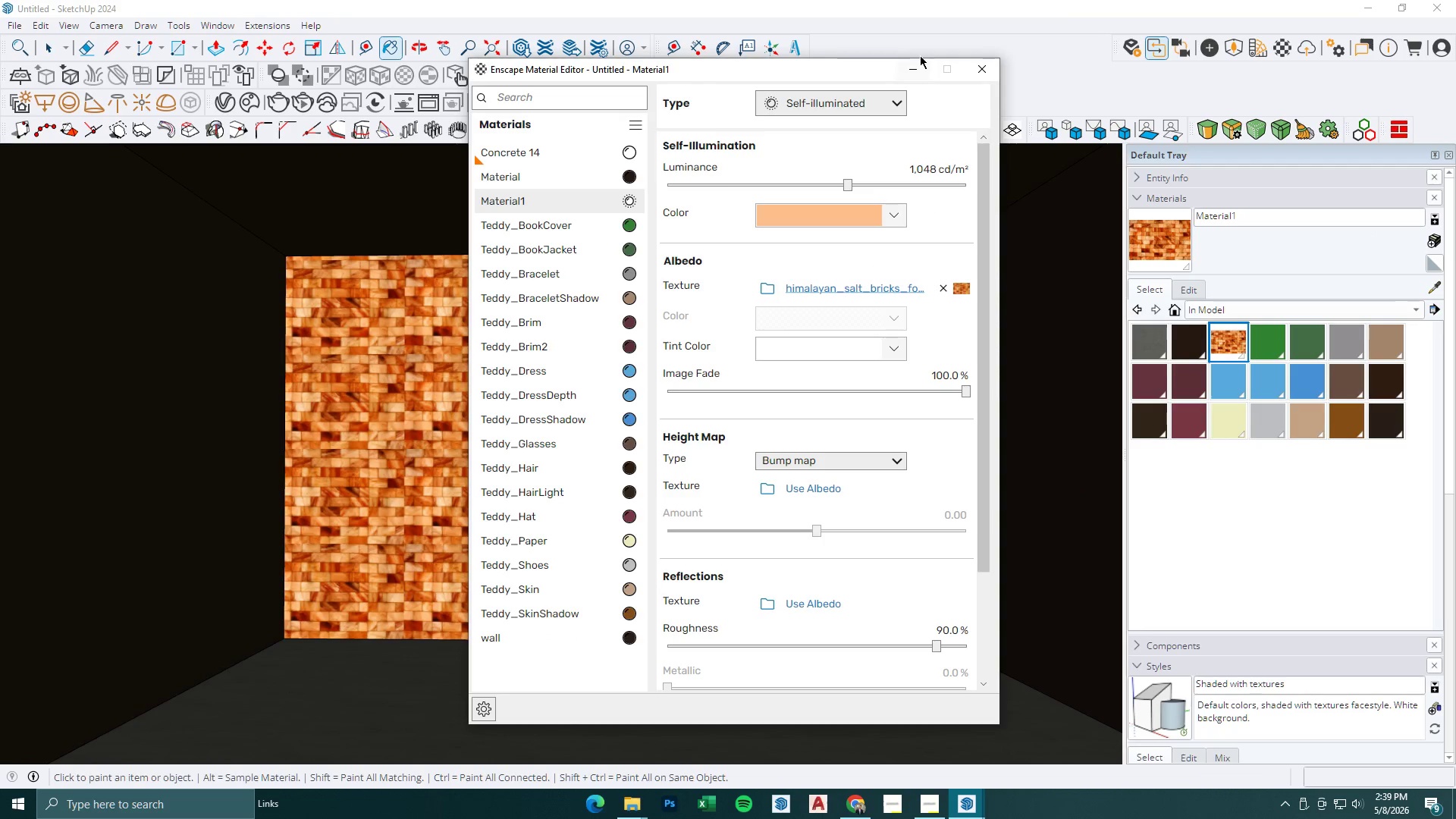 
left_click([912, 64])
 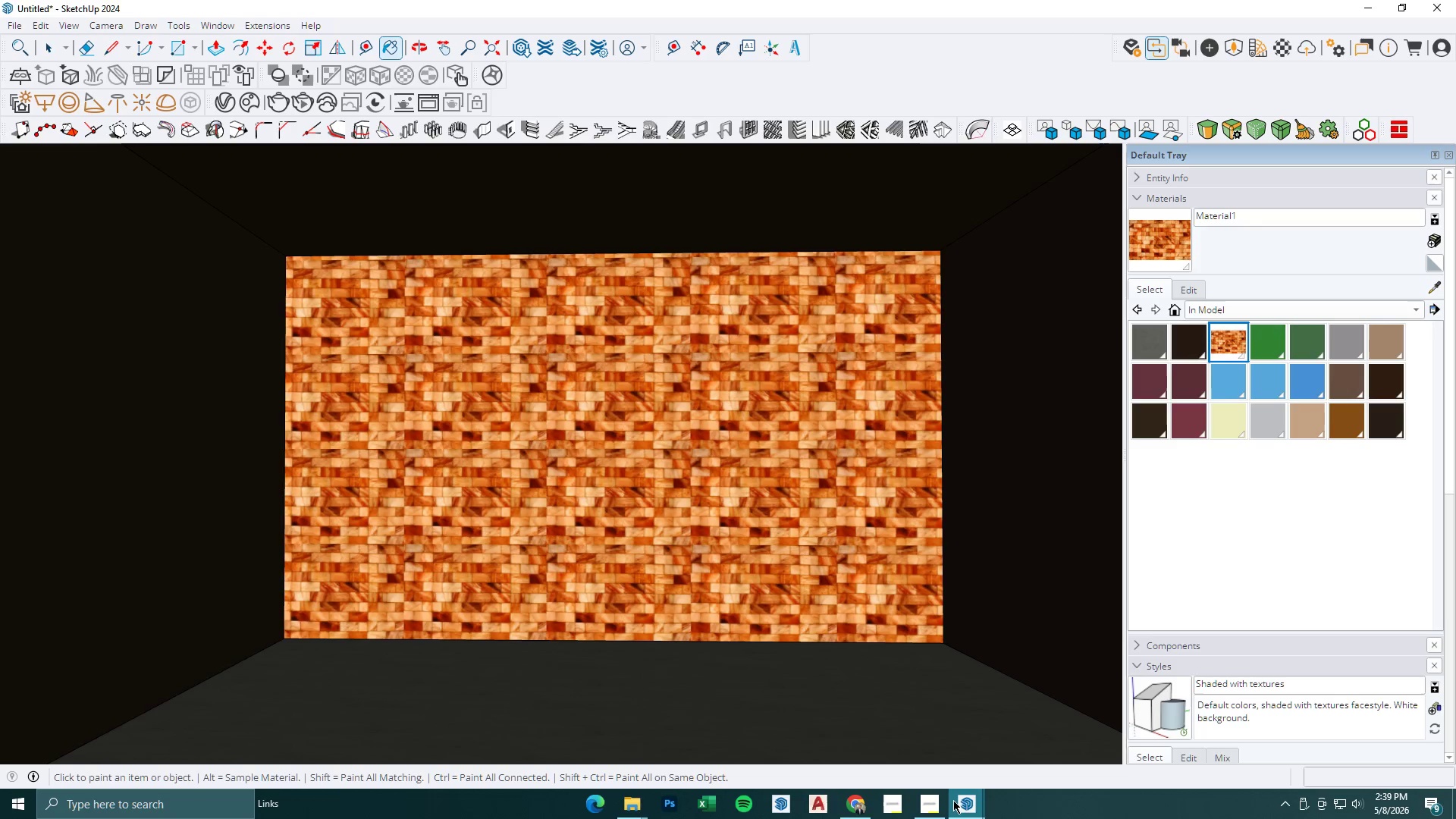 
left_click([968, 802])
 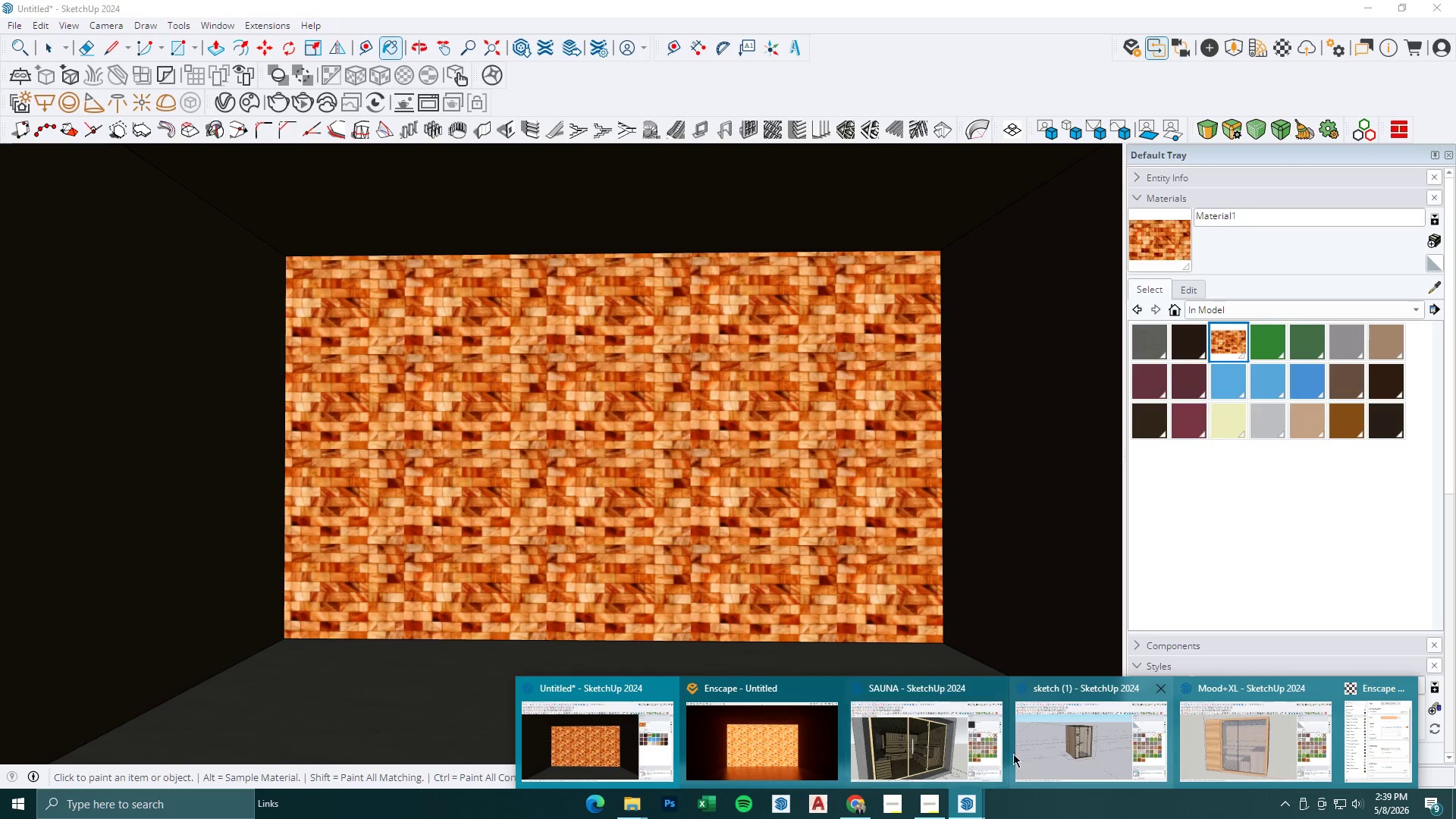 
left_click([807, 733])
 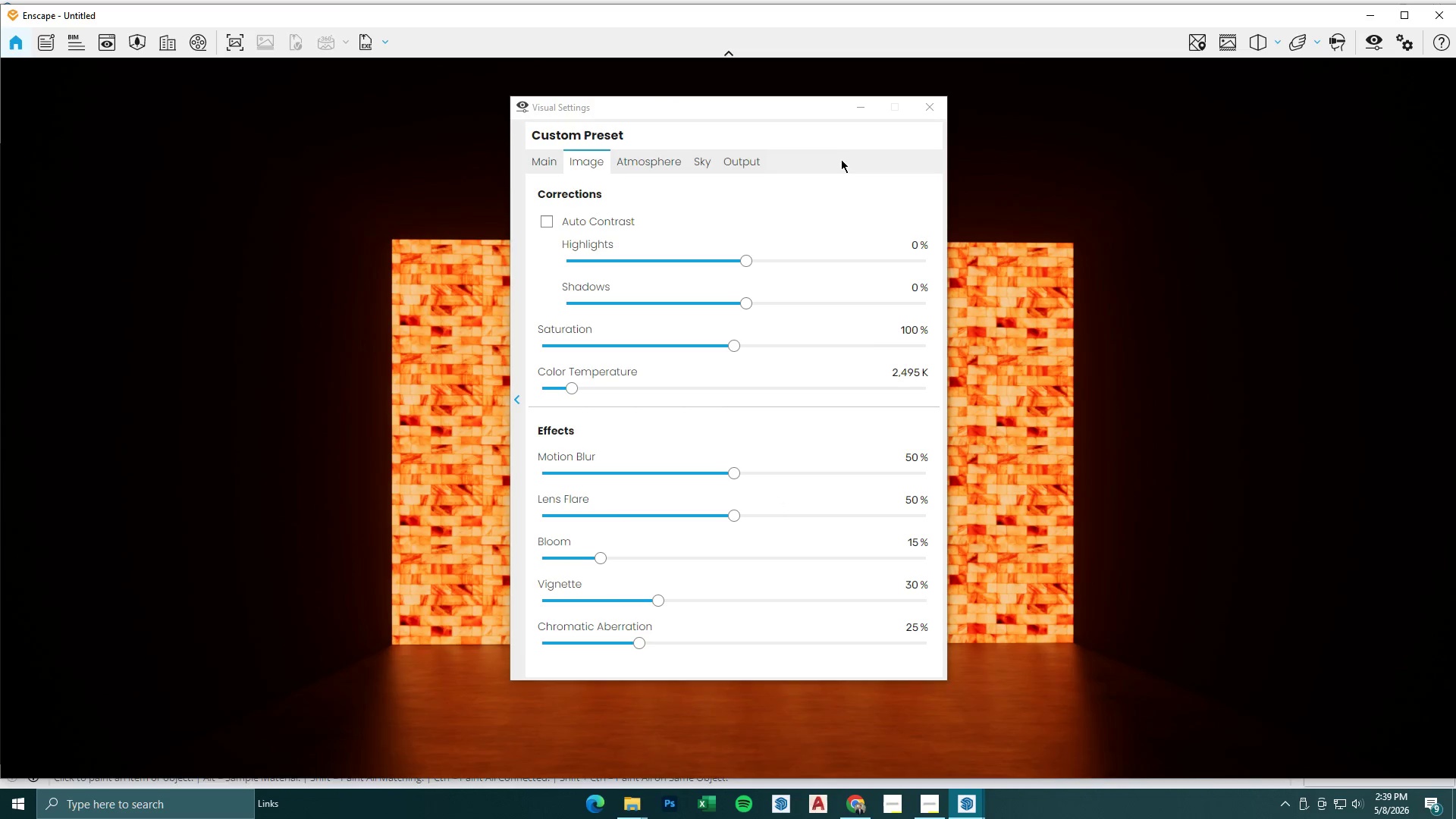 
left_click([859, 104])
 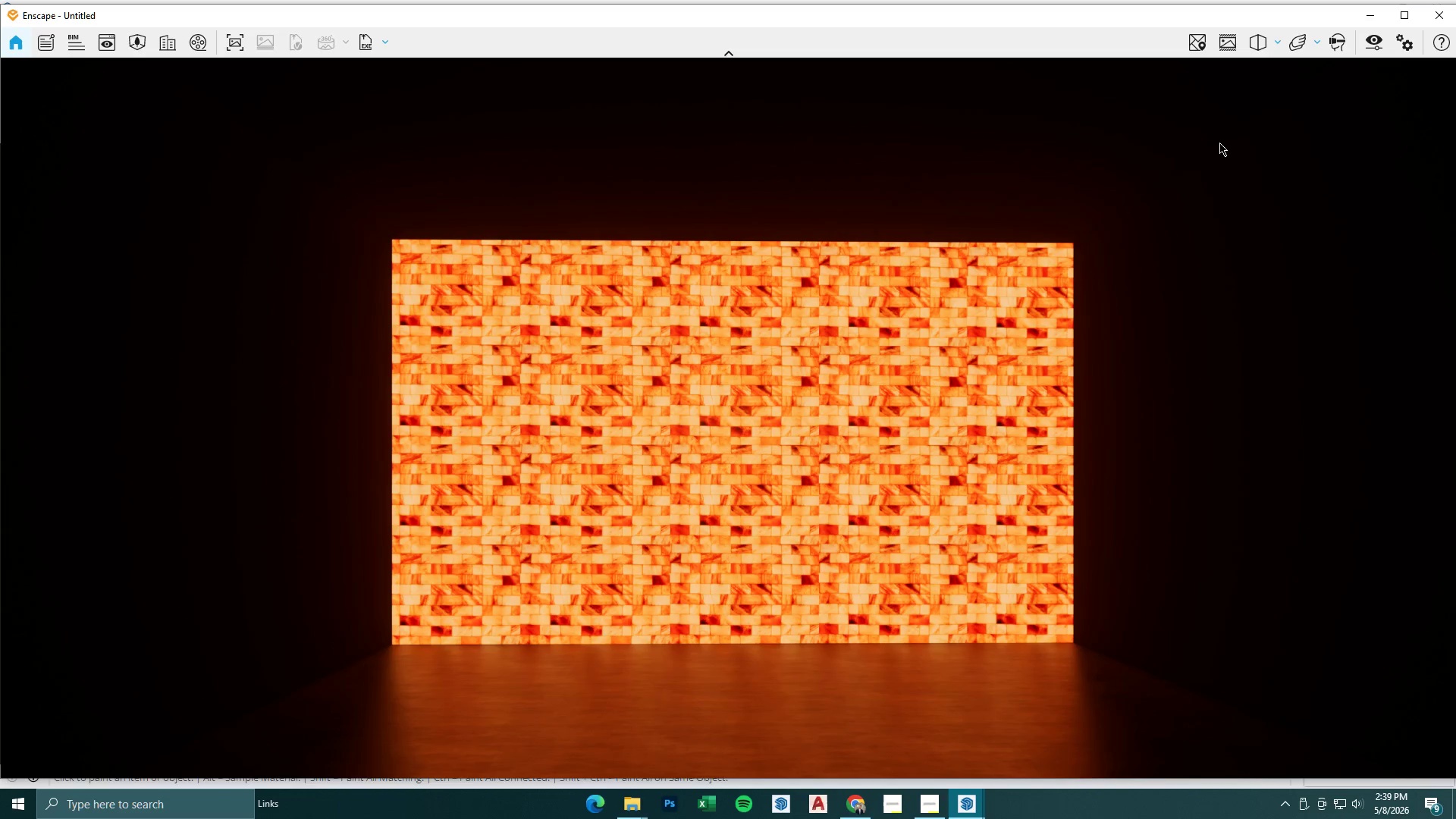 
left_click([1373, 12])
 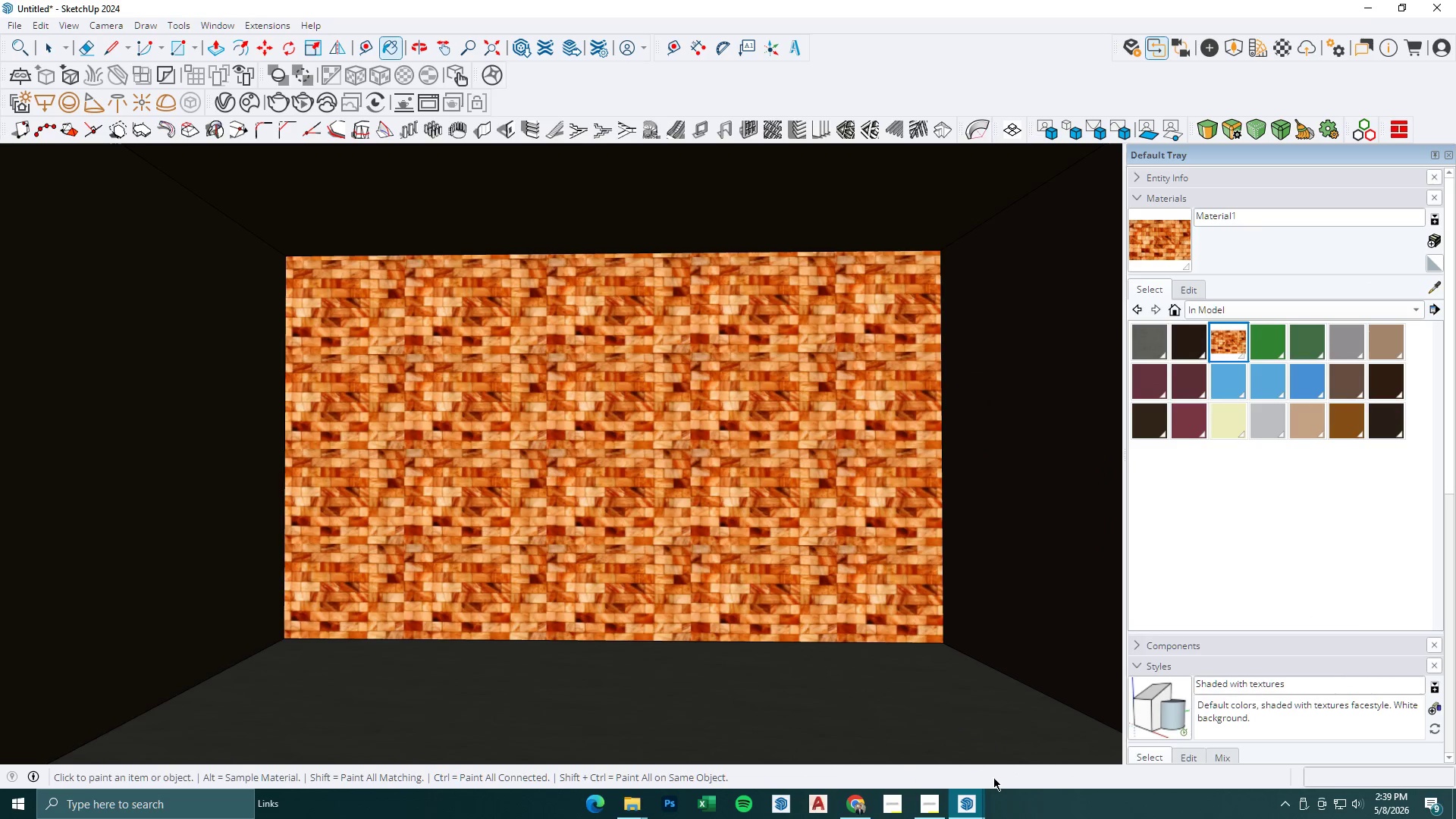 
left_click([984, 798])
 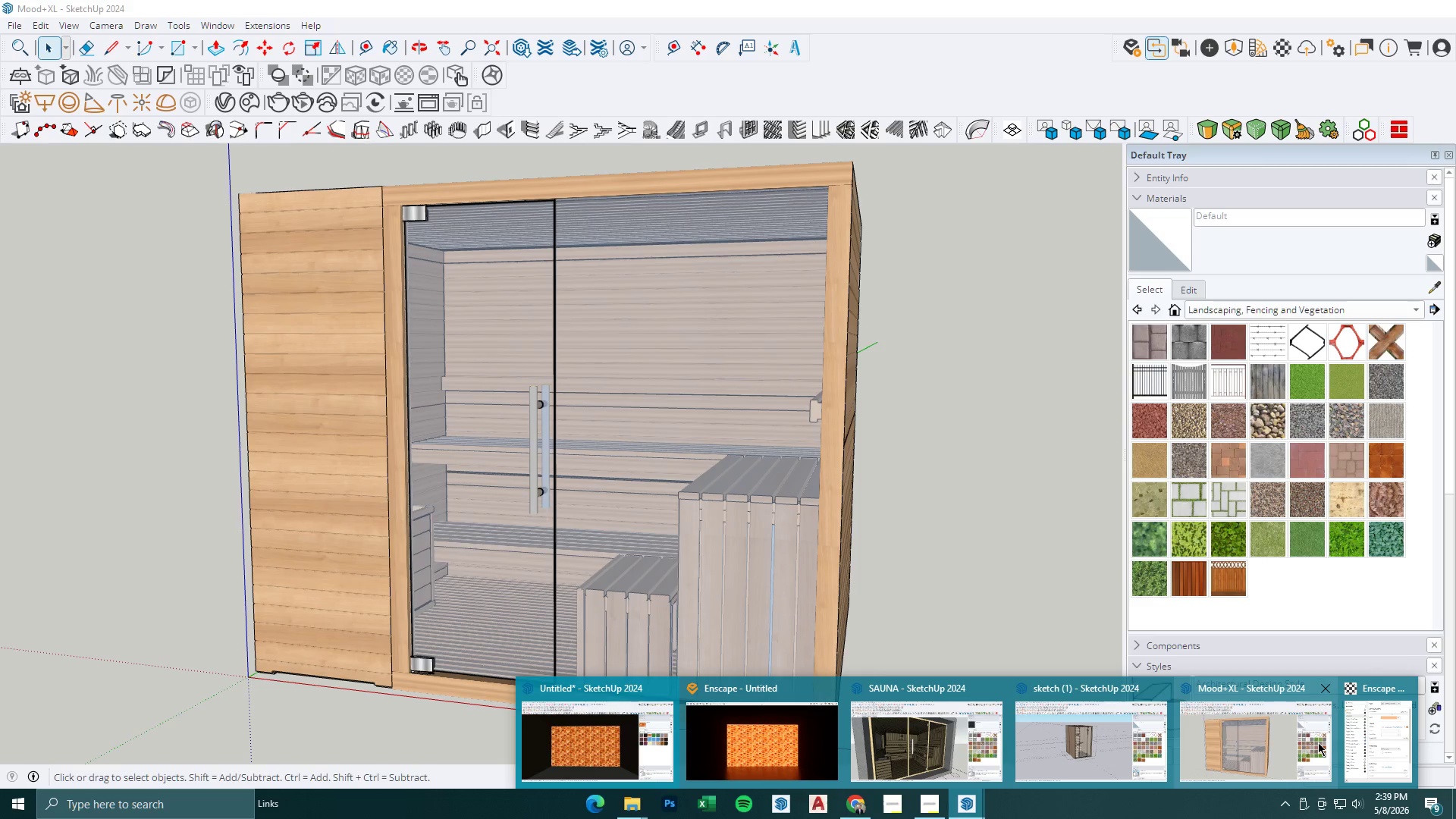 
left_click([1153, 818])
 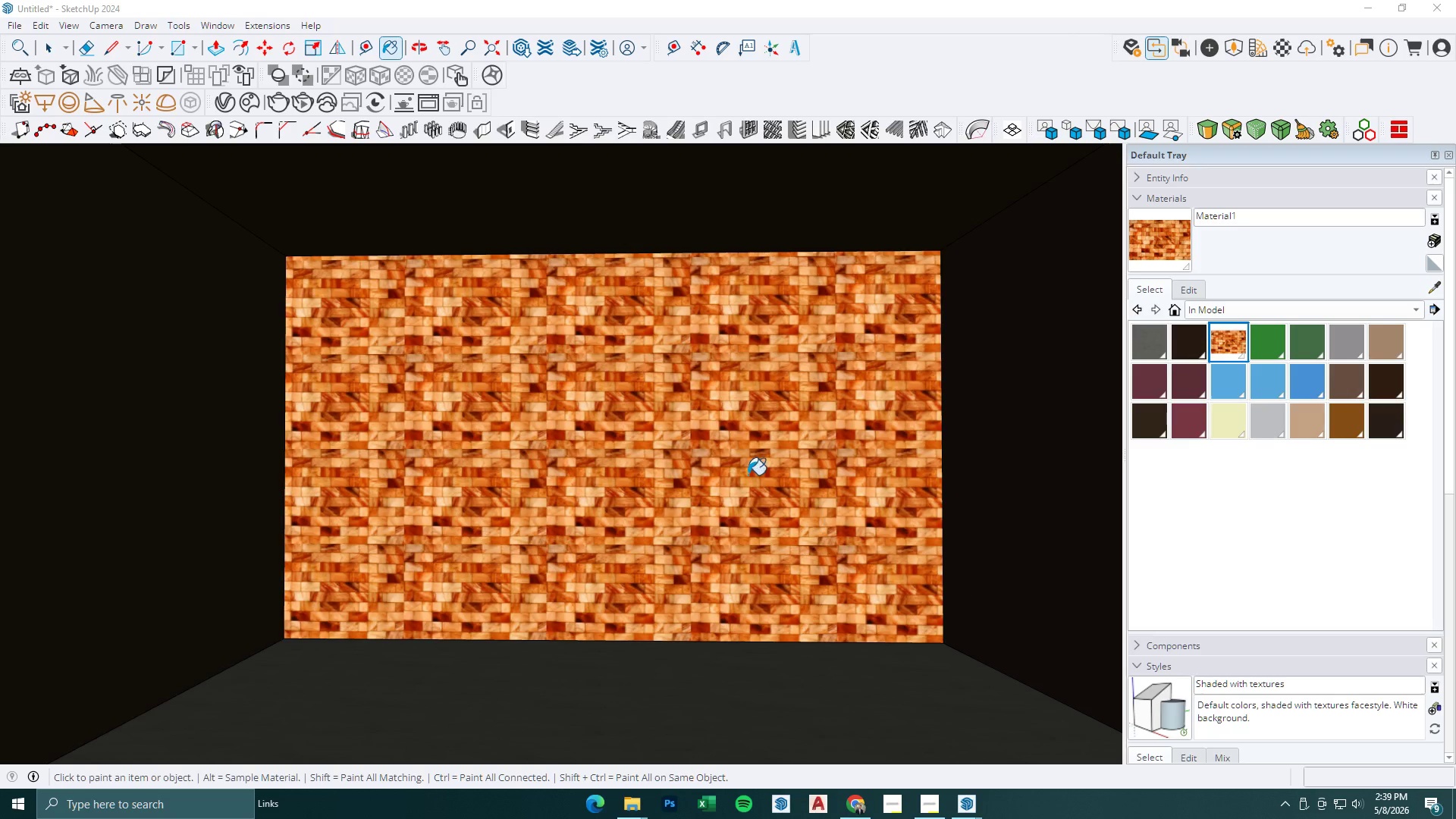 
key(T)
 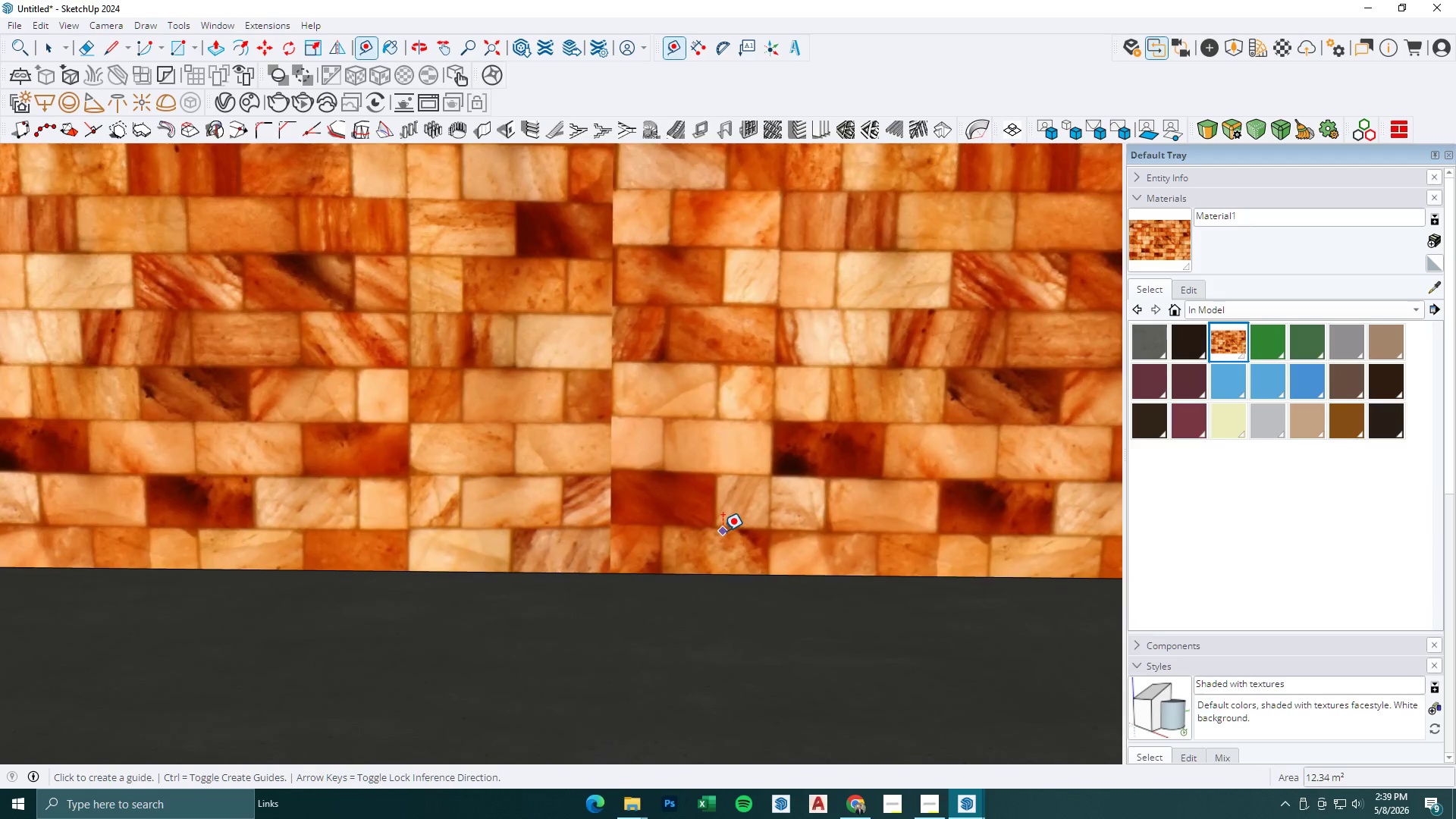 
left_click([723, 531])
 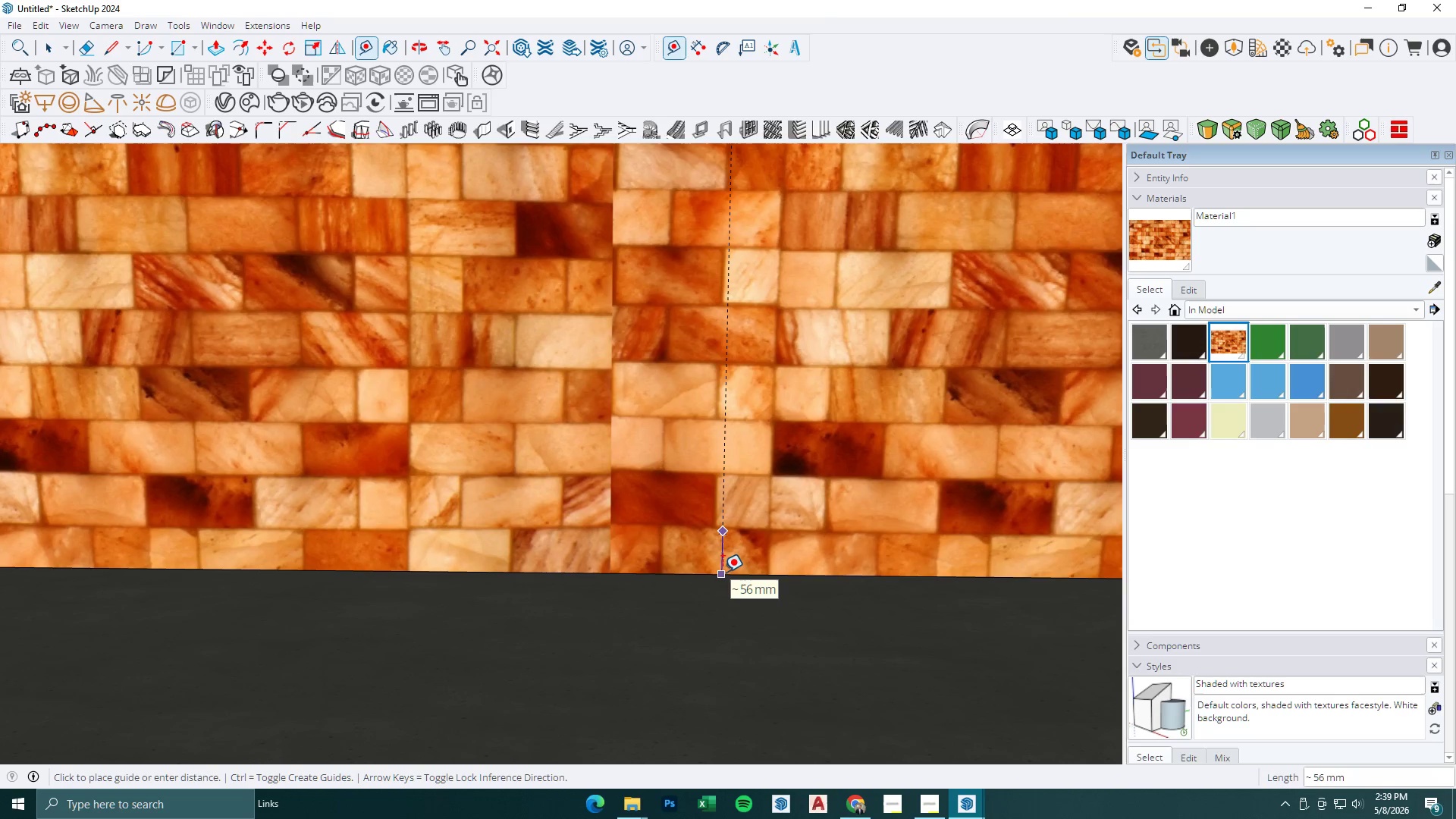 
scroll: coordinate [722, 539], scroll_direction: up, amount: 18.0
 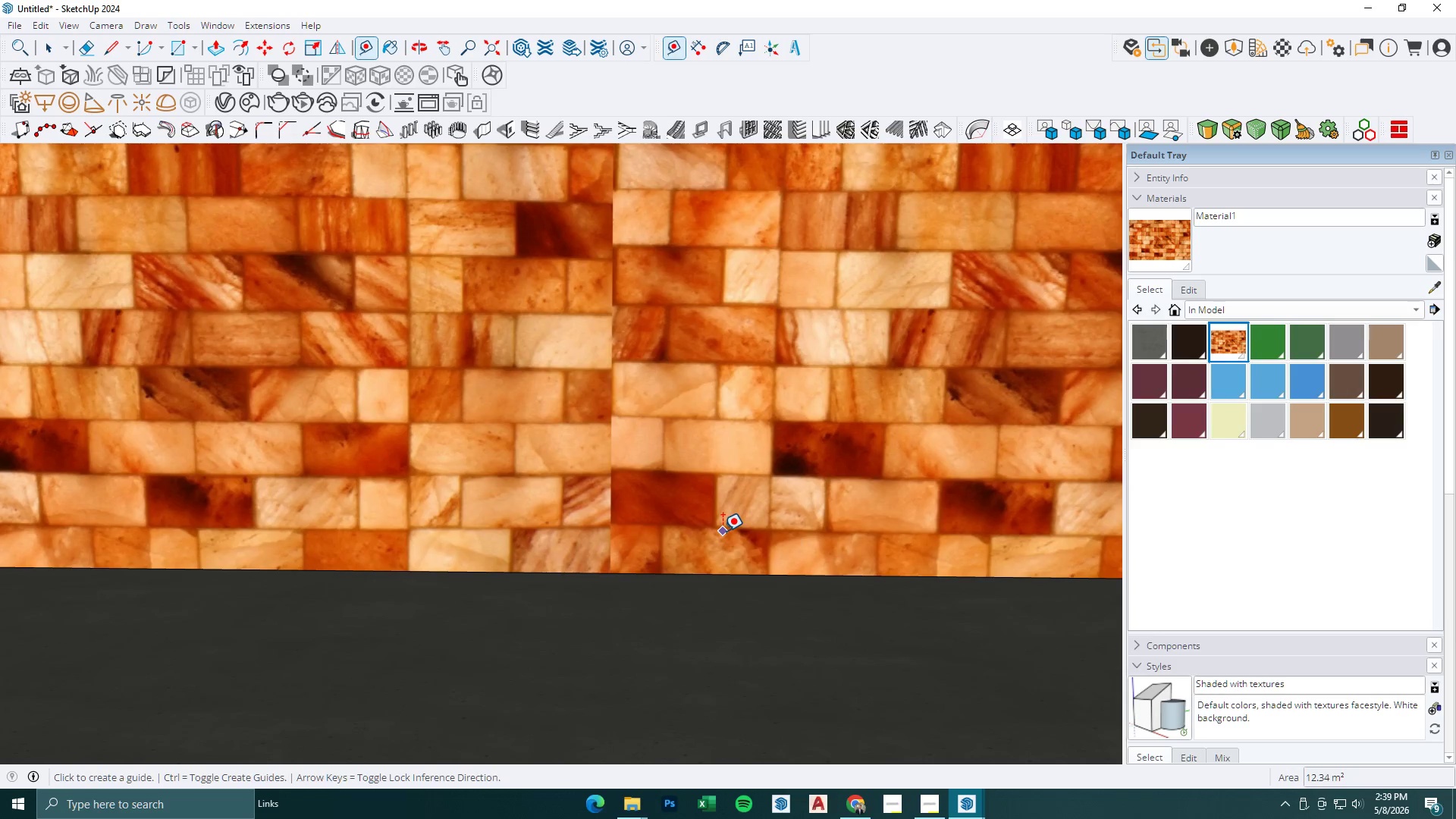 
wait(8.01)
 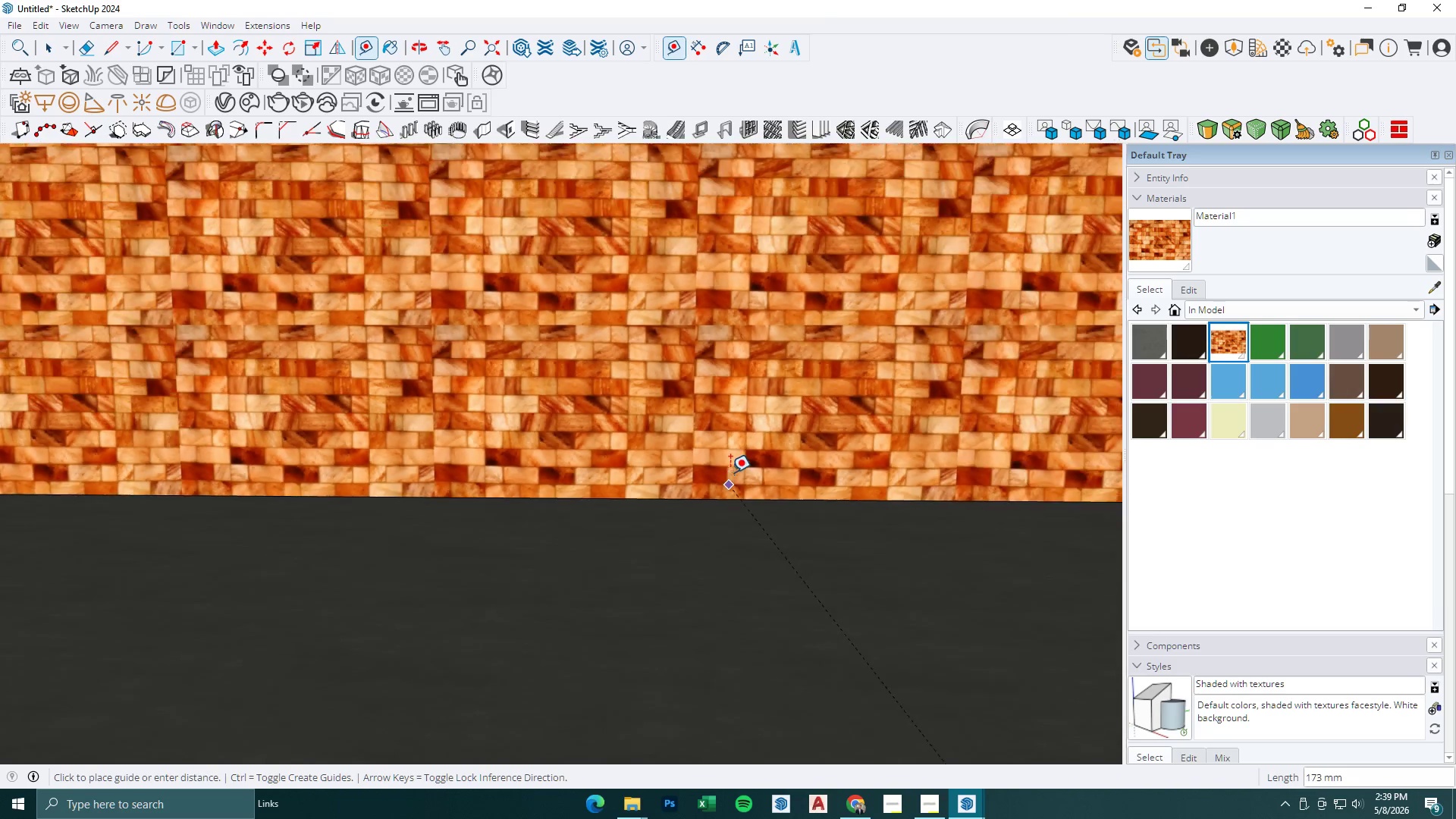 
key(Space)
 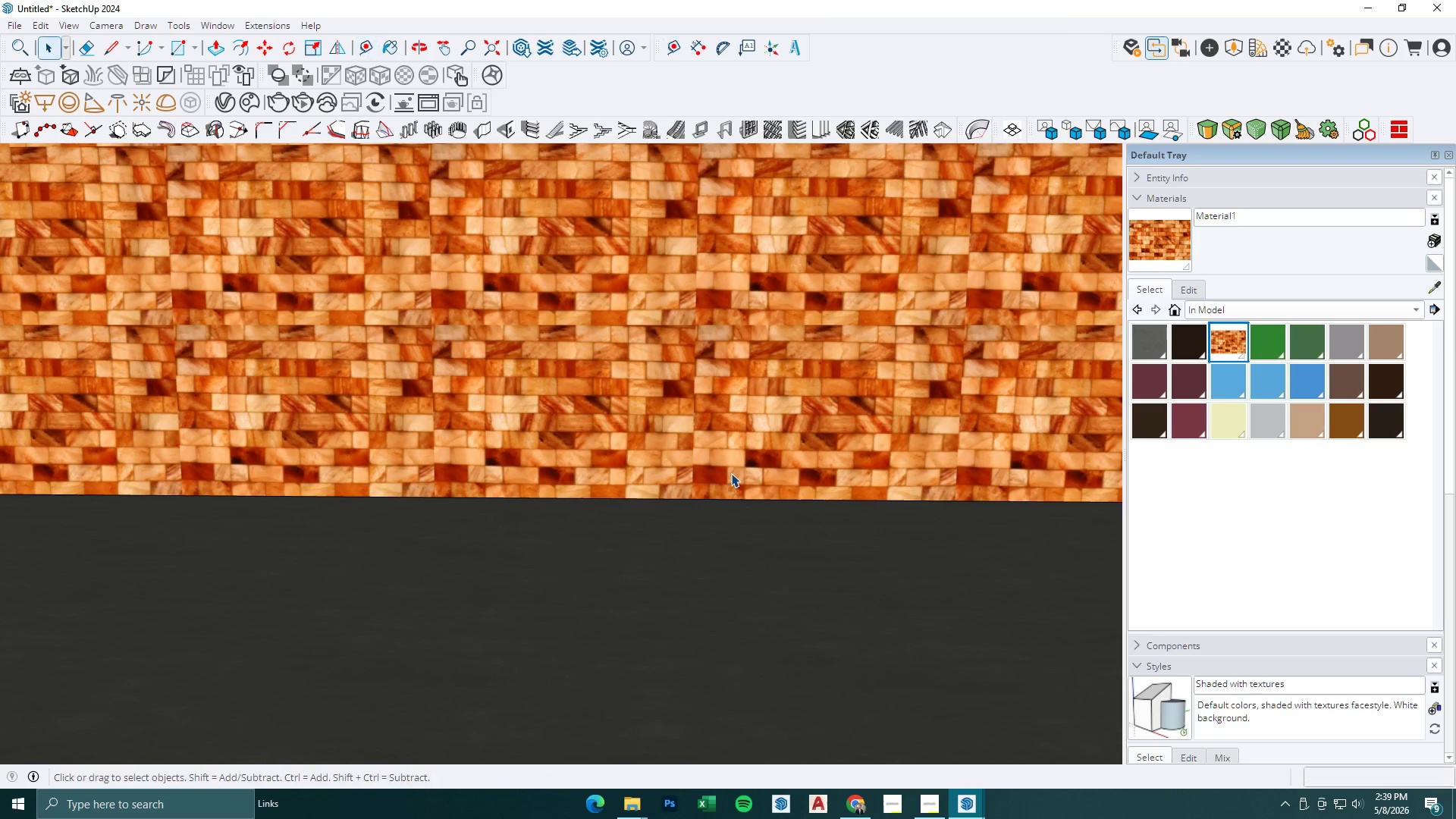 
key(Escape)
 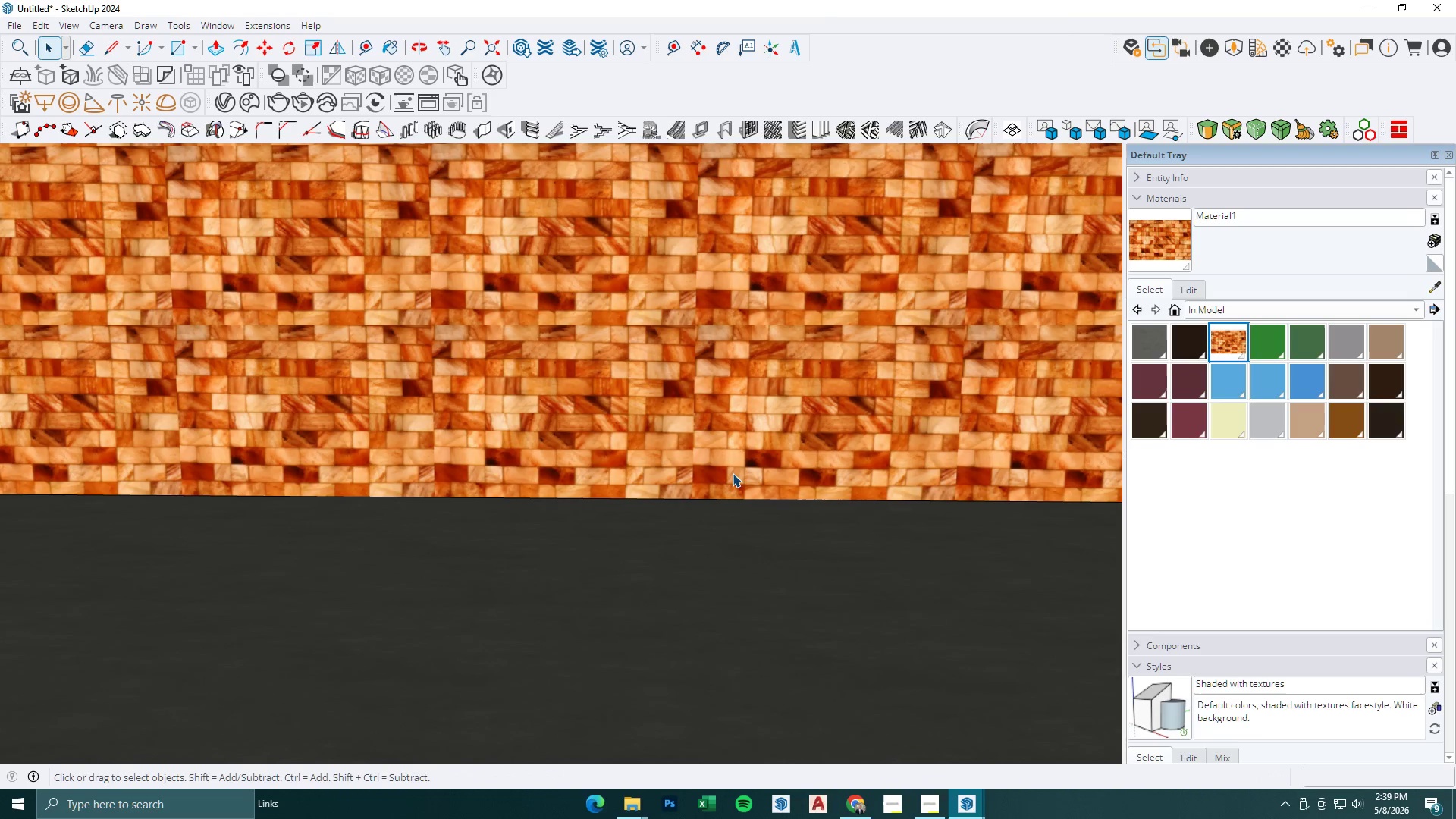 
key(Escape)
 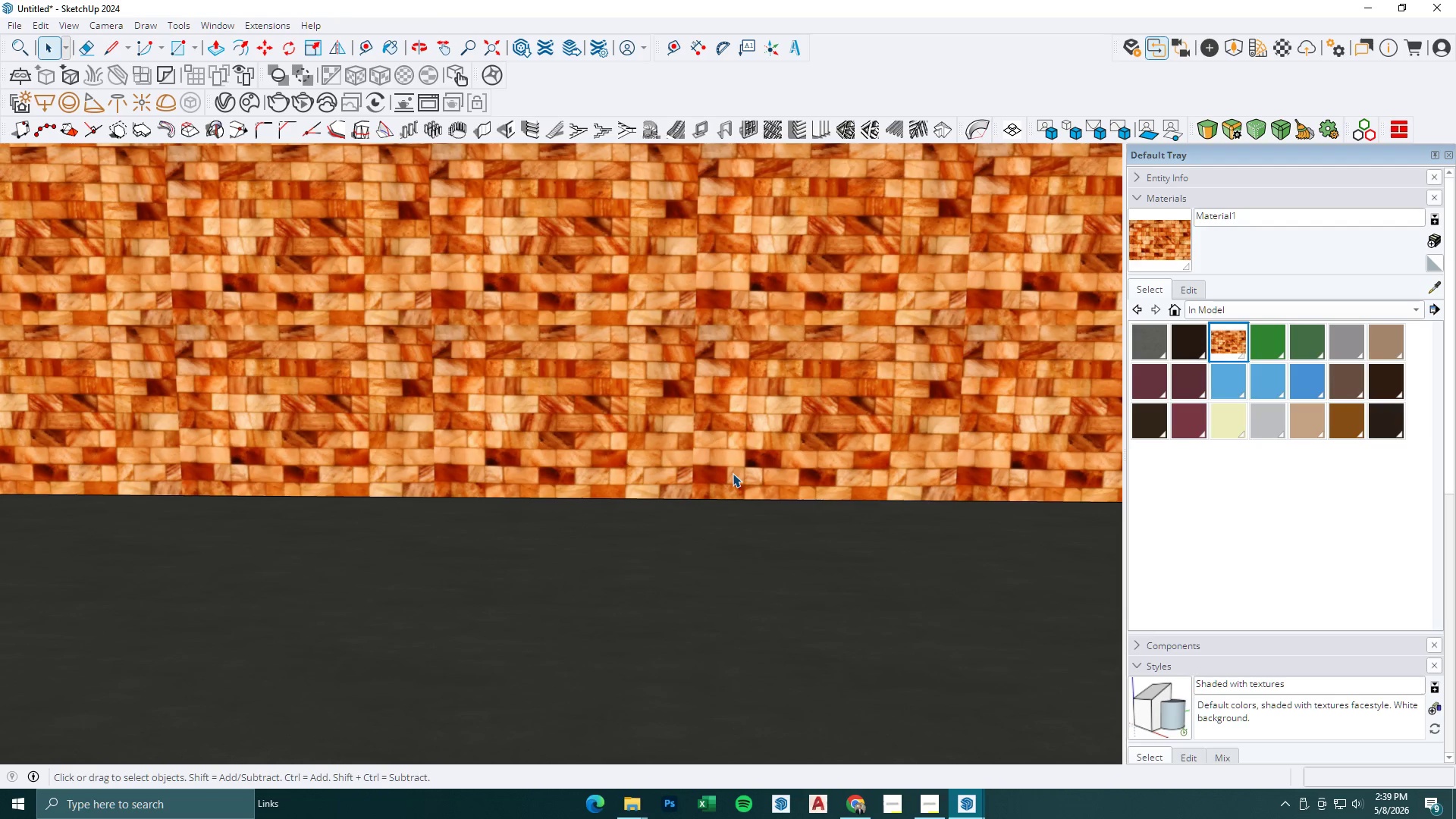 
scroll: coordinate [730, 471], scroll_direction: down, amount: 18.0
 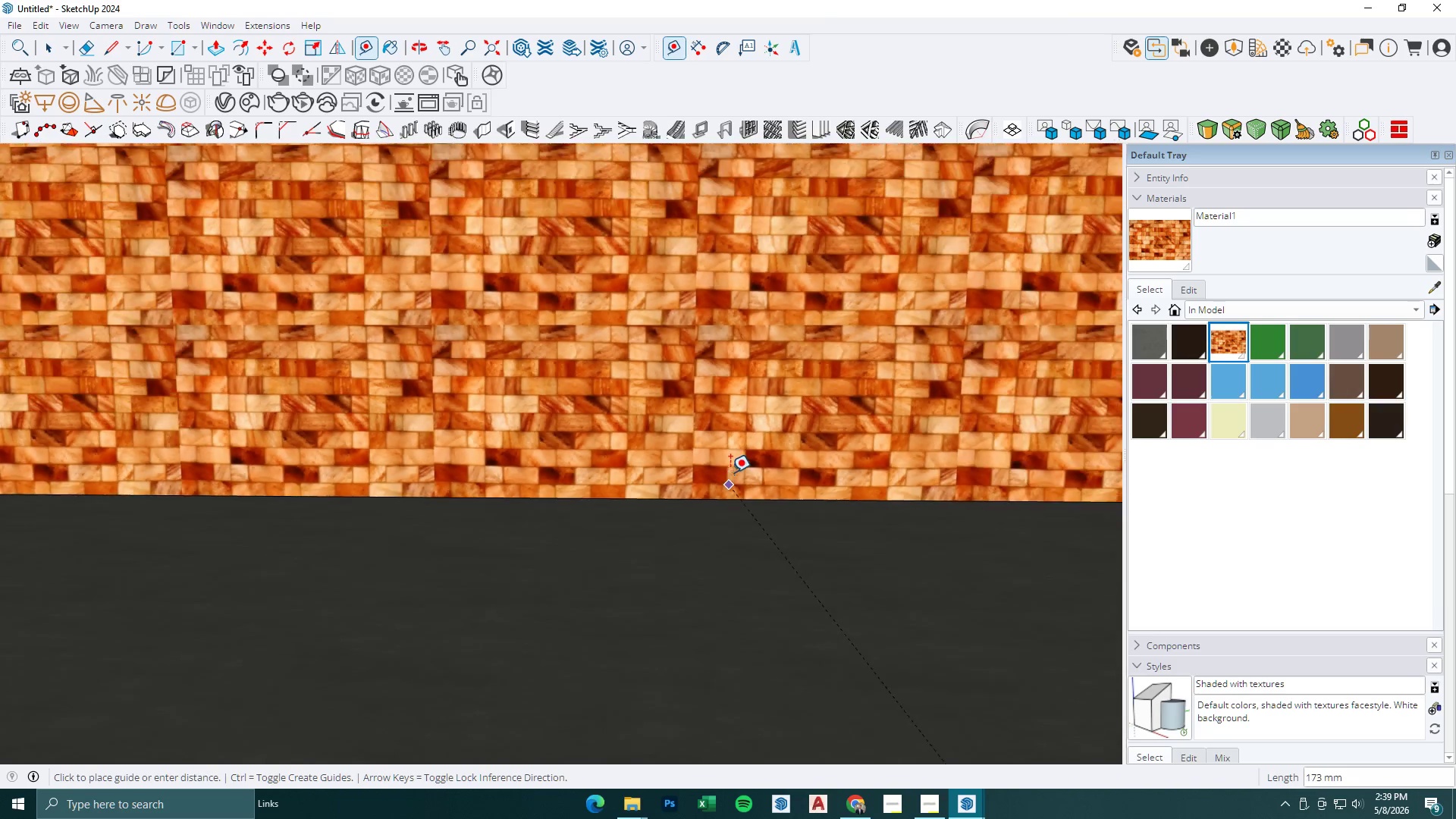 
wait(15.14)
 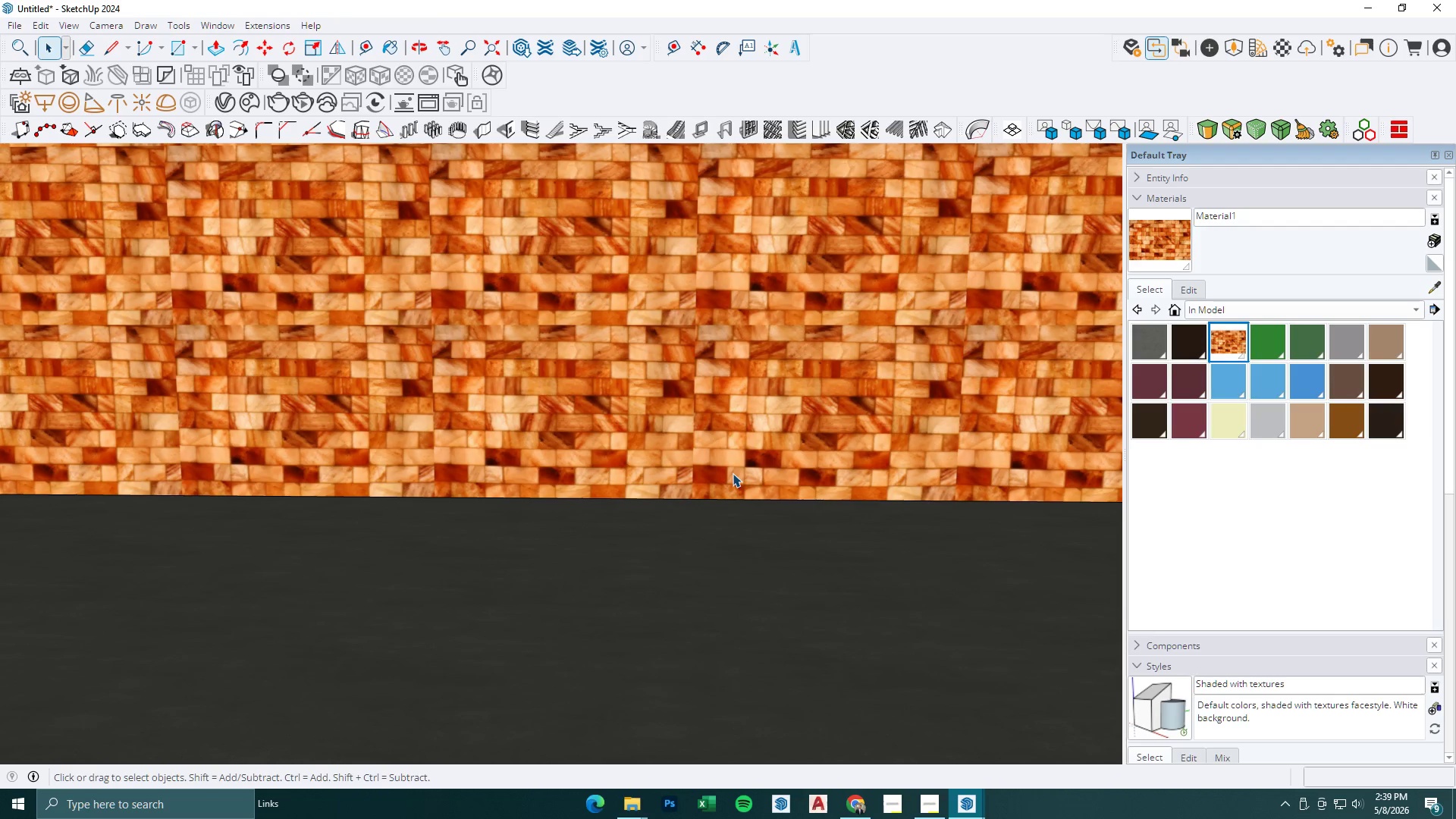 
scroll: coordinate [706, 425], scroll_direction: down, amount: 15.0
 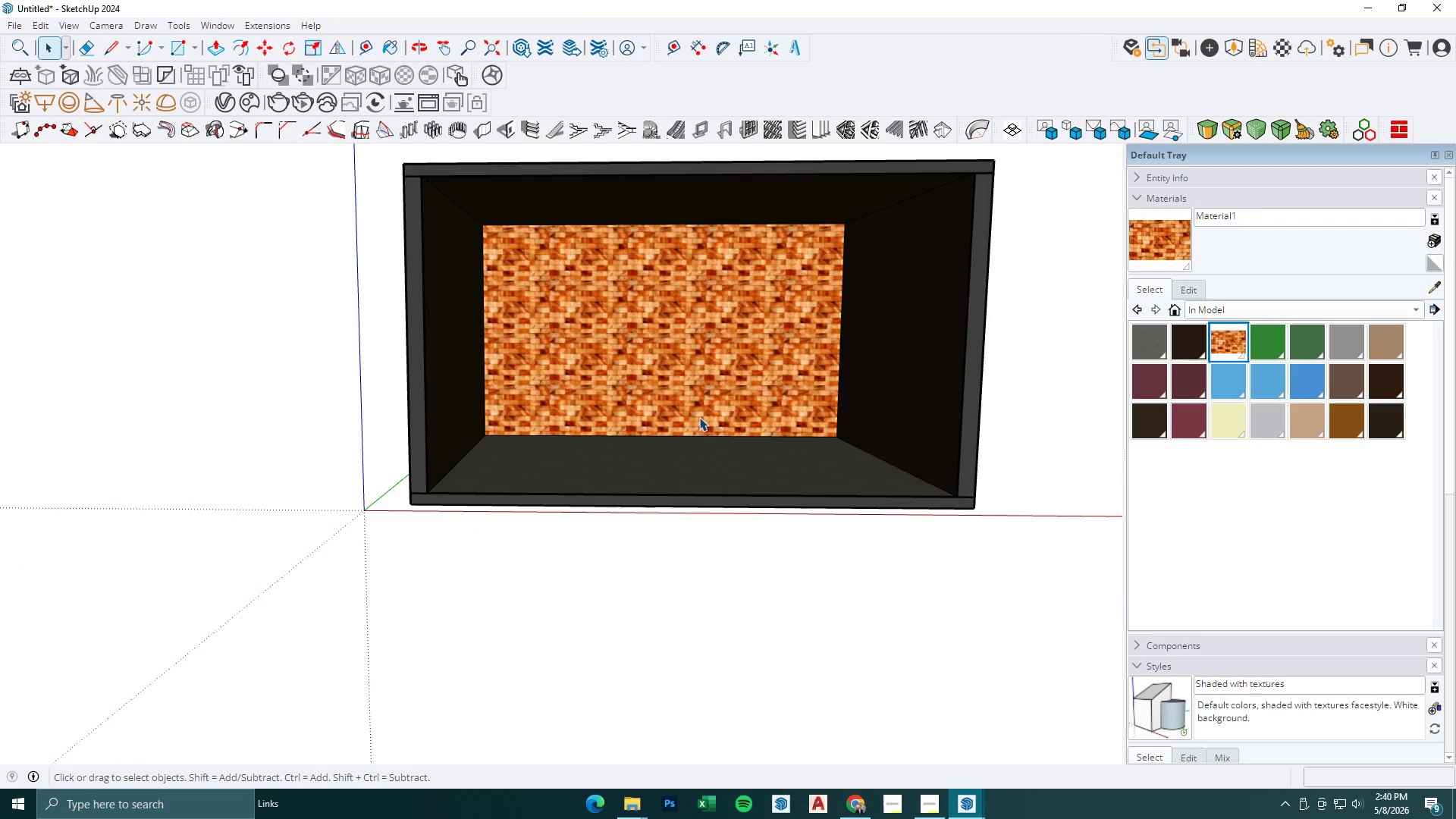 
left_click([961, 812])
 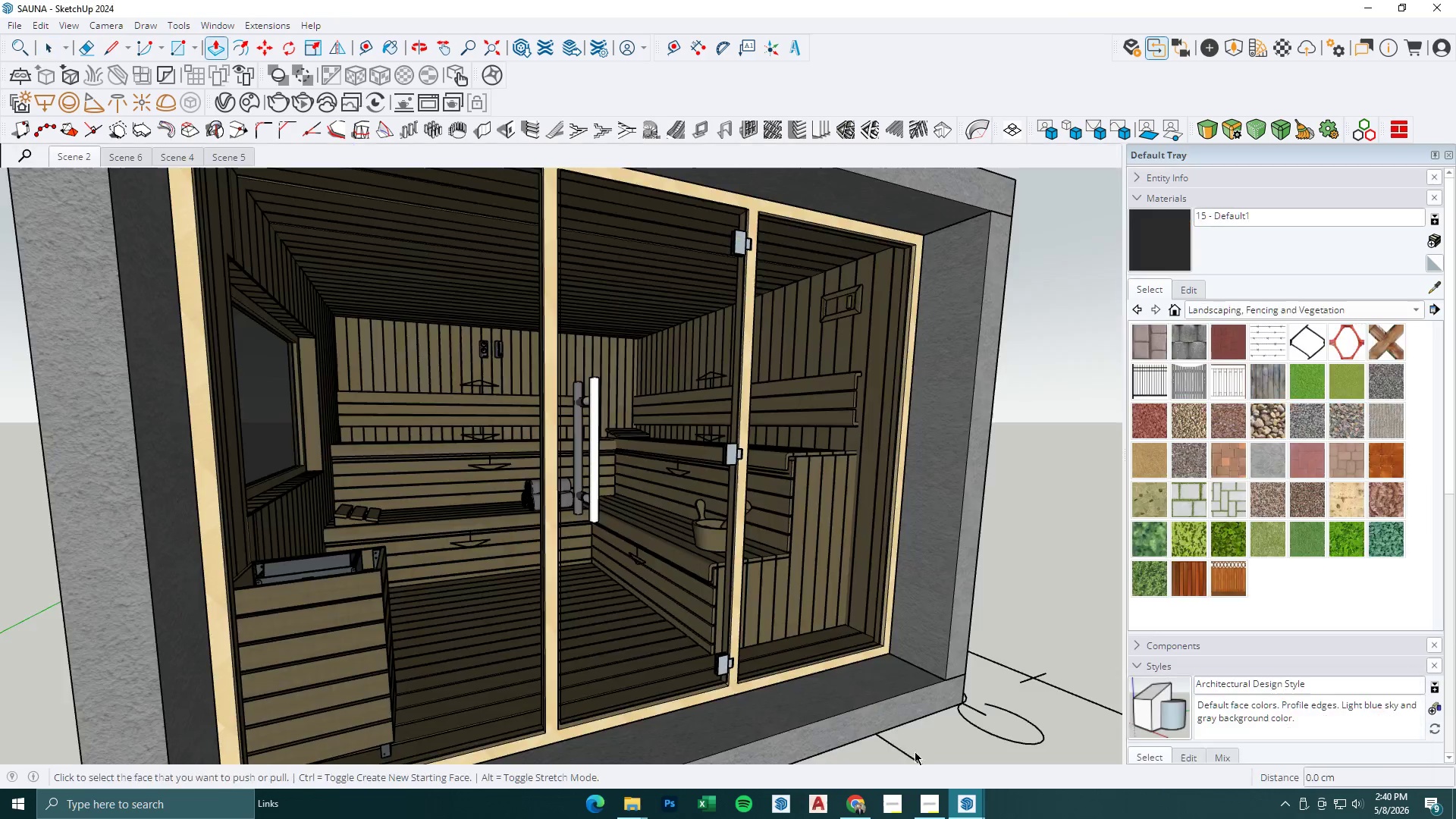 
key(Space)
 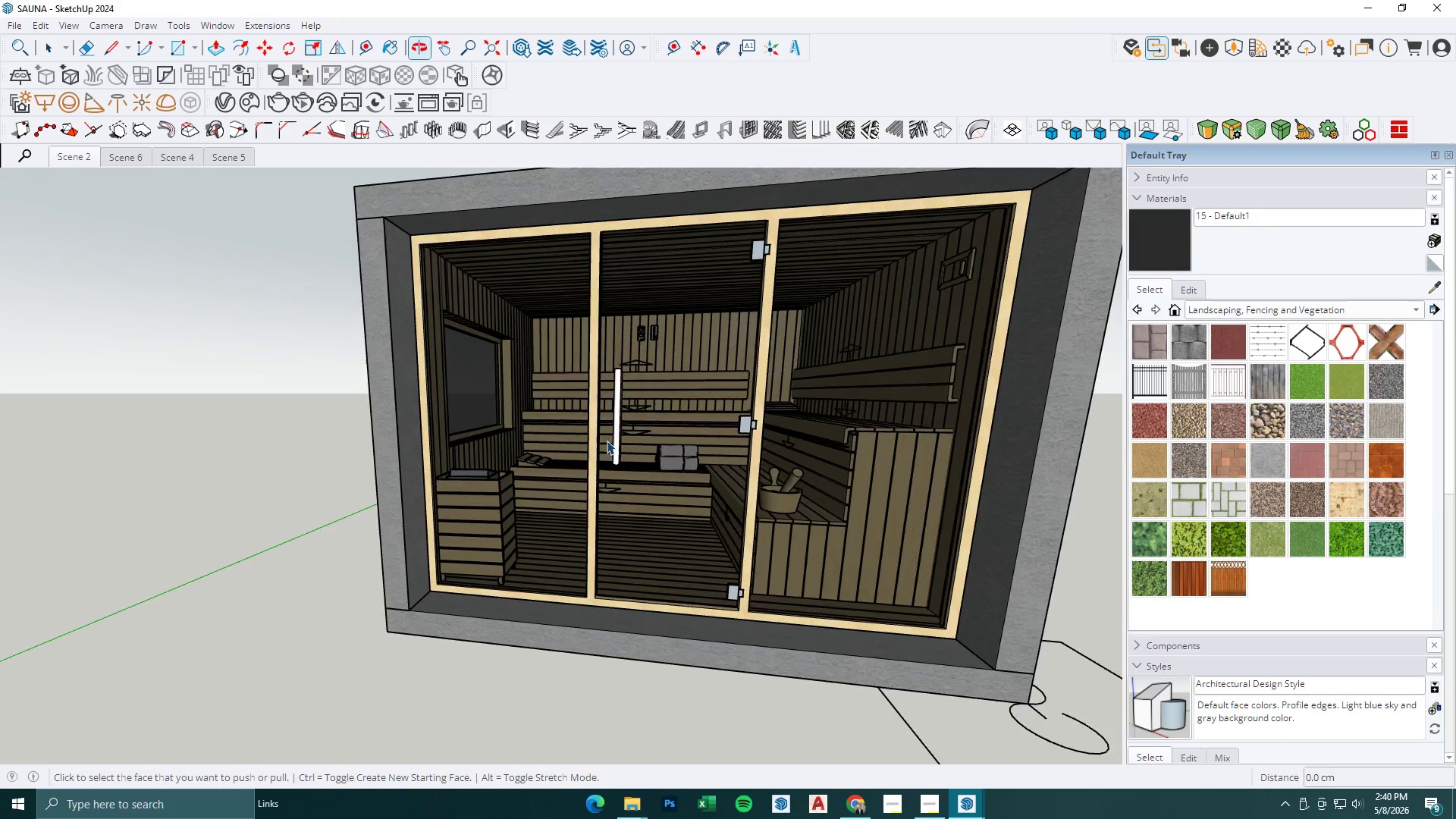 
key(Escape)
 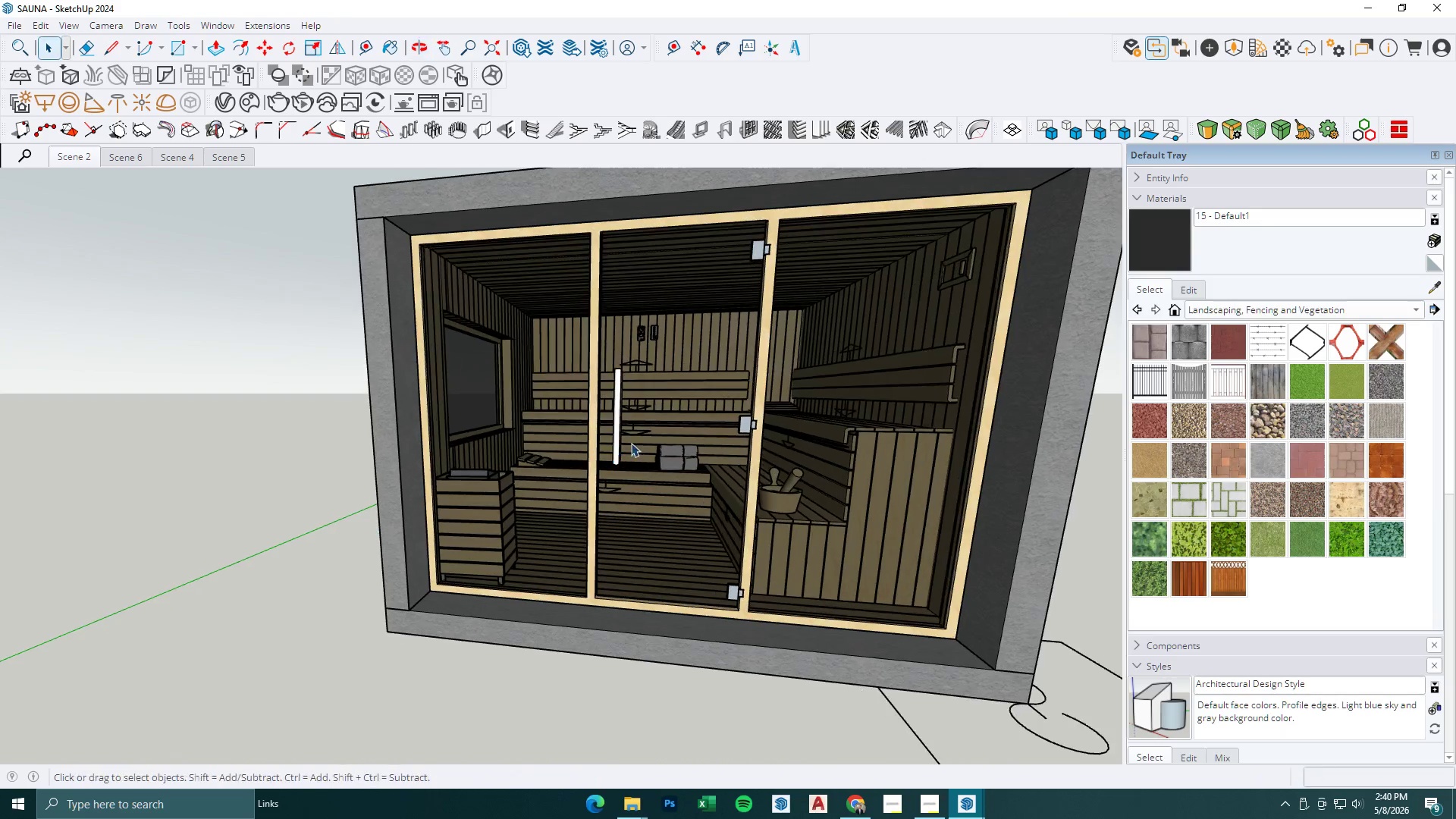 
left_click([631, 443])
 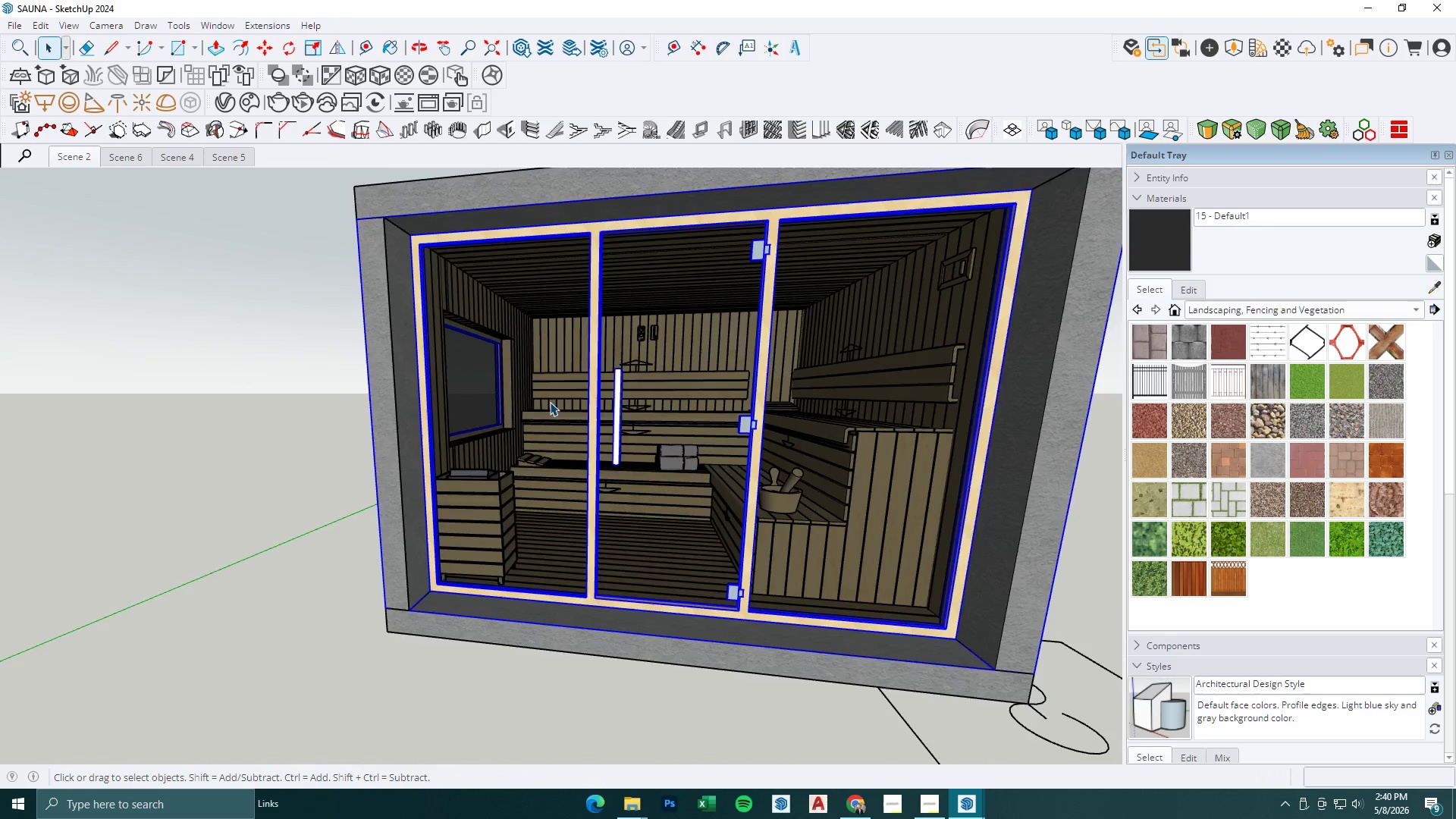 
scroll: coordinate [550, 402], scroll_direction: down, amount: 12.0
 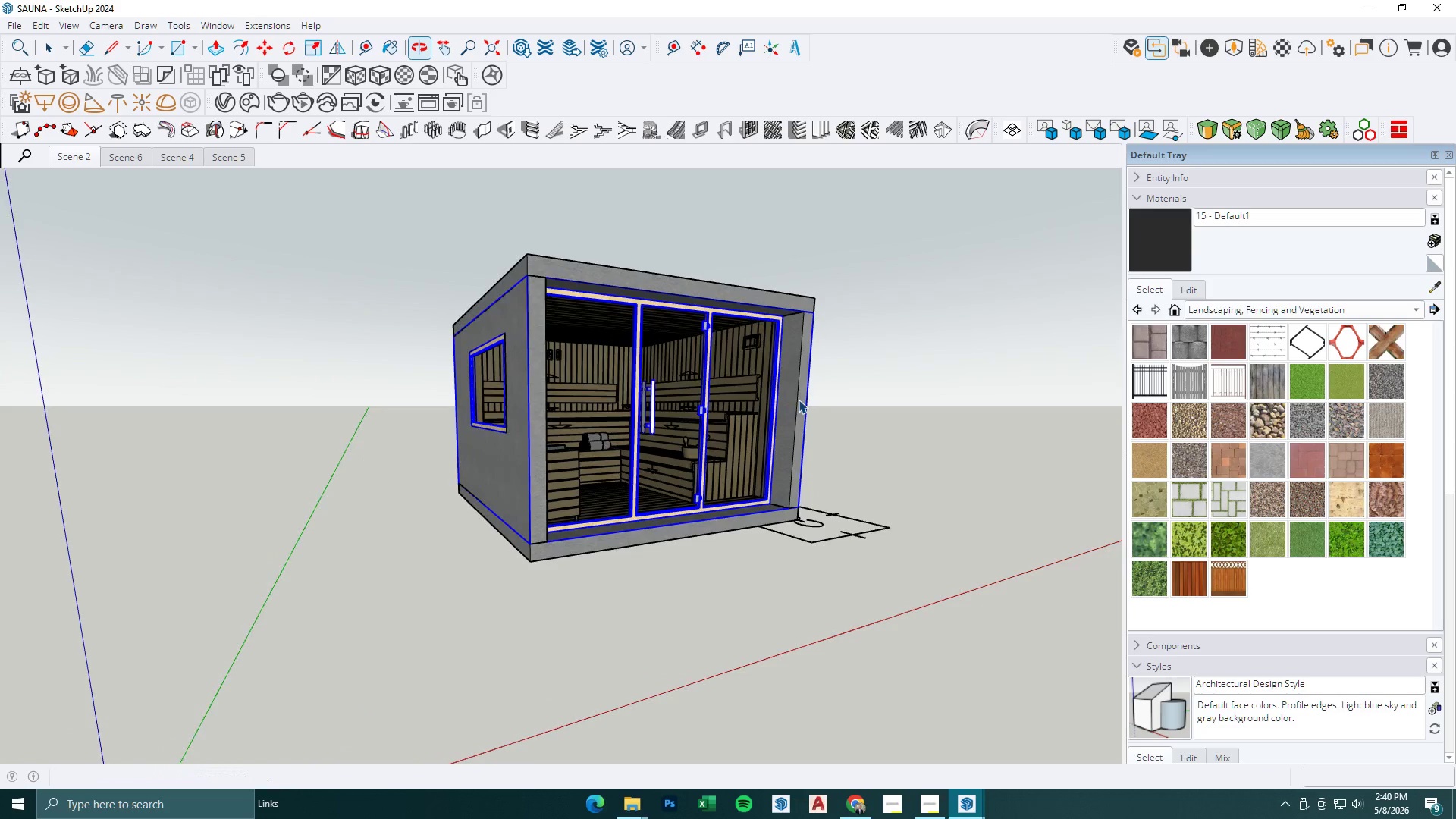 
key(Control+C)
 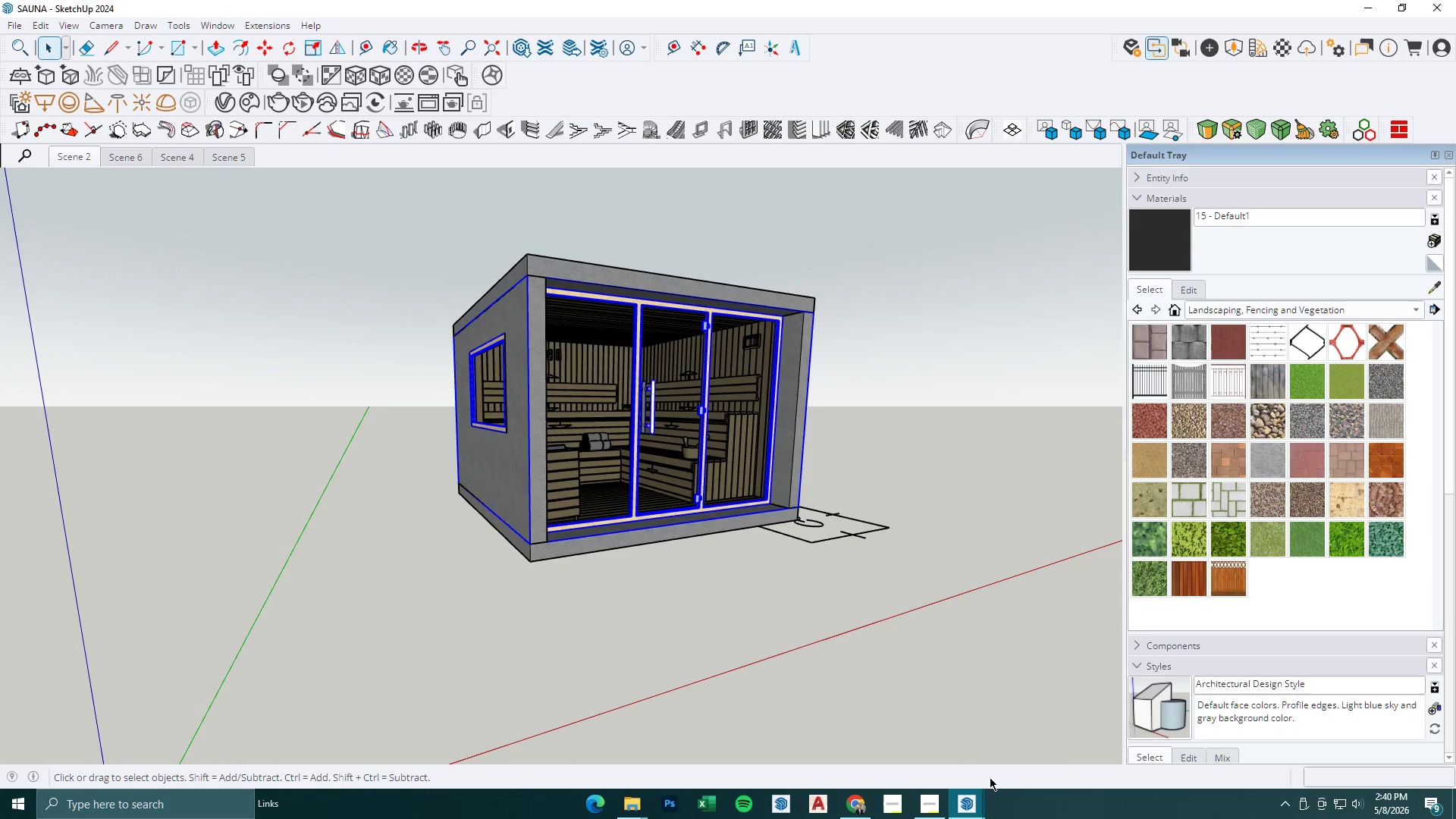 
left_click([972, 808])
 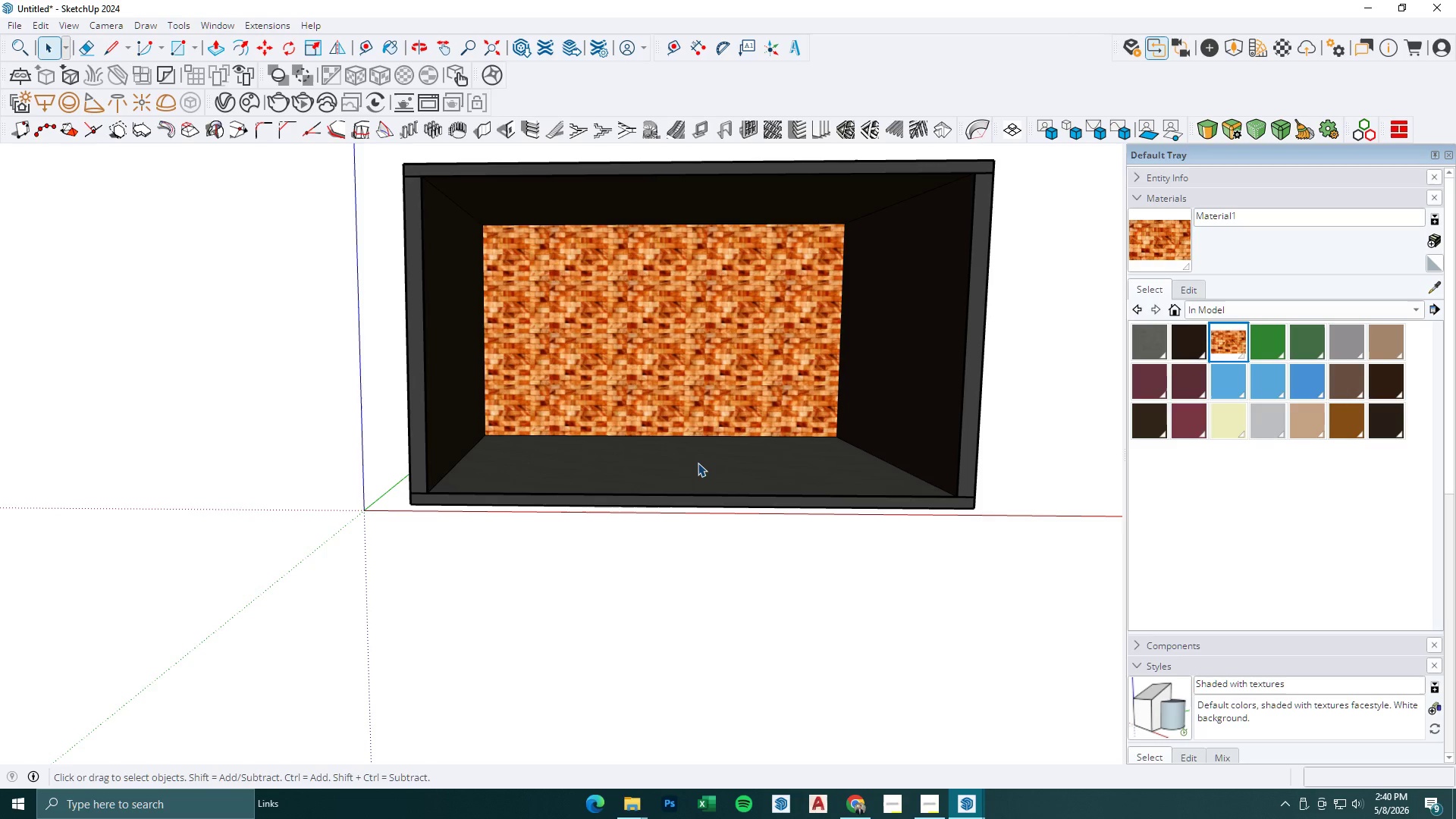 
key(Control+ControlLeft)
 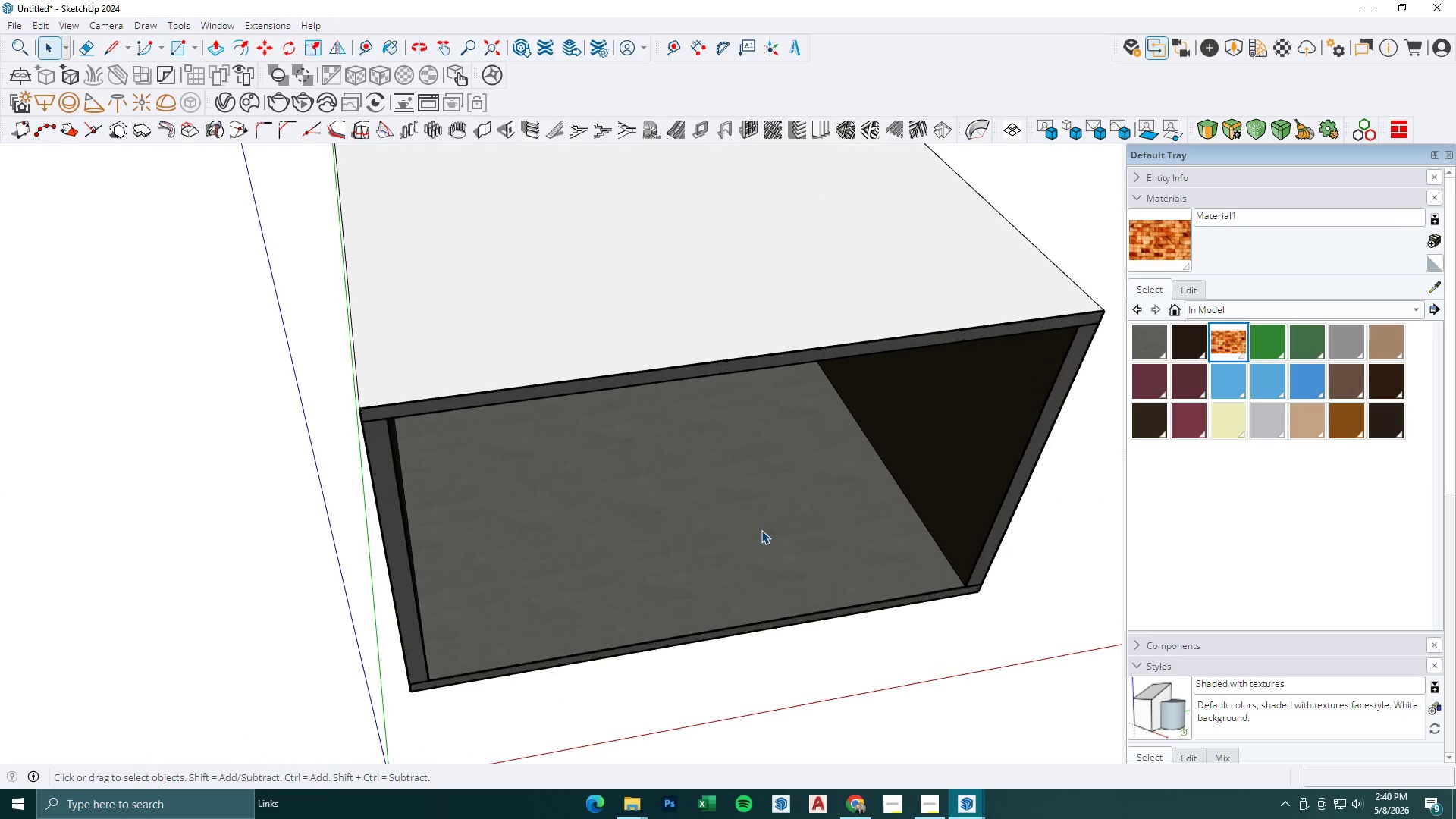 
key(Control+V)
 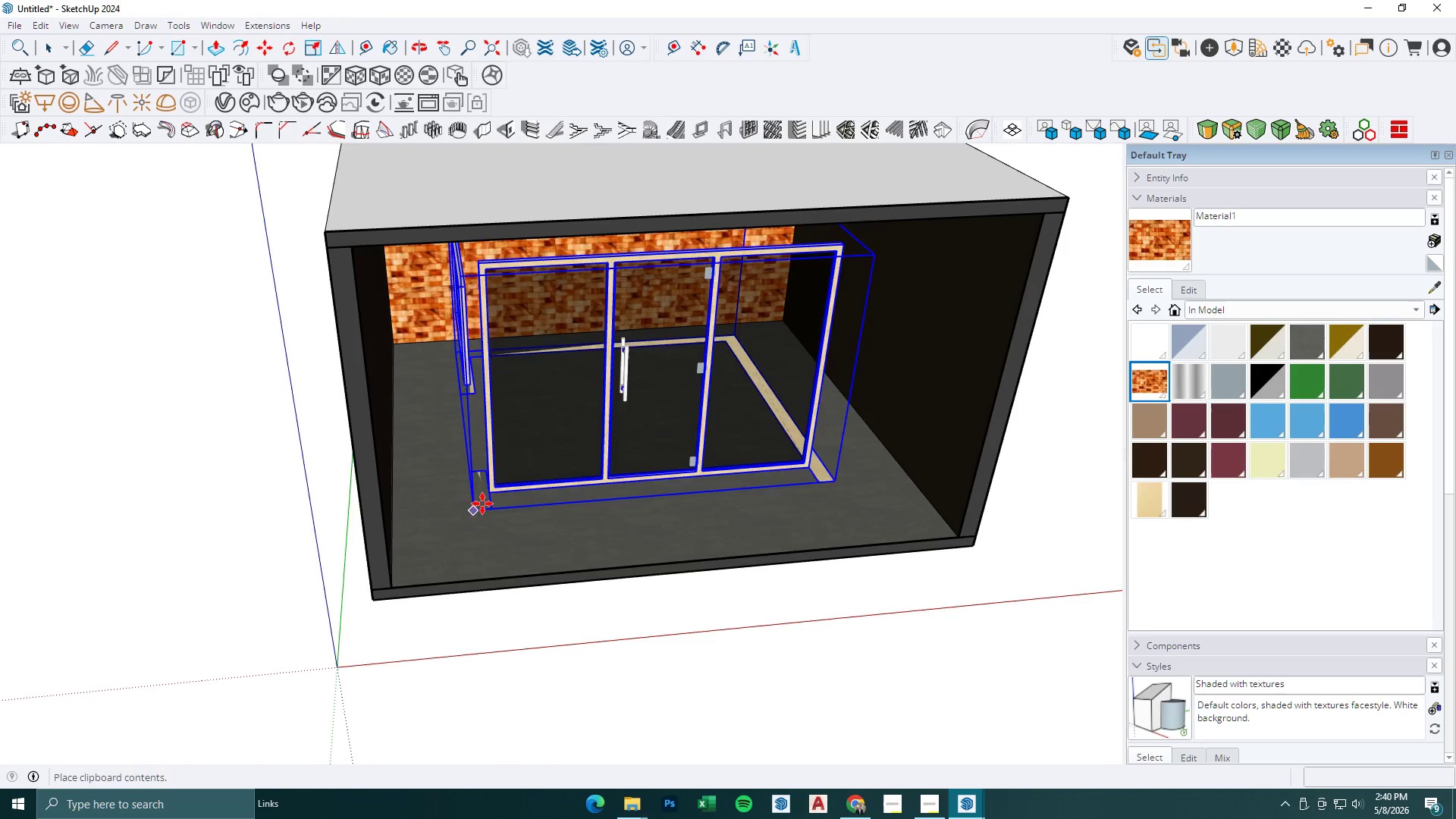 
scroll: coordinate [761, 530], scroll_direction: up, amount: 2.0
 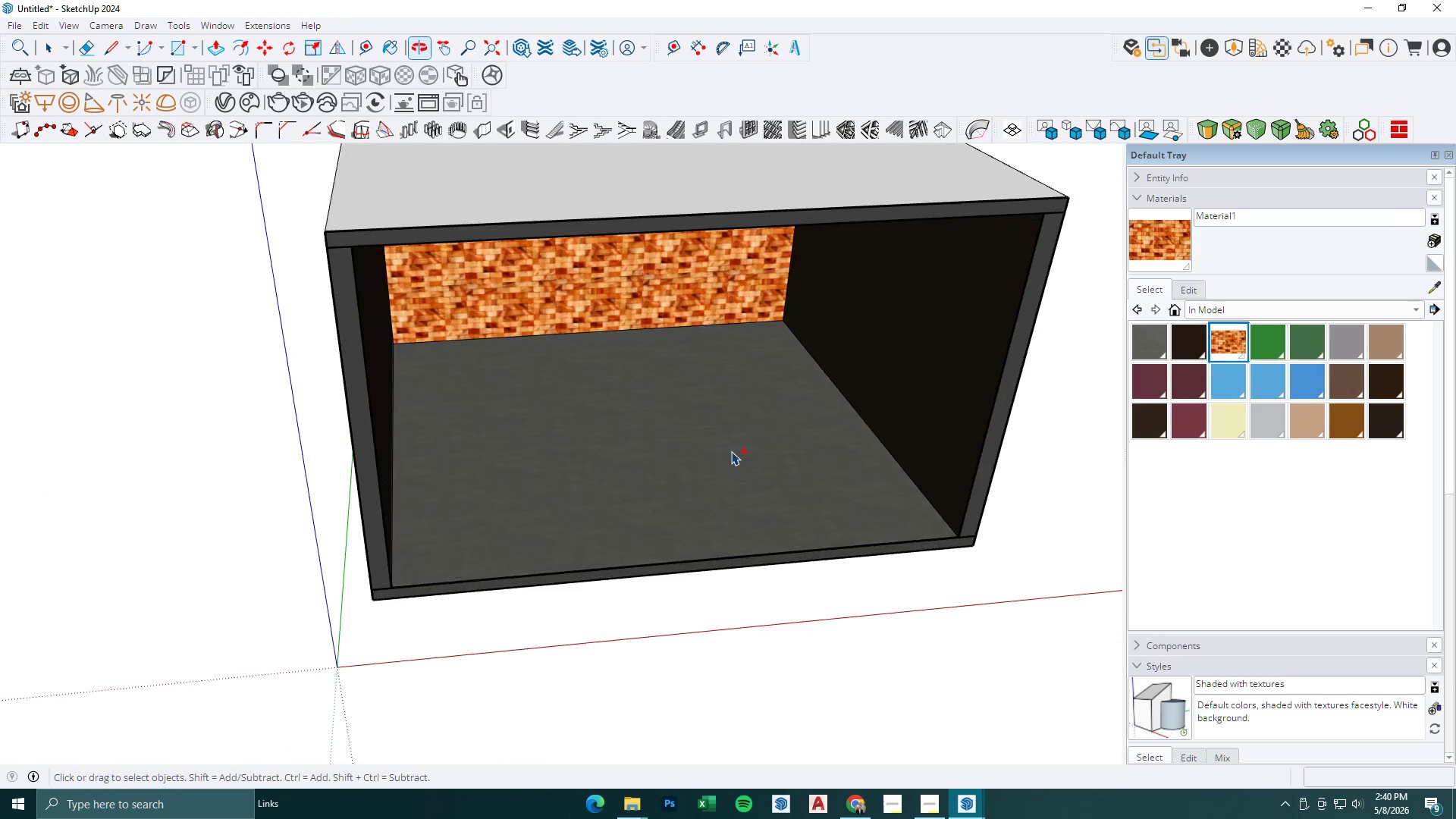 
scroll: coordinate [532, 490], scroll_direction: down, amount: 3.0
 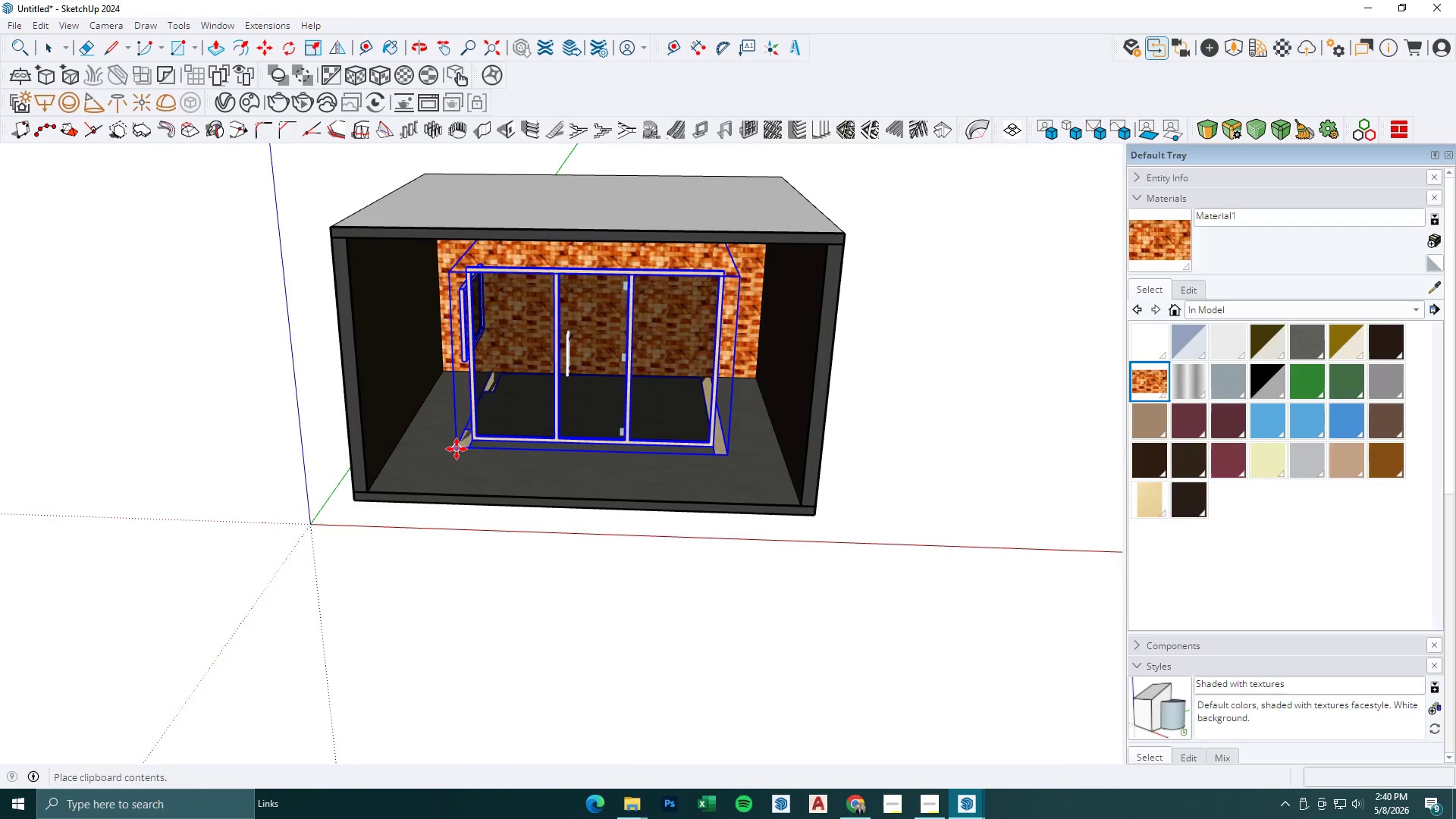 
key(Escape)
 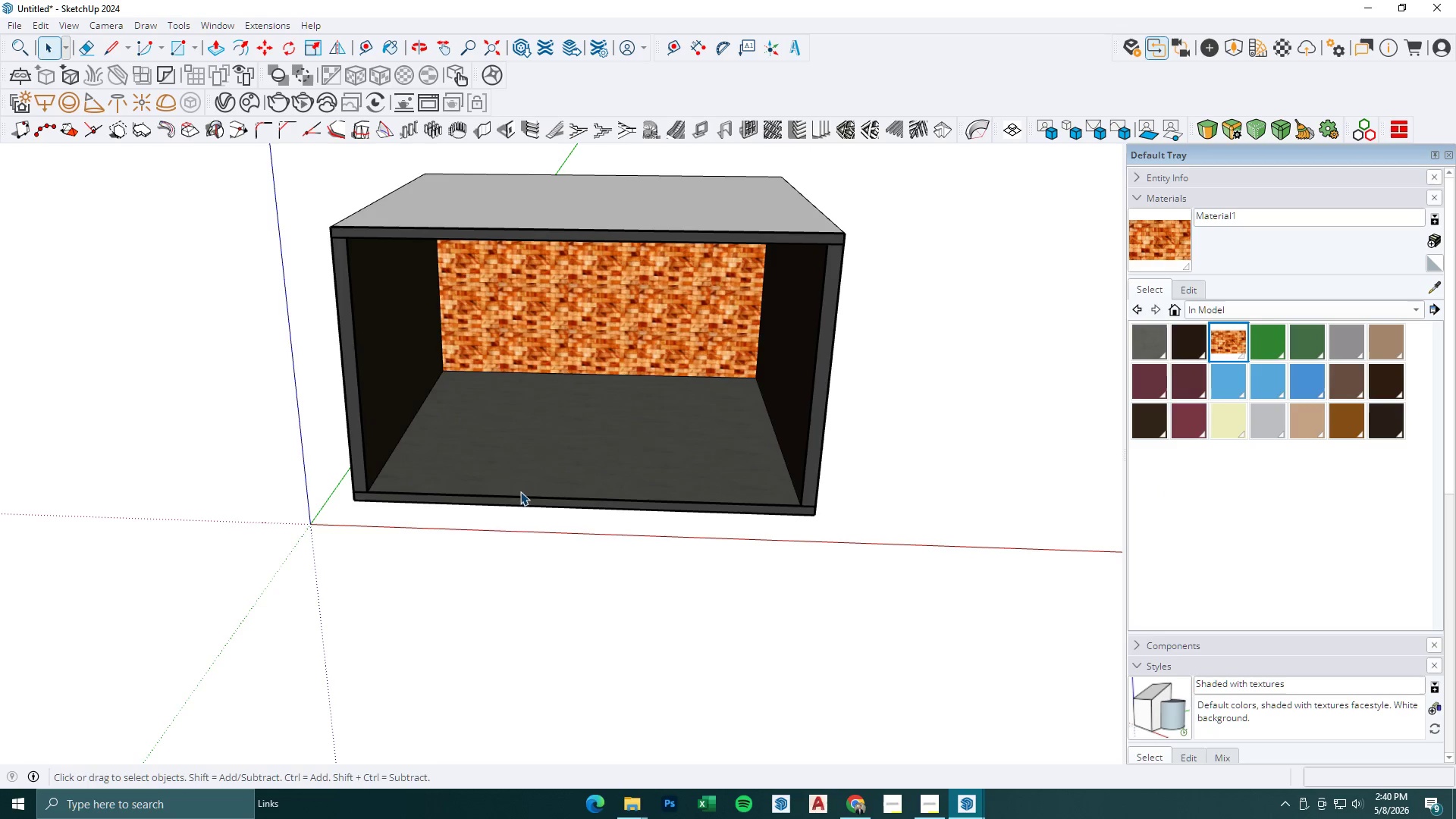 
key(Escape)
 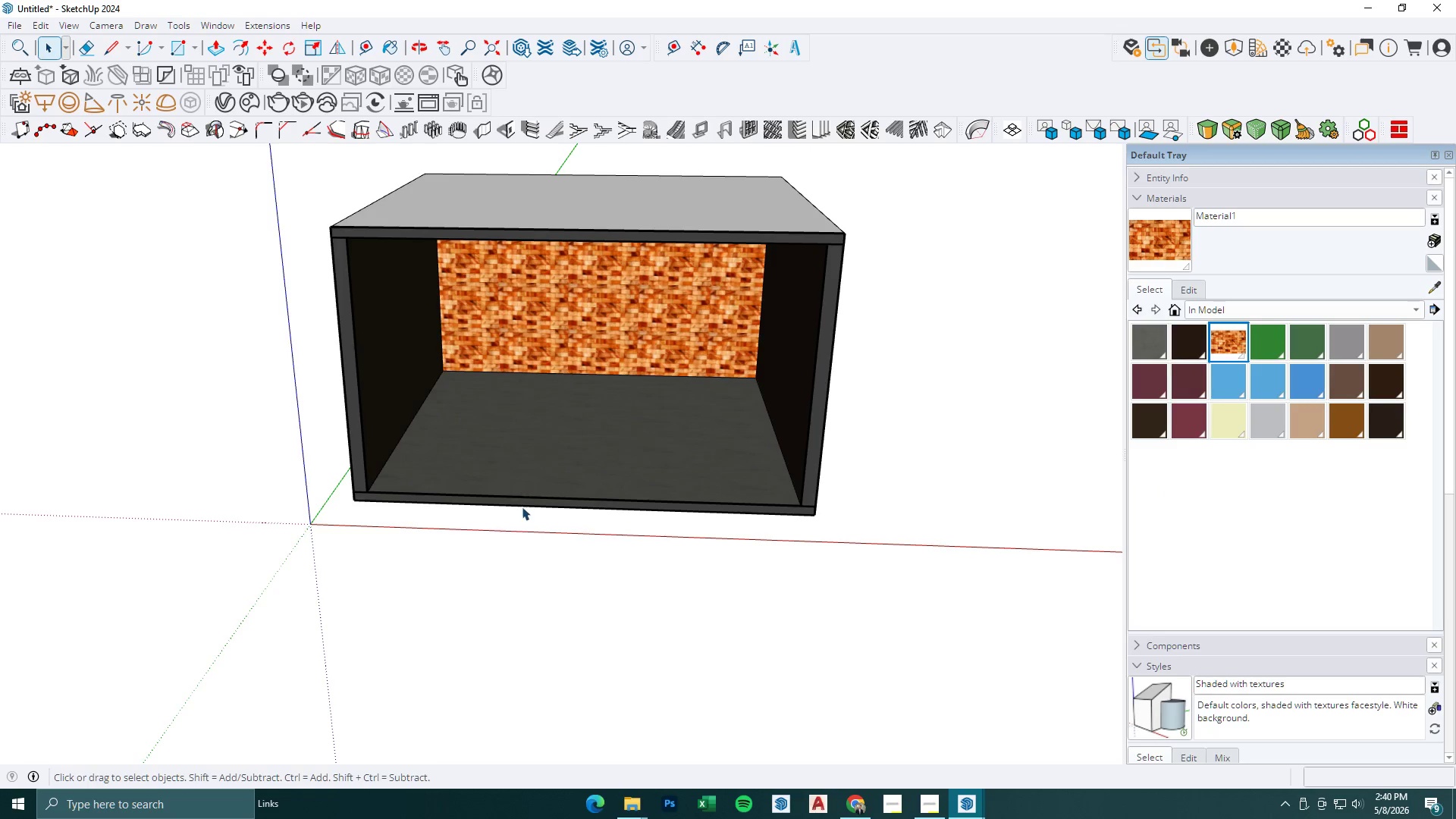 
key(Escape)
 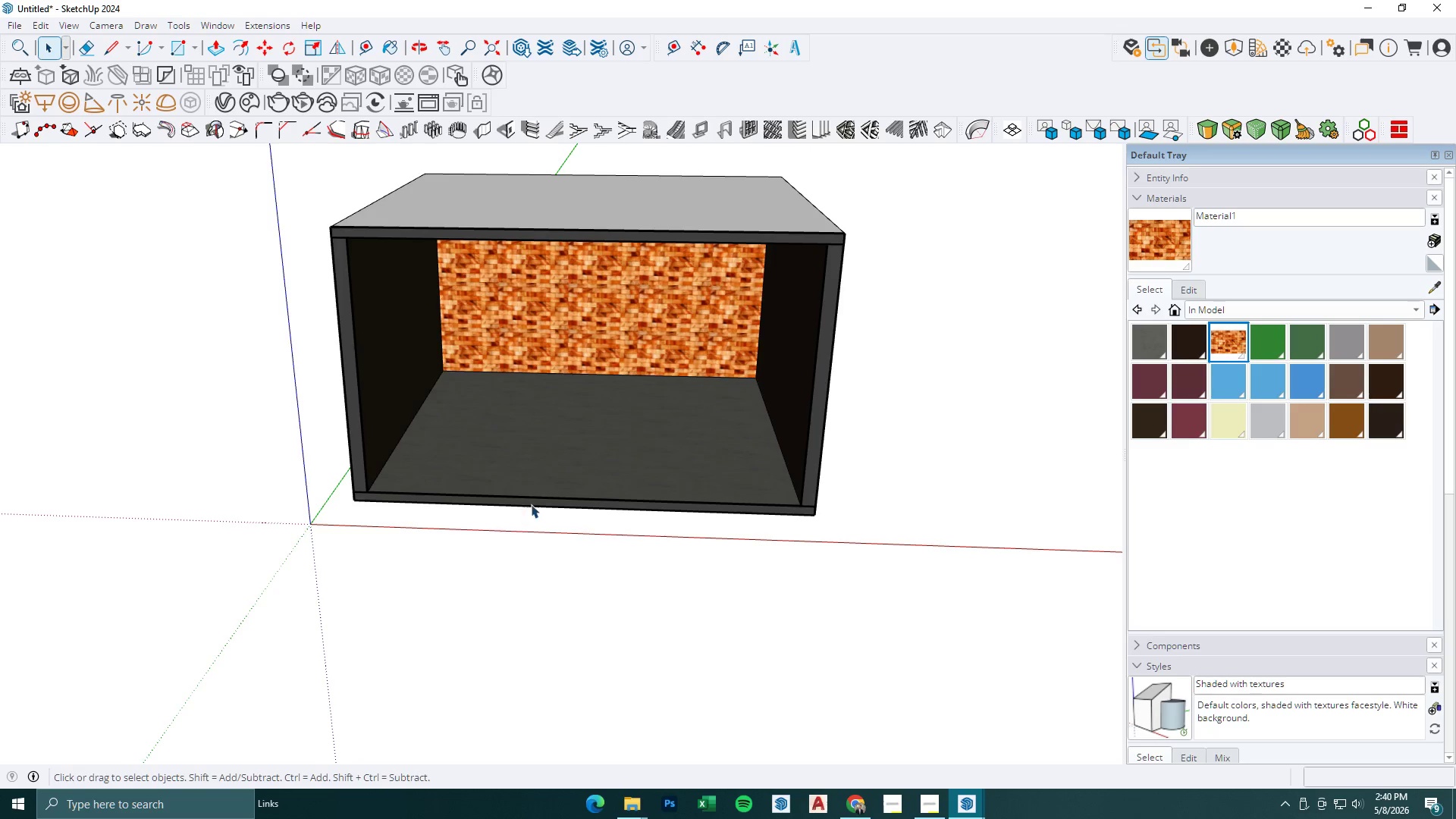 
key(Escape)
 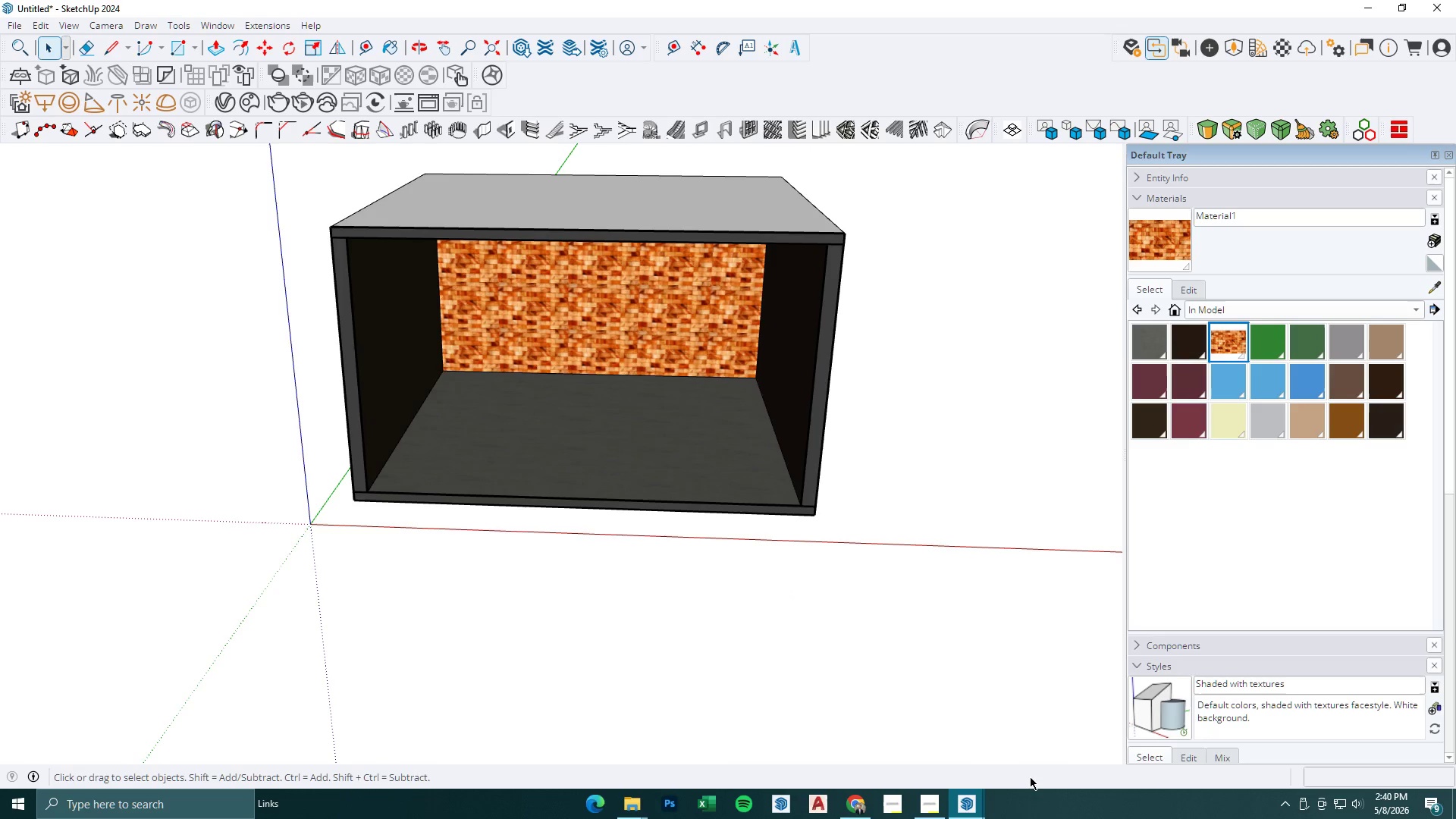 
left_click([969, 806])
 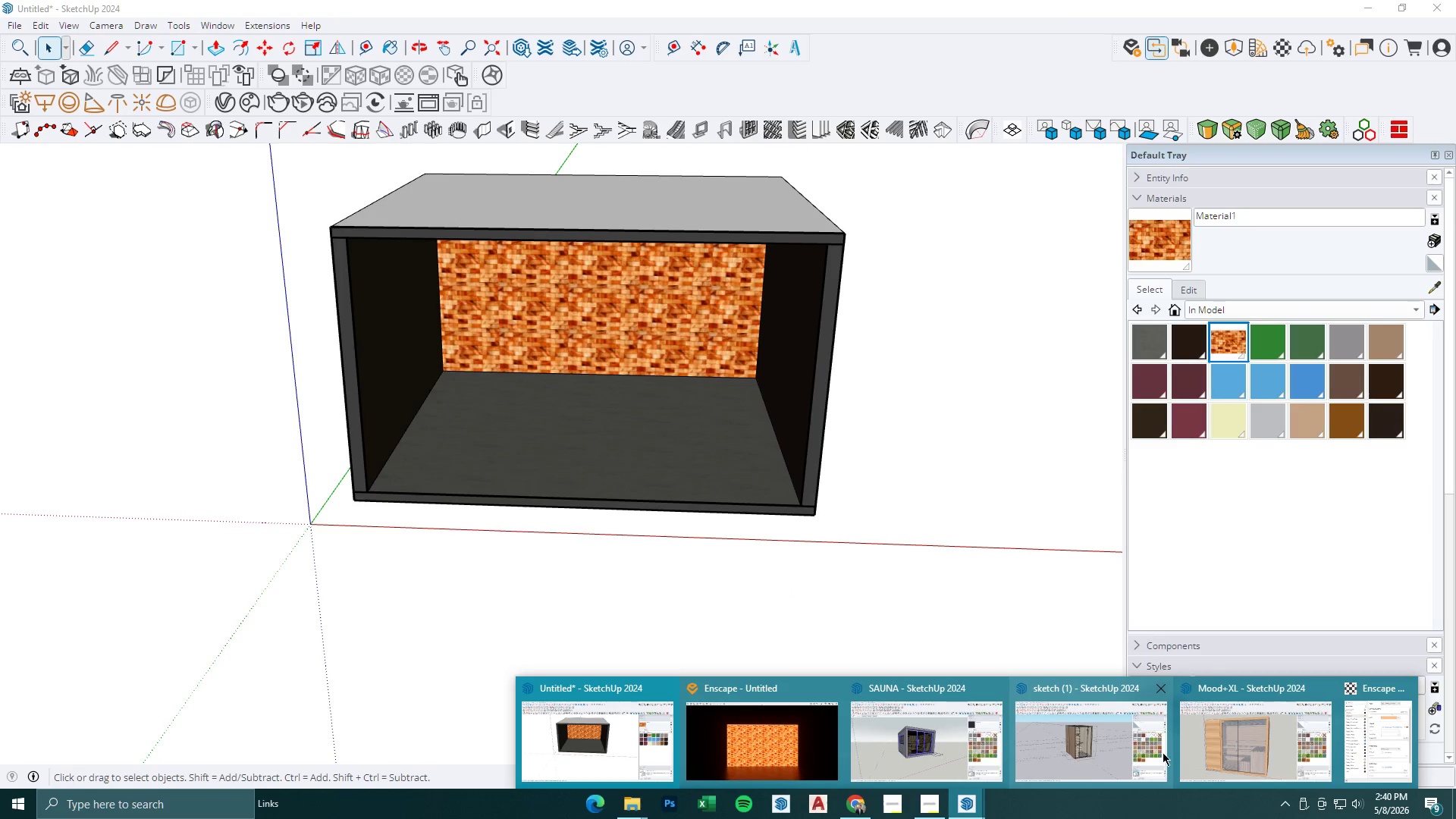 
left_click([1114, 752])
 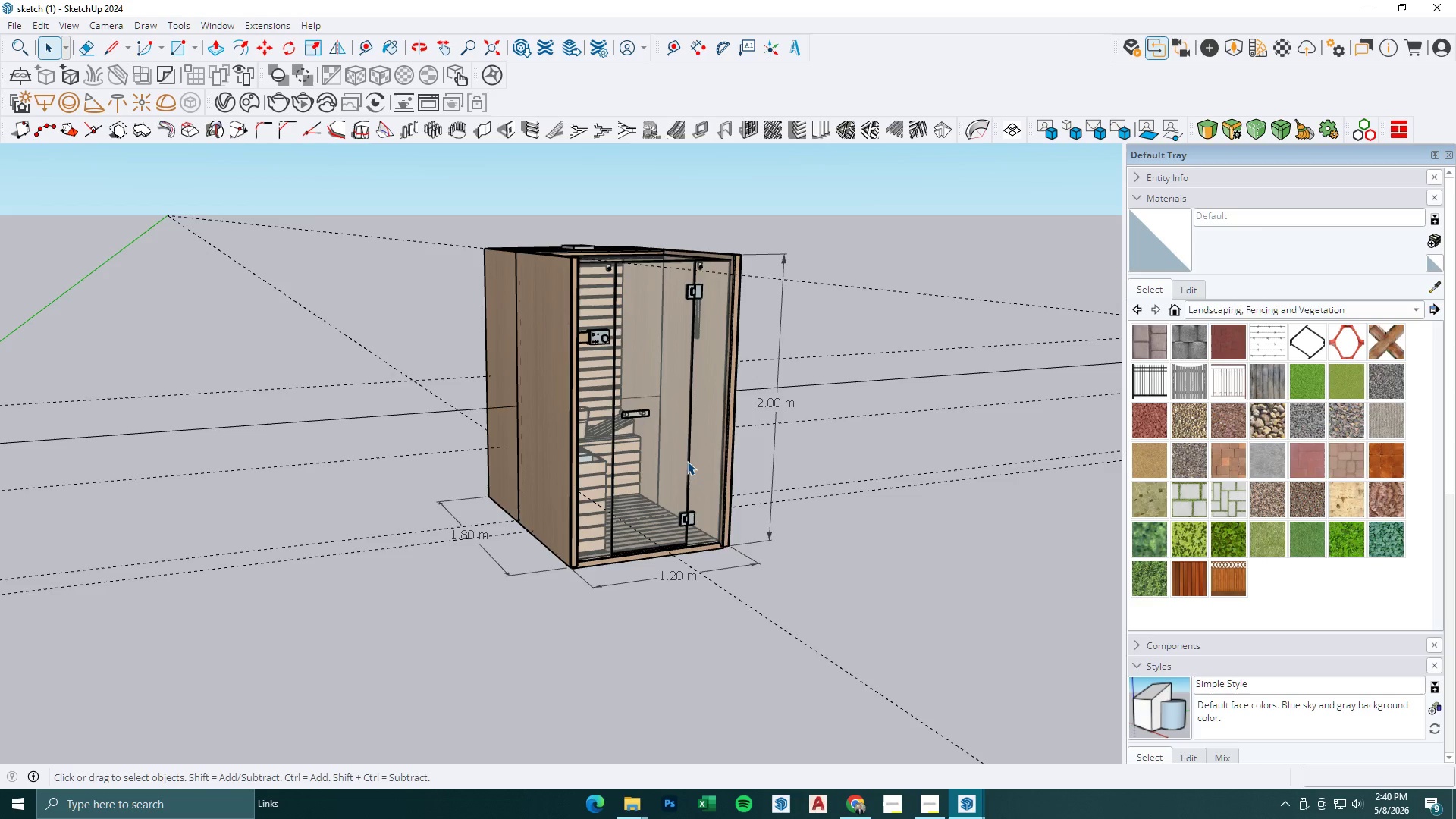 
scroll: coordinate [686, 460], scroll_direction: up, amount: 4.0
 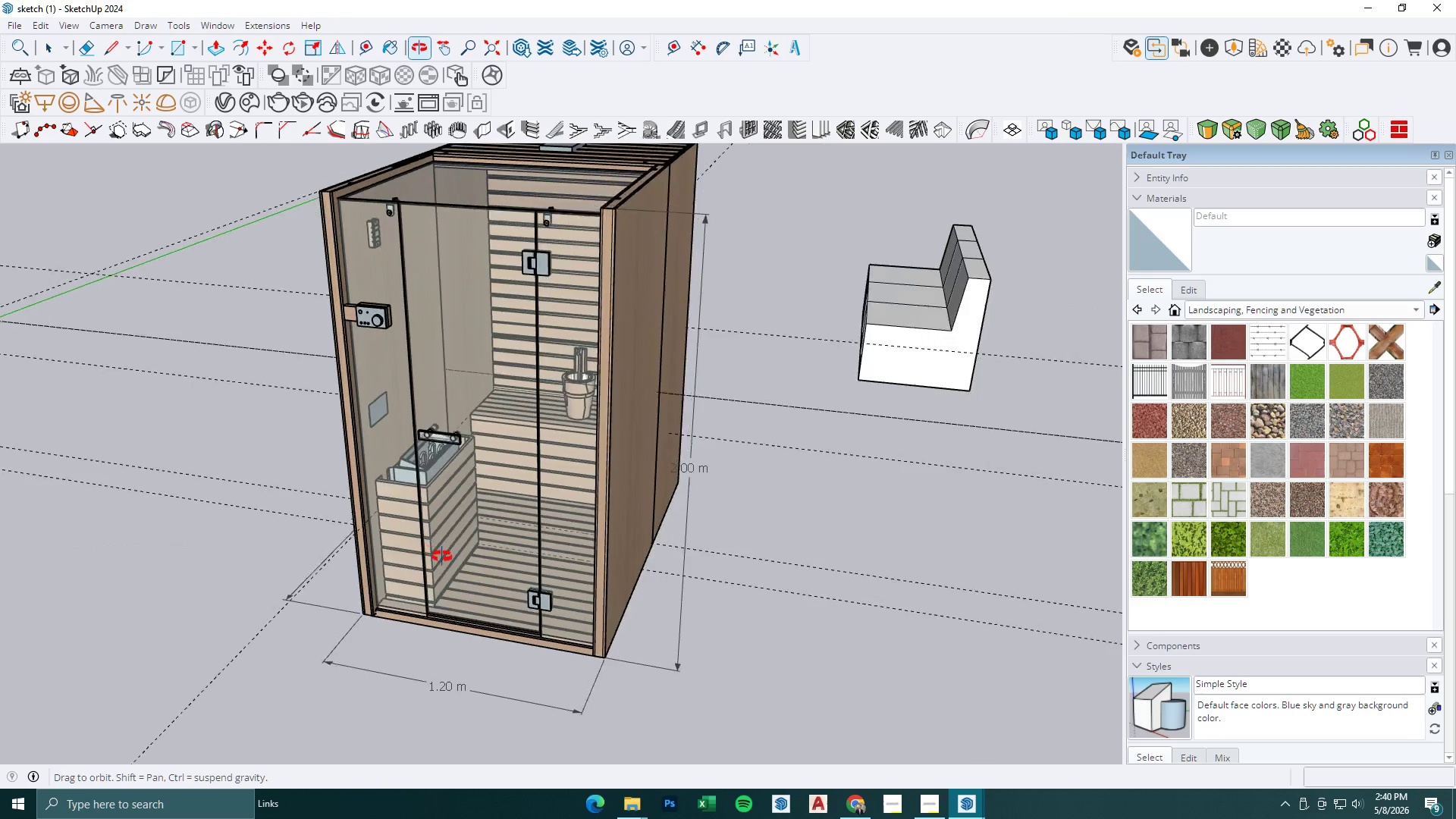 
scroll: coordinate [519, 636], scroll_direction: down, amount: 9.0
 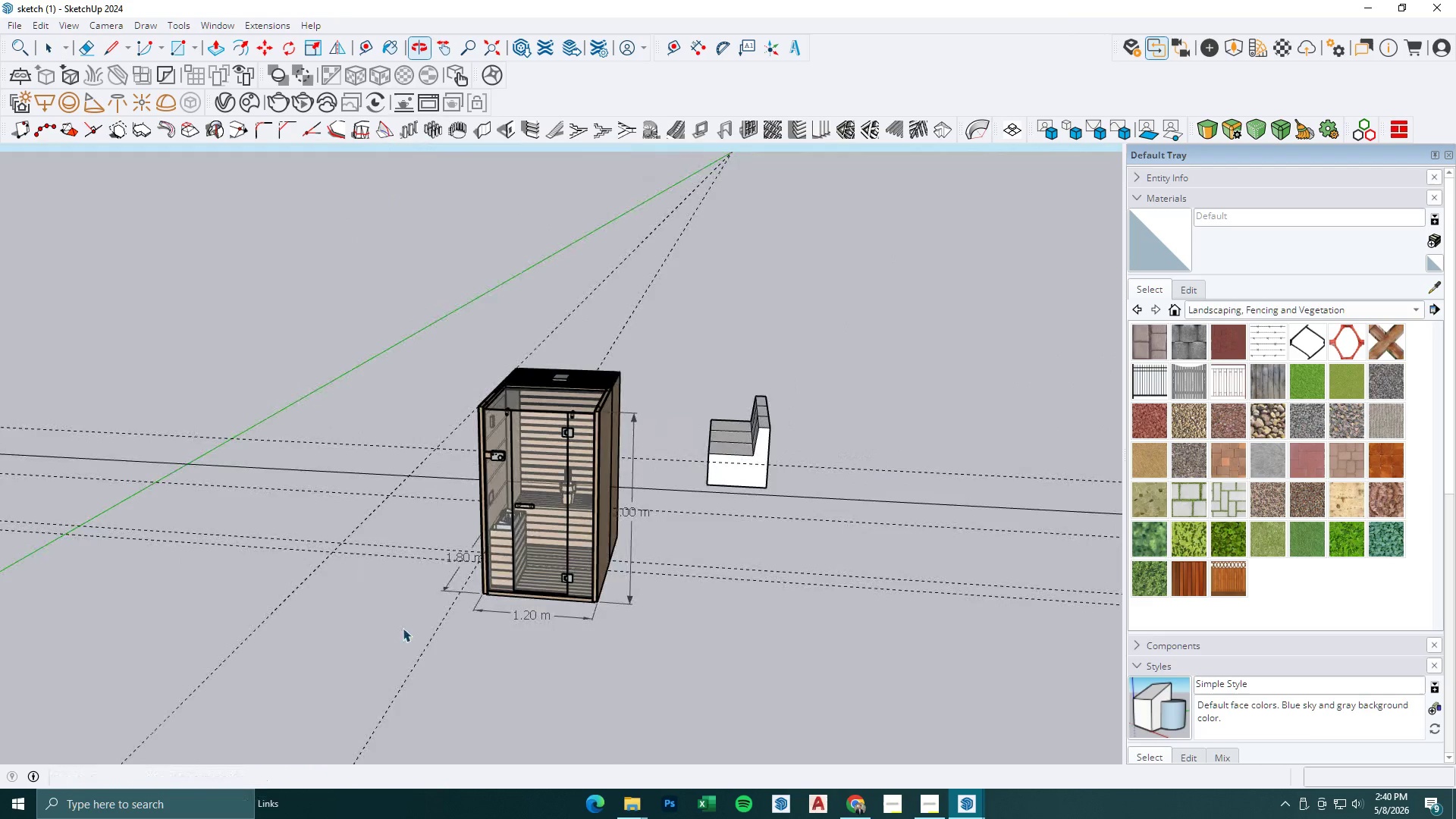 
left_click_drag(start_coordinate=[411, 634], to_coordinate=[682, 312])
 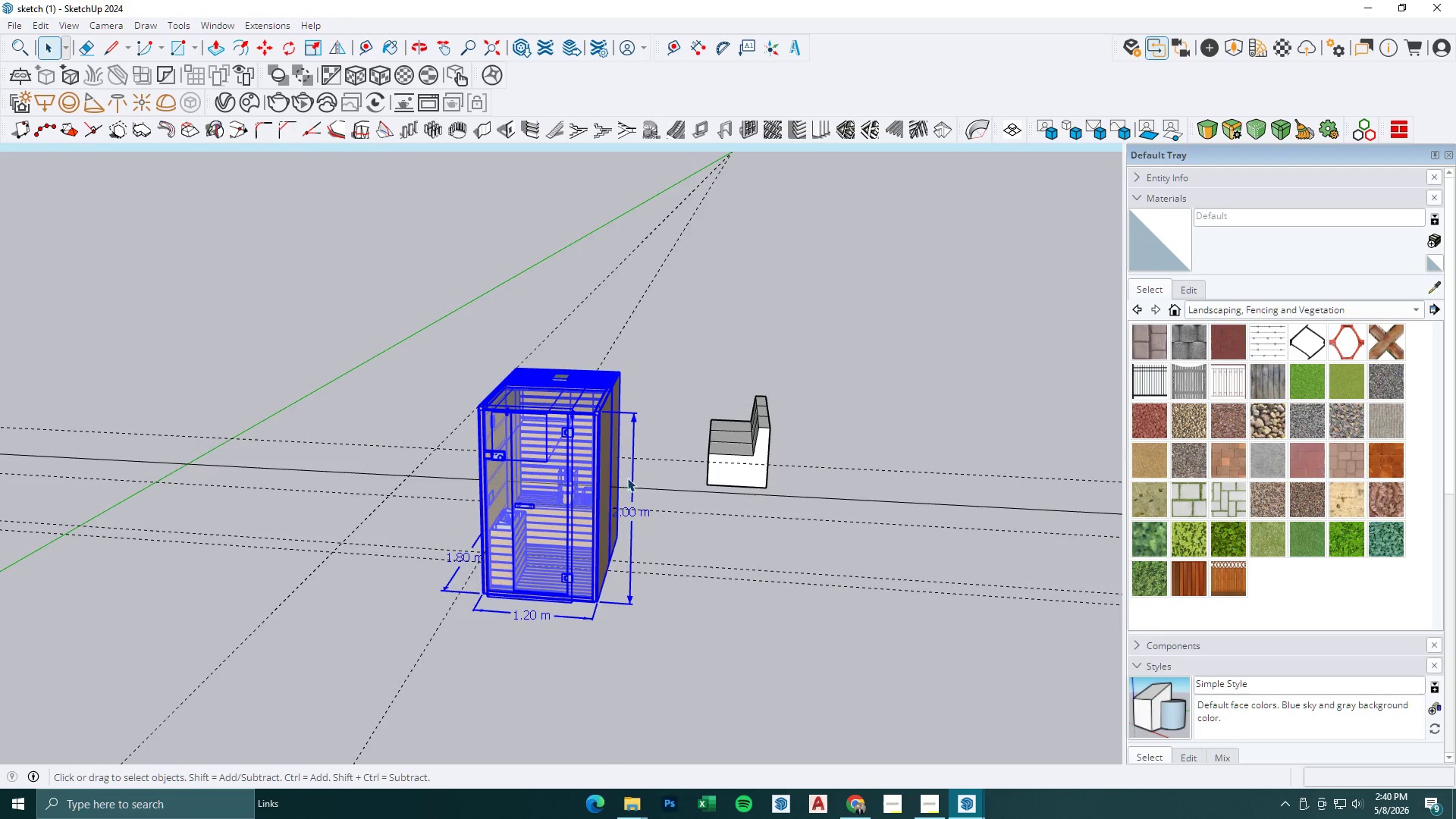 
key(Control+C)
 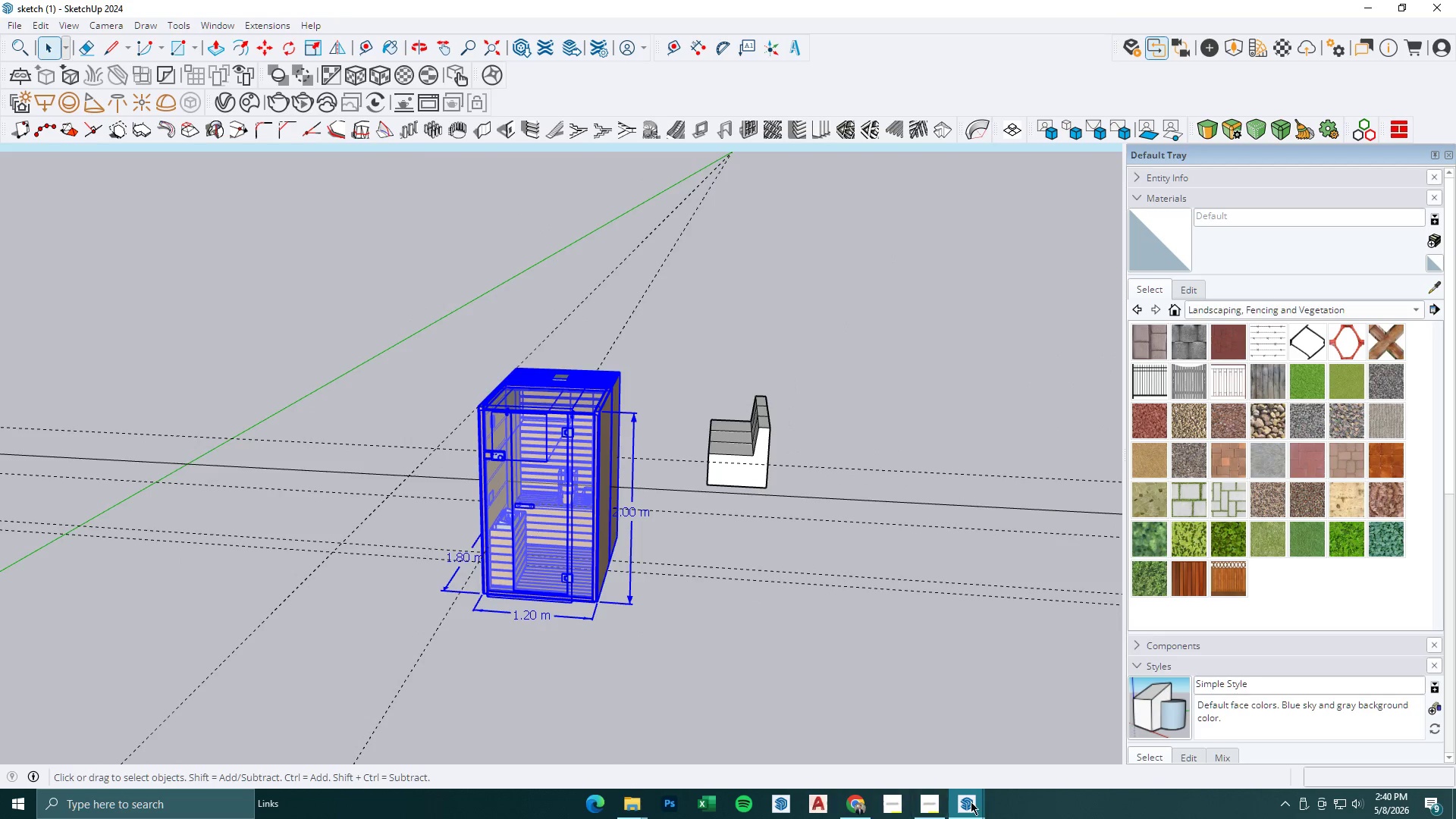 
left_click([971, 802])
 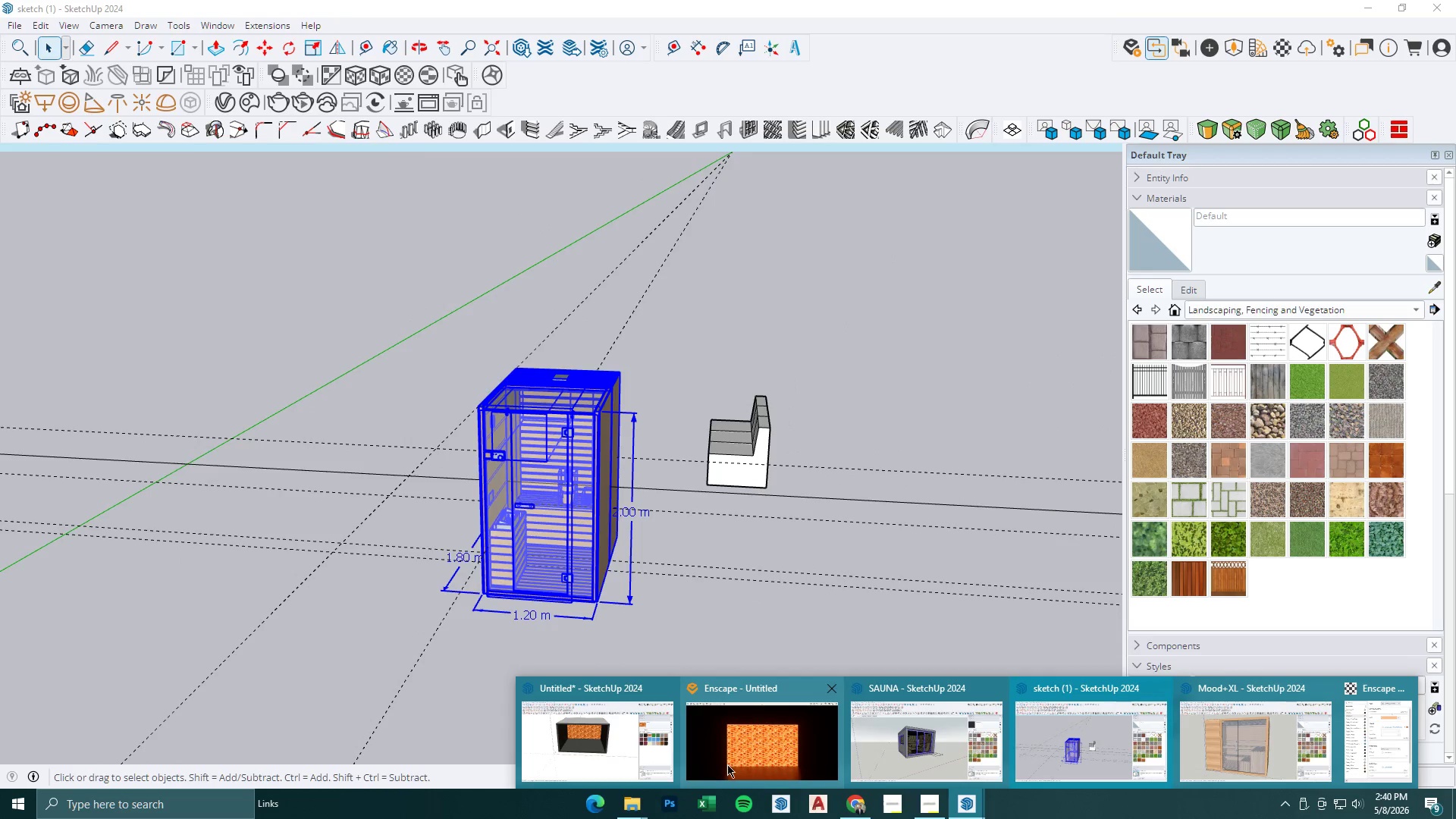 
left_click([567, 751])
 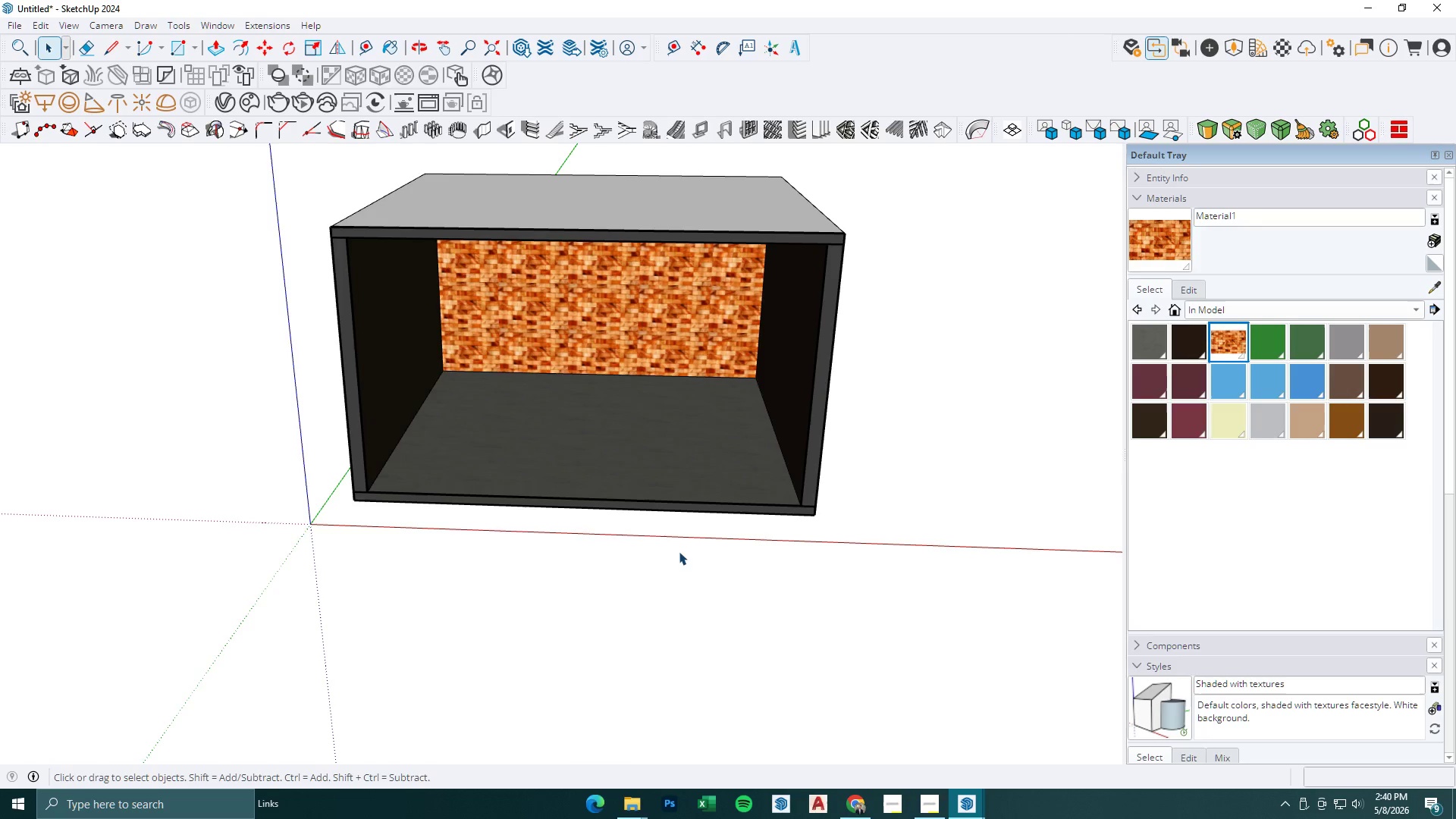 
key(Control+V)
 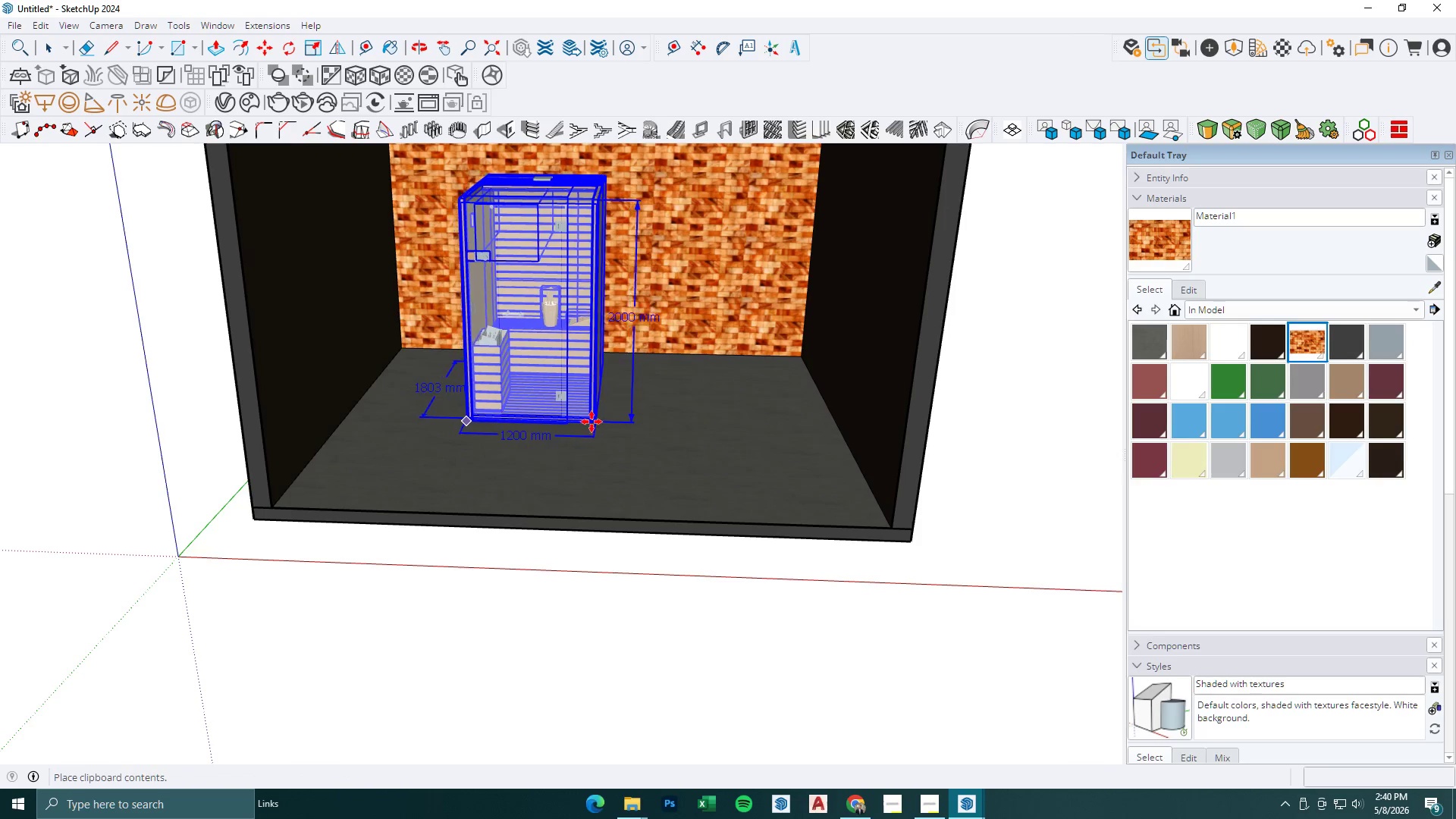 
scroll: coordinate [588, 447], scroll_direction: up, amount: 3.0
 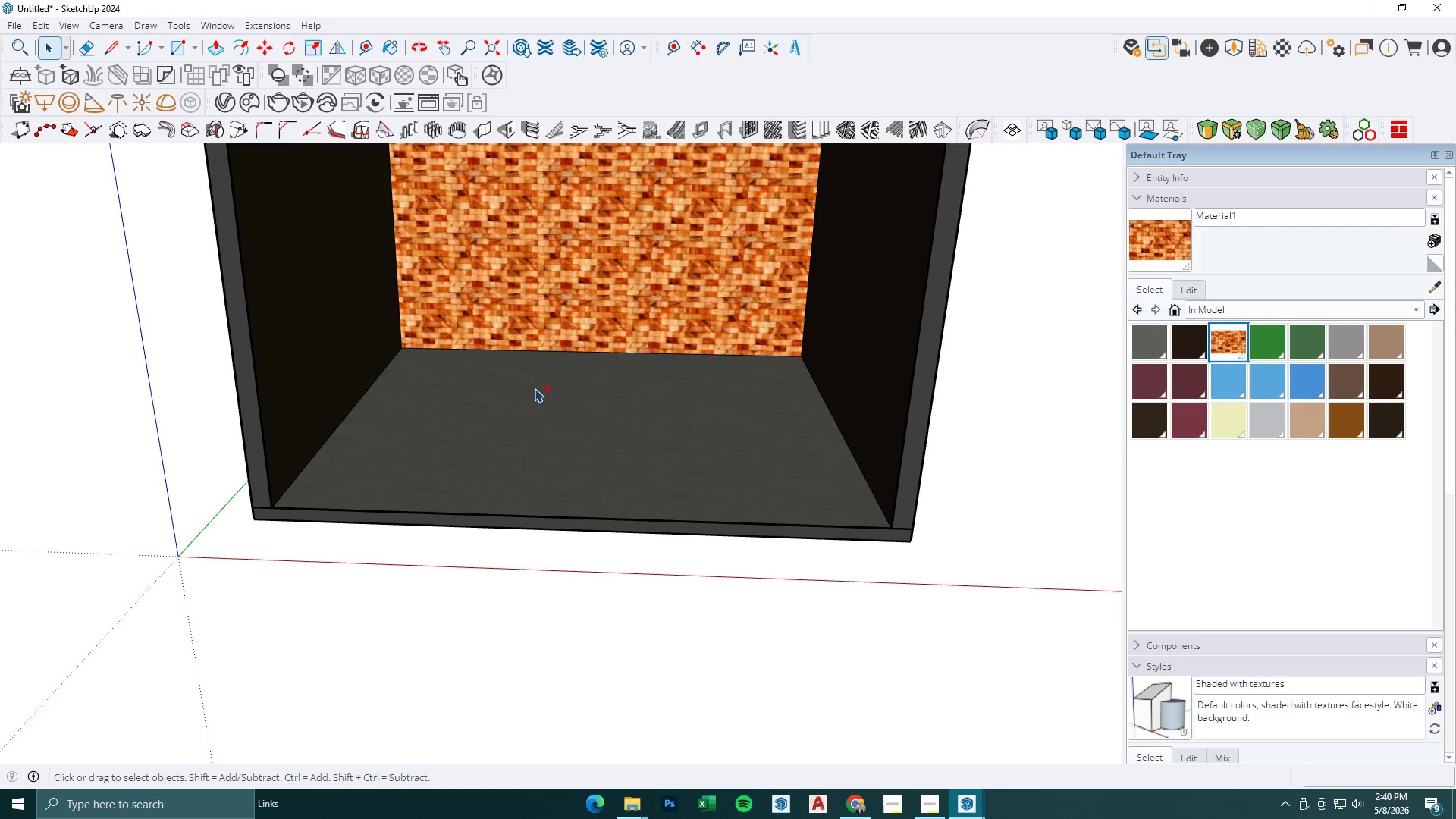 
mouse_move([639, 414])
 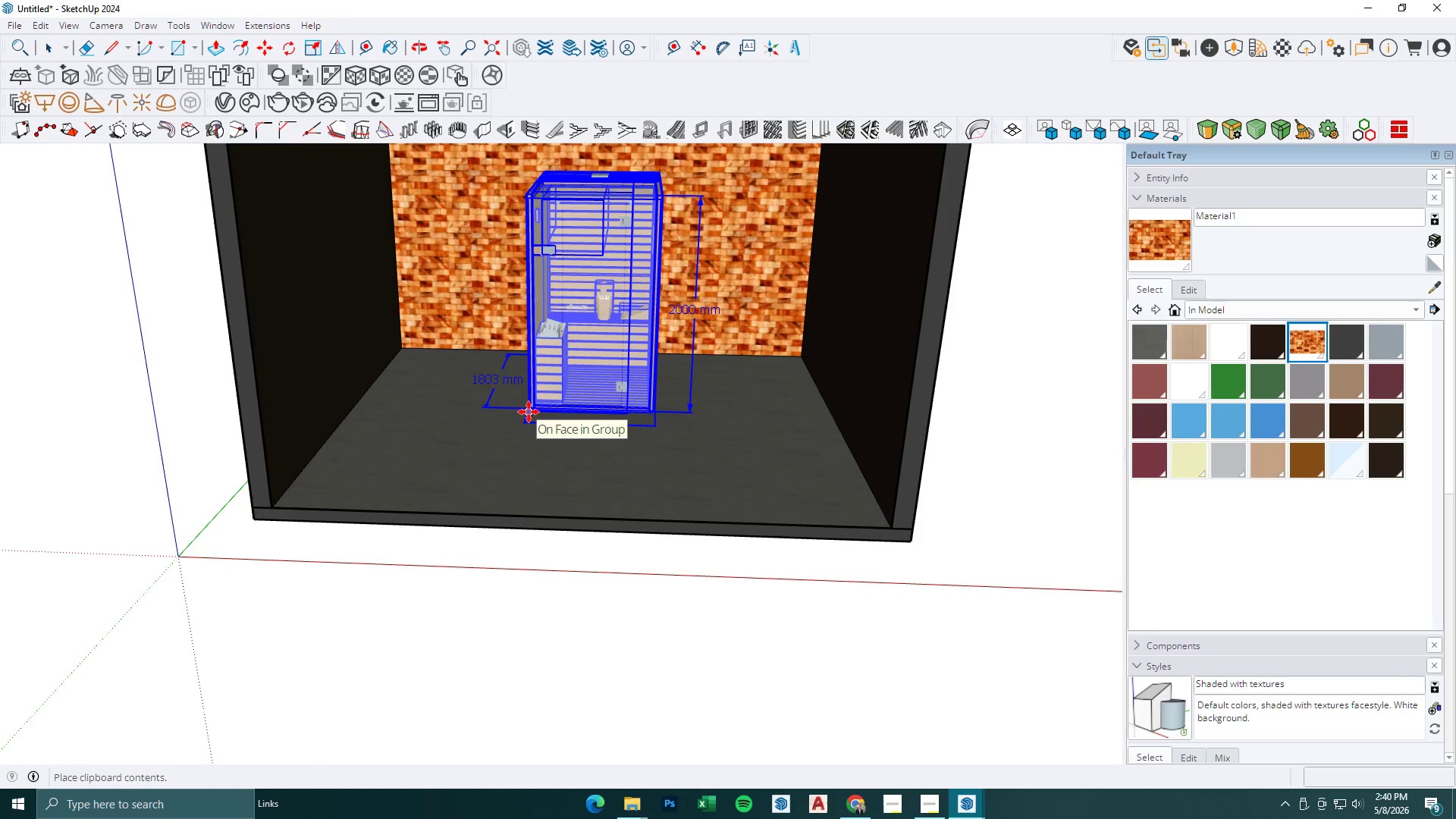 
left_click([532, 413])
 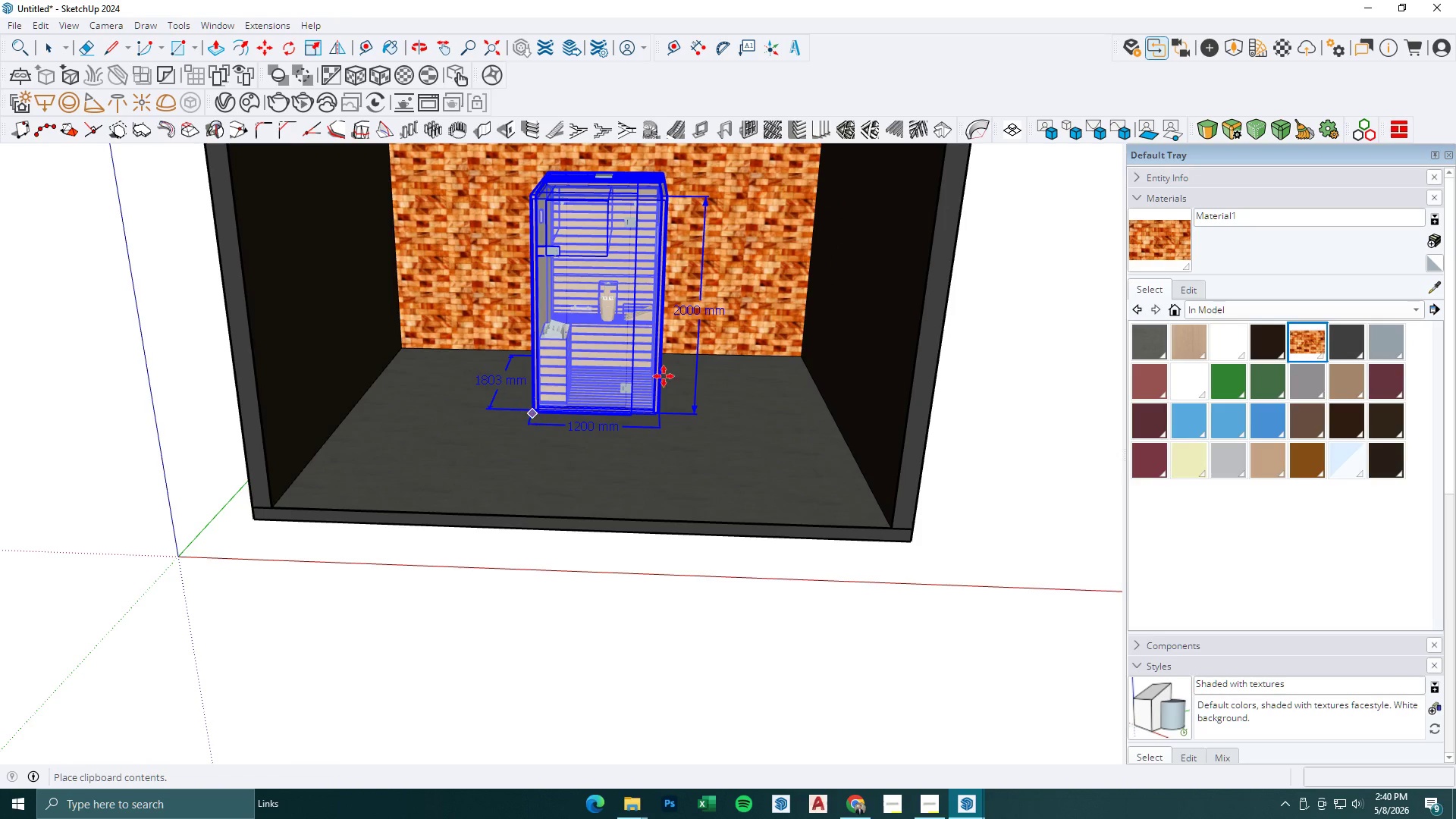 
scroll: coordinate [662, 387], scroll_direction: down, amount: 10.0
 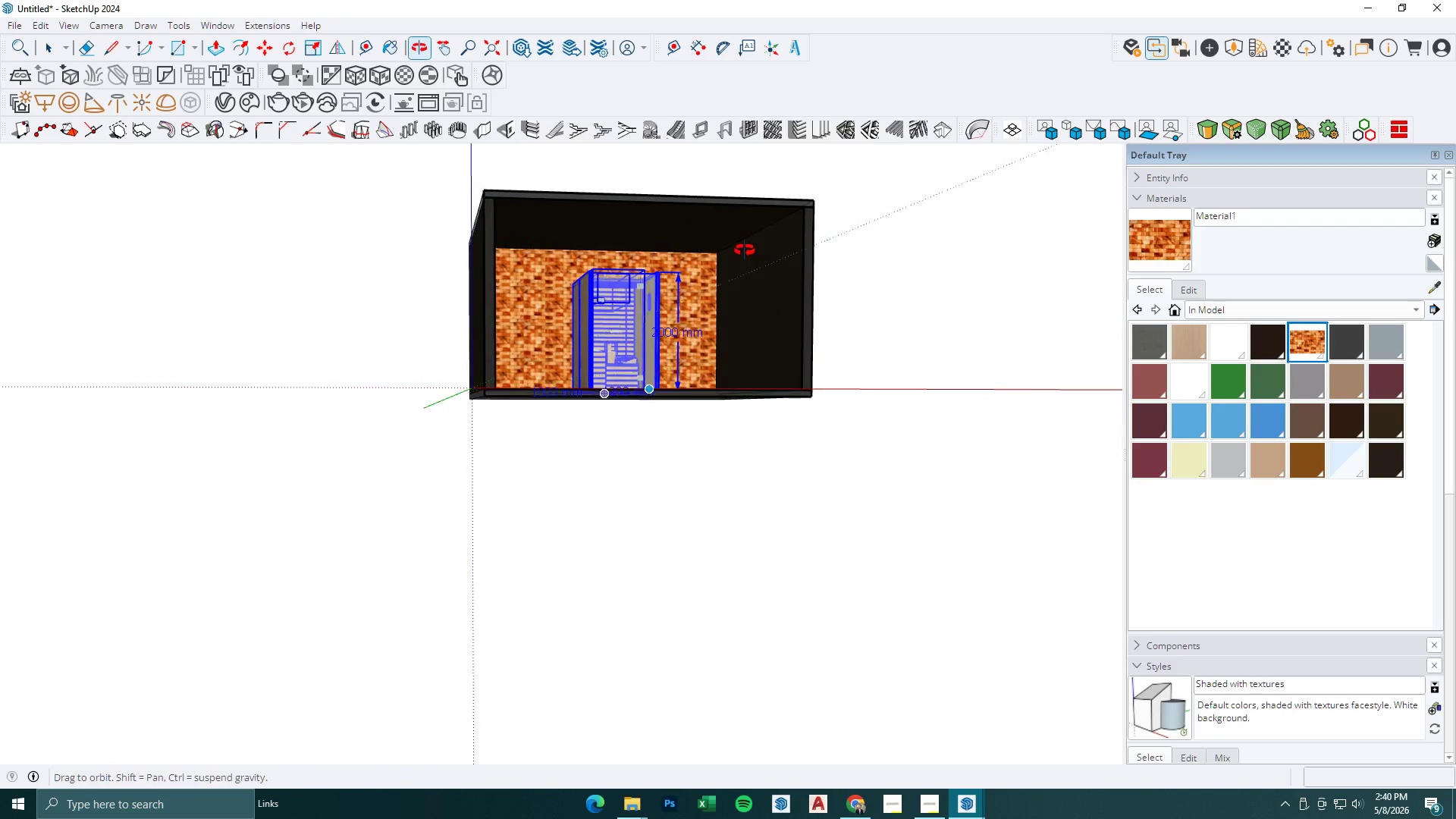 
key(Space)
 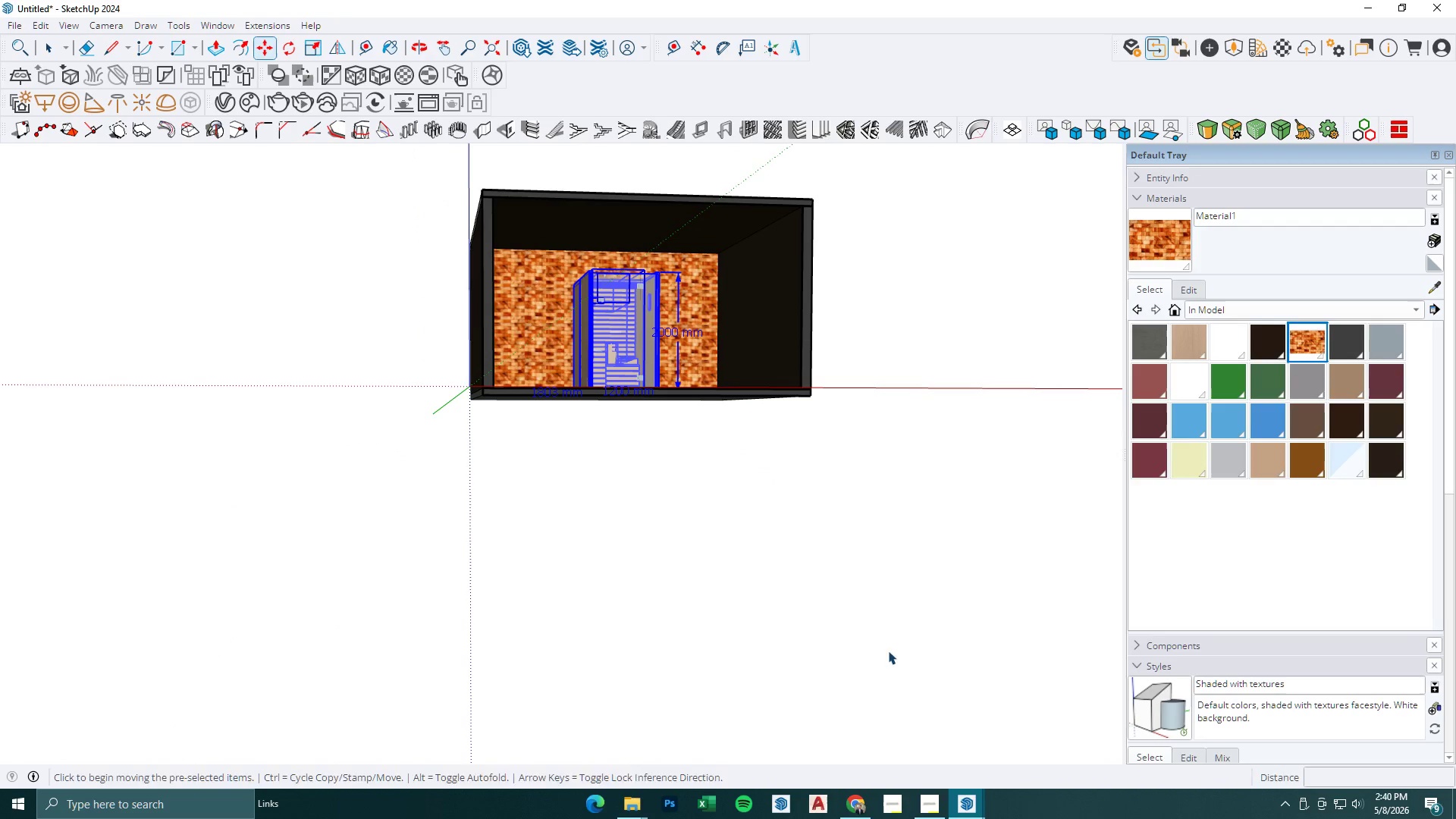 
key(Escape)
 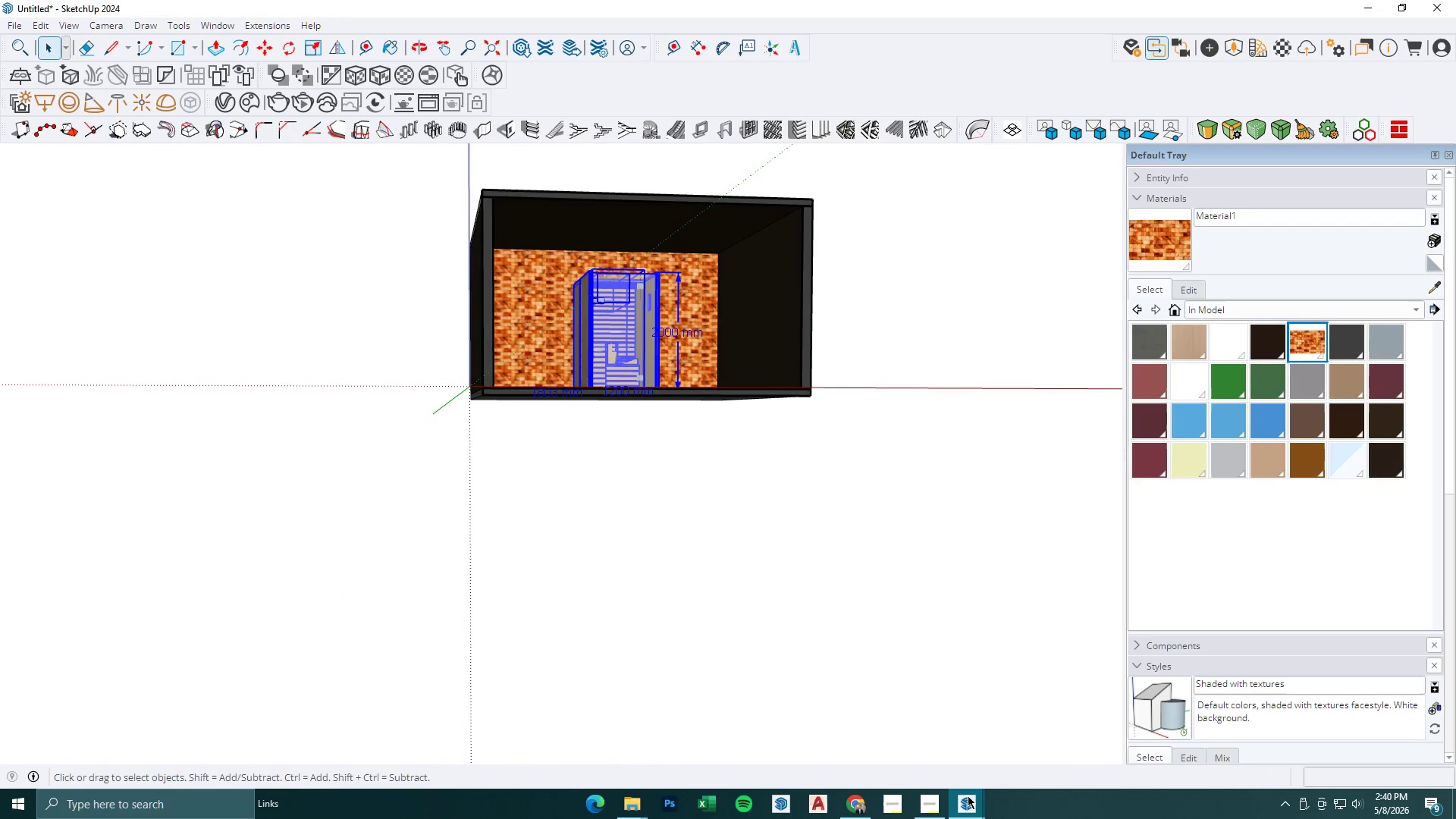 
left_click([968, 808])
 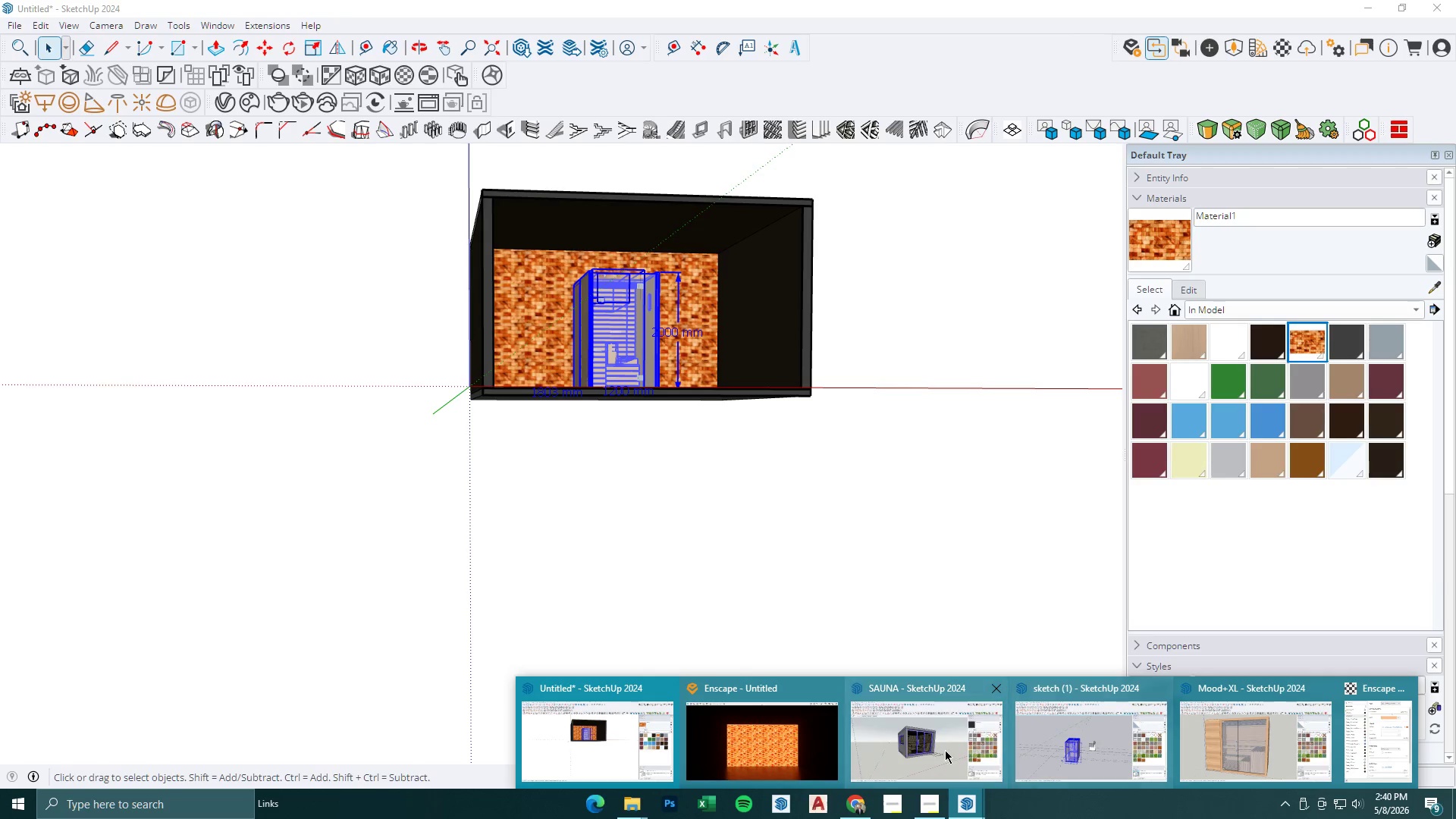 
left_click([934, 748])
 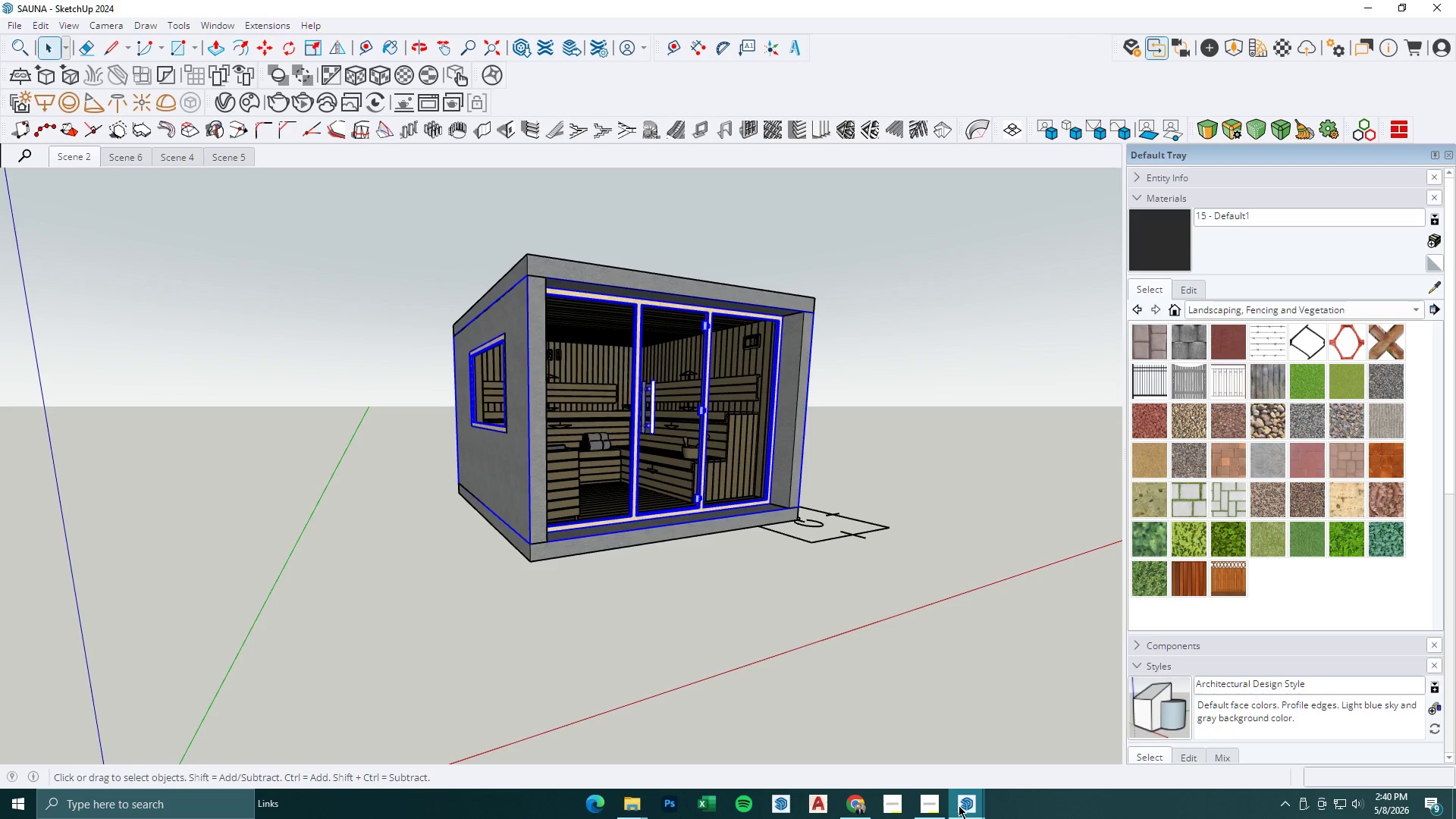 
left_click([983, 802])
 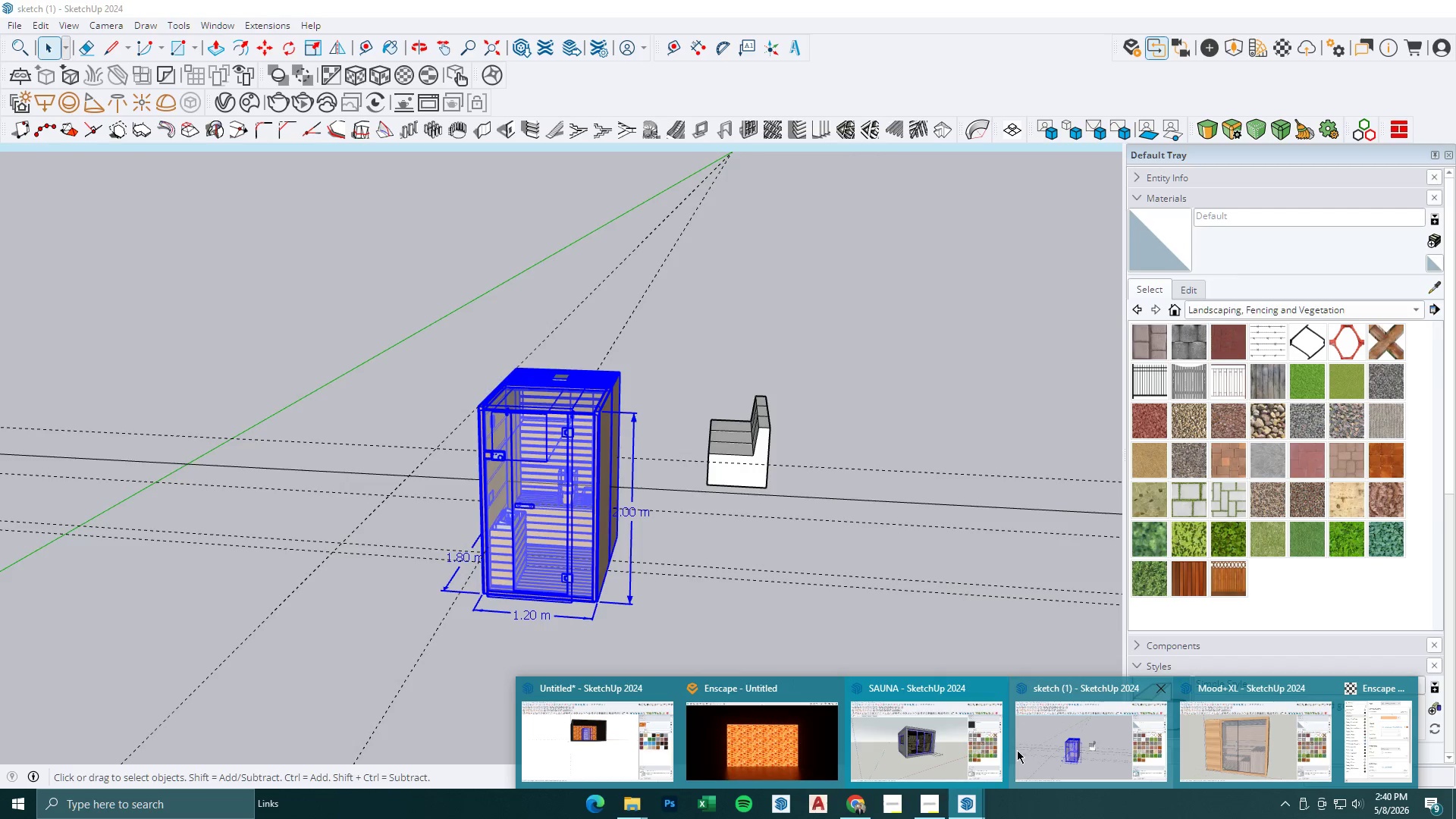 
left_click([765, 745])
 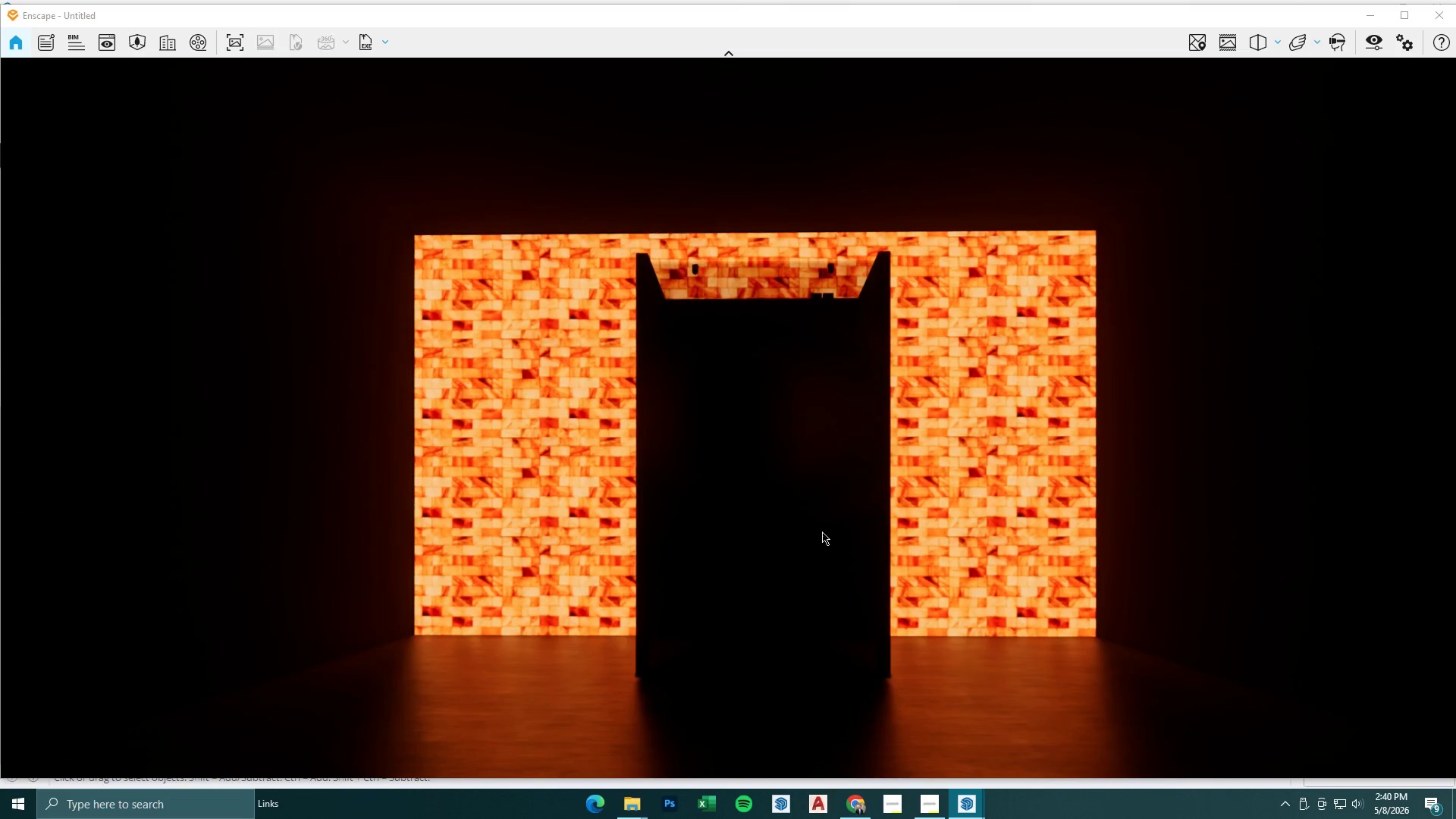 
wait(7.16)
 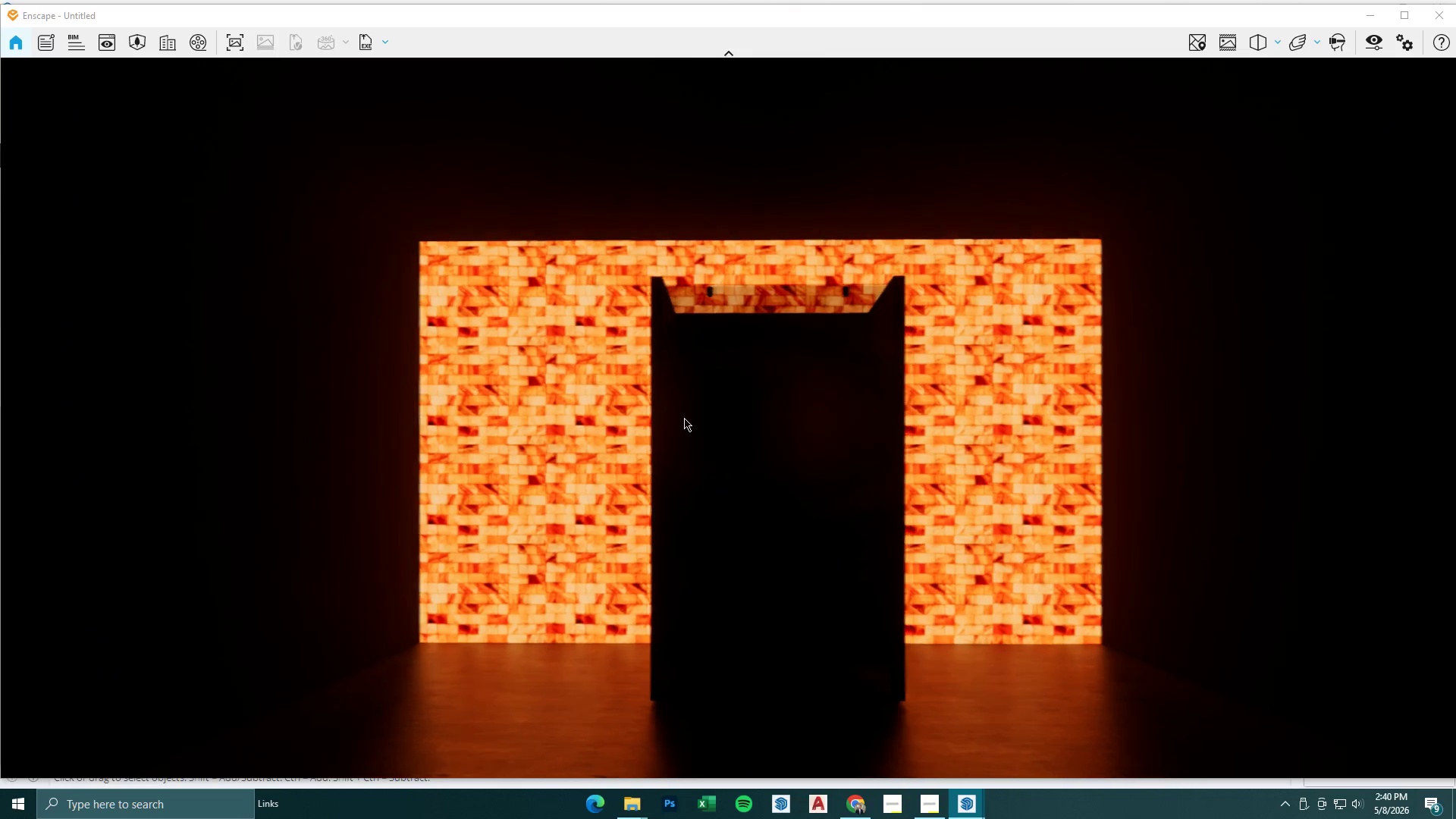 
hold_key(key=A, duration=0.31)
 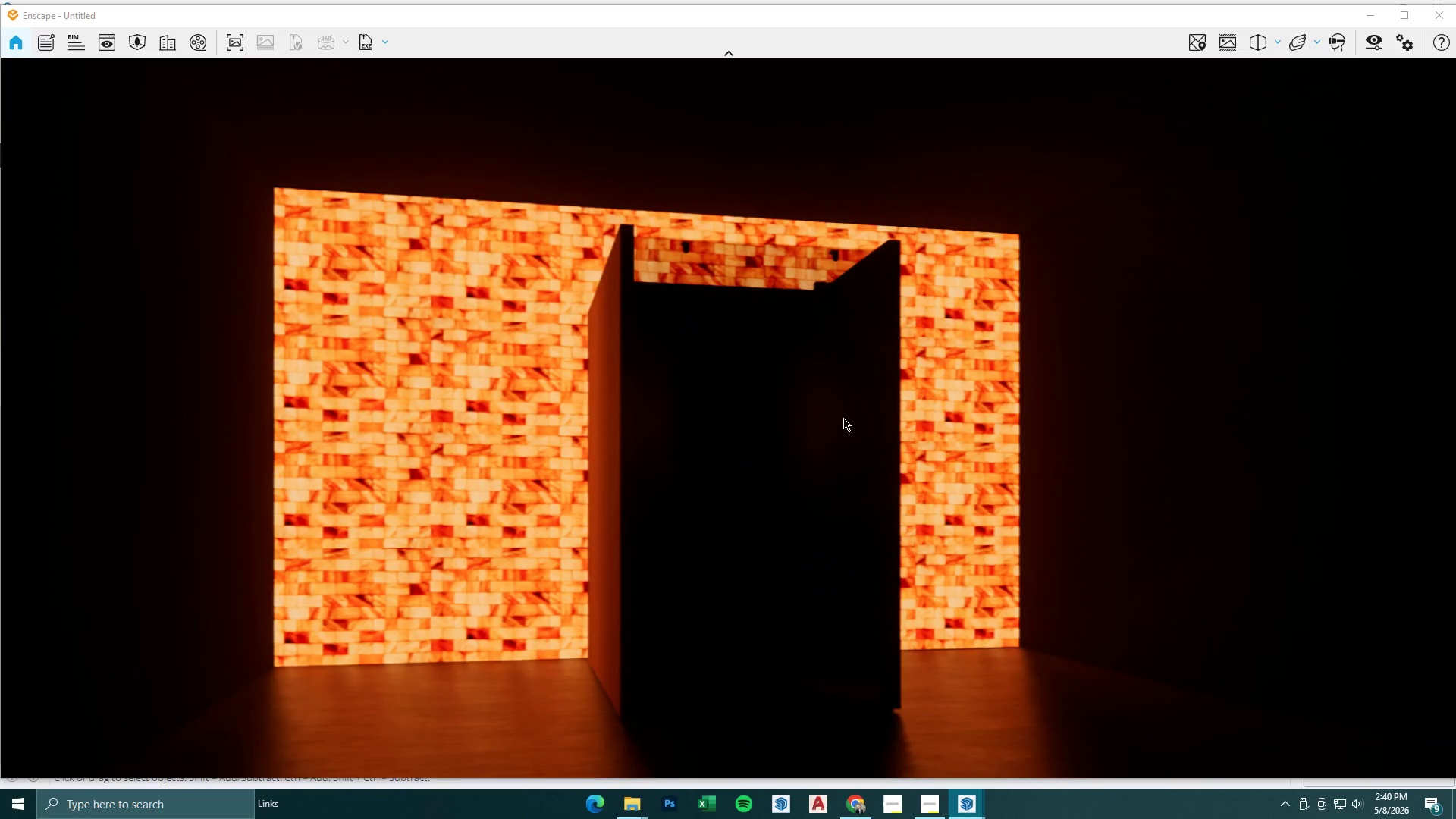 
type(wsasw)
 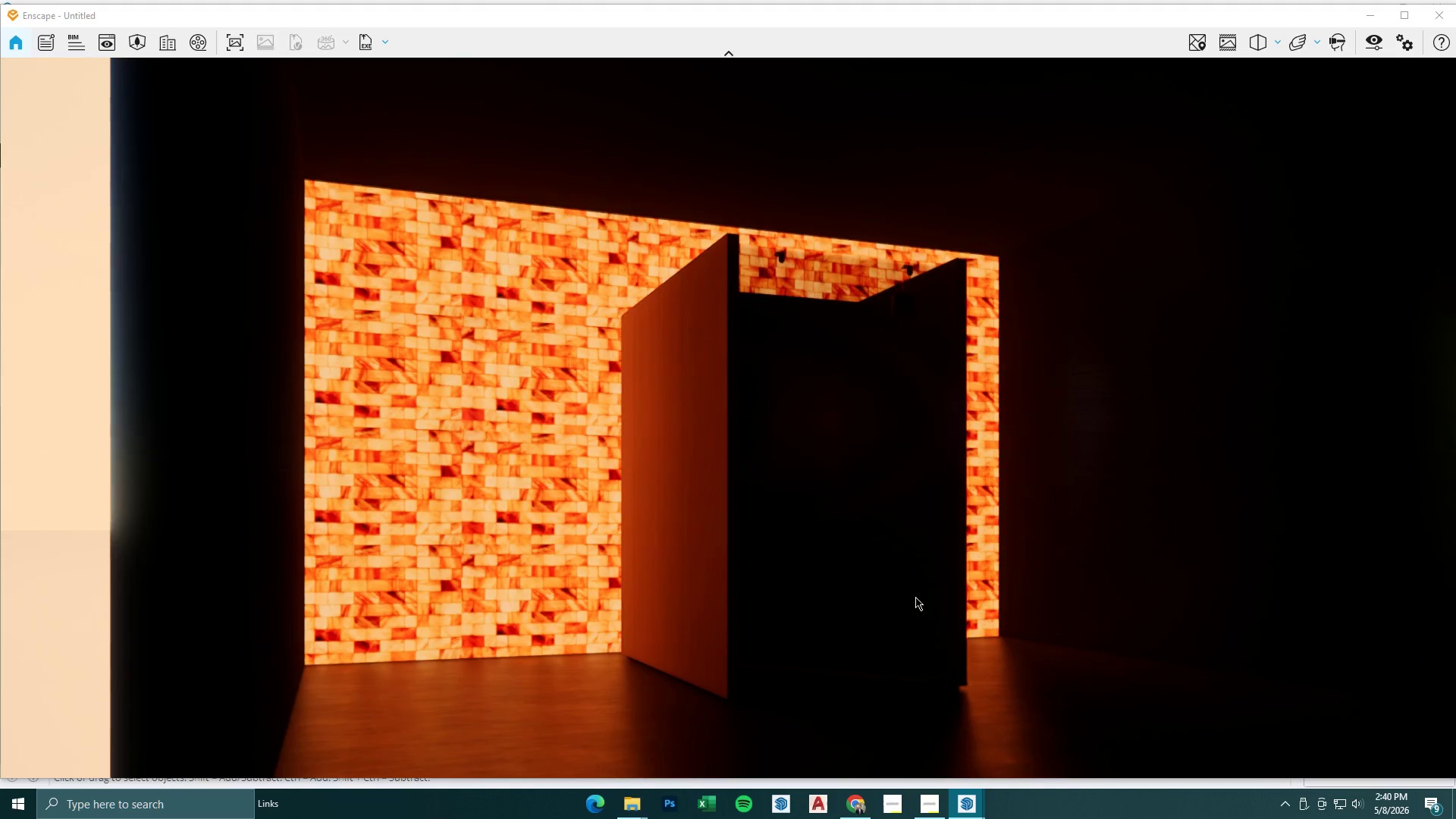 
left_click([1372, 14])
 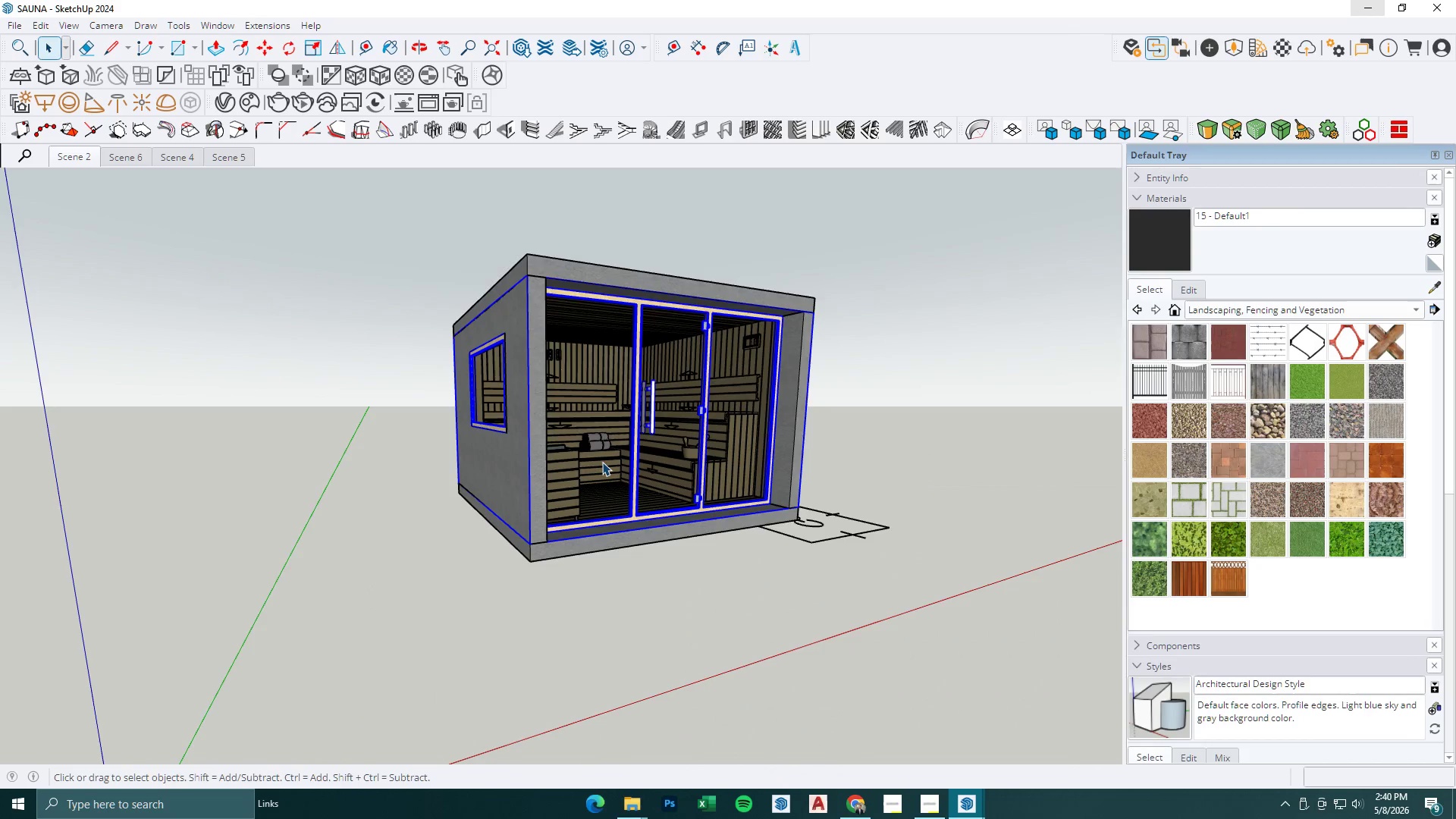 
key(Space)
 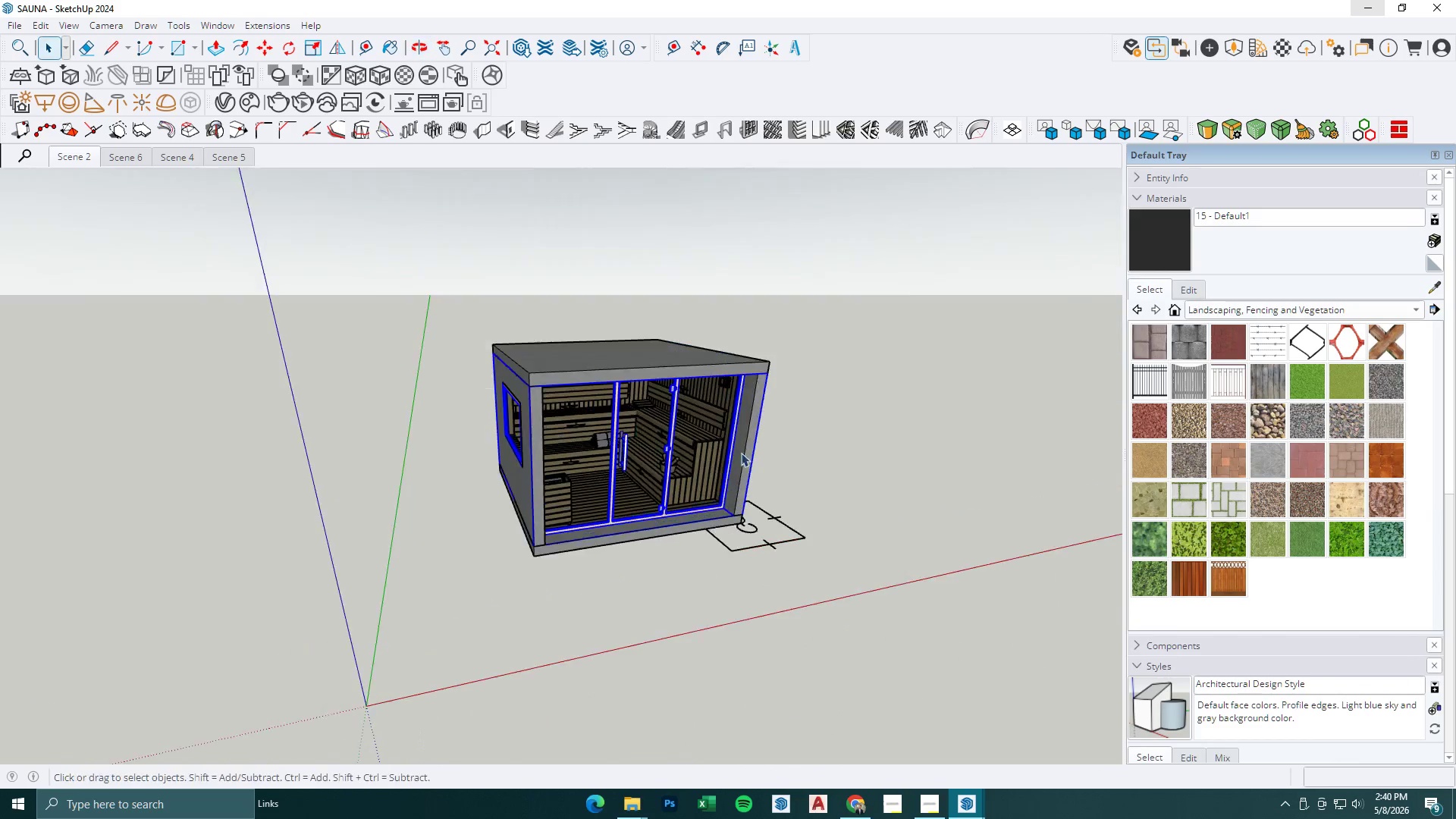 
scroll: coordinate [602, 462], scroll_direction: down, amount: 4.0
 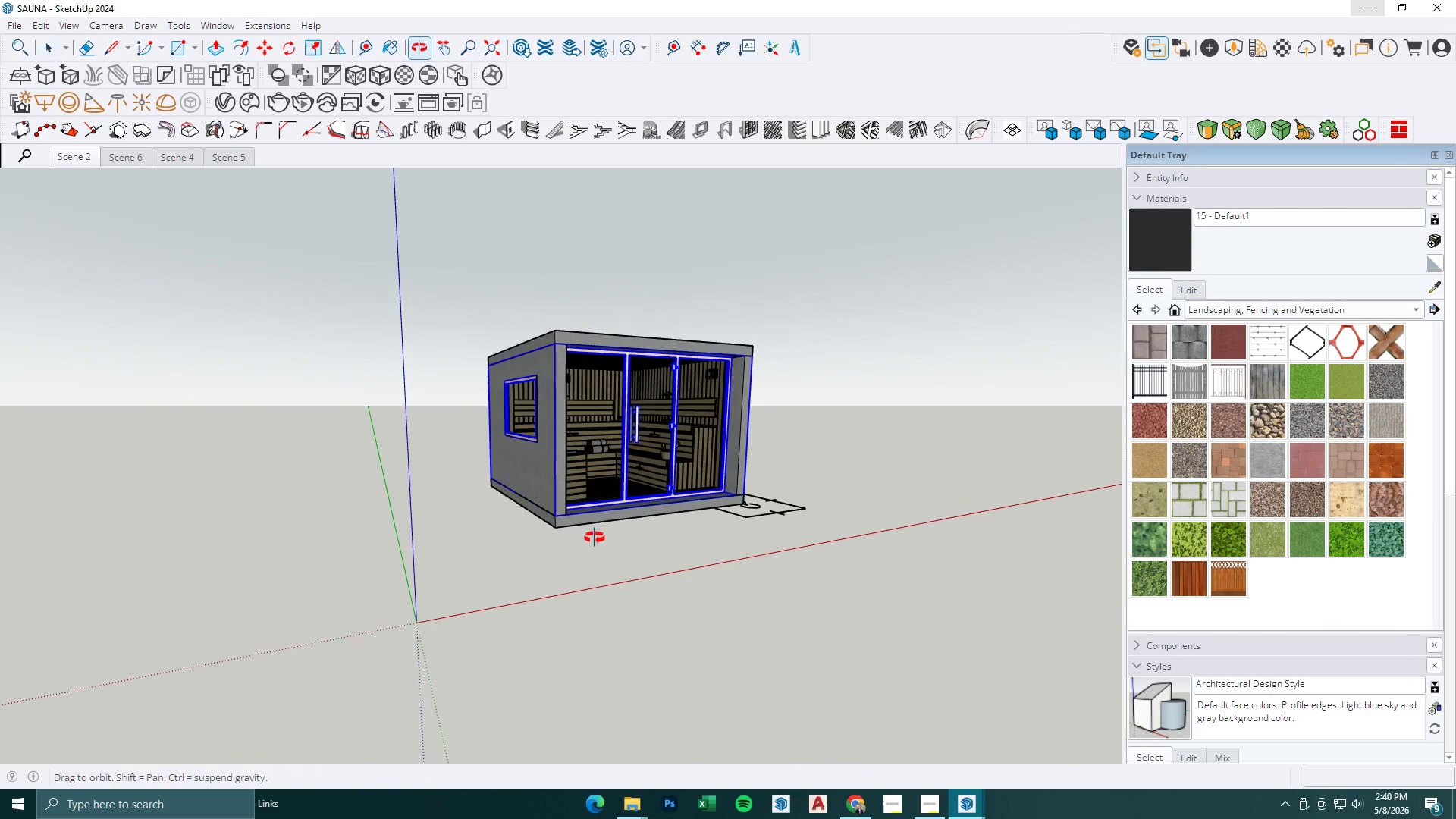 
key(Escape)
 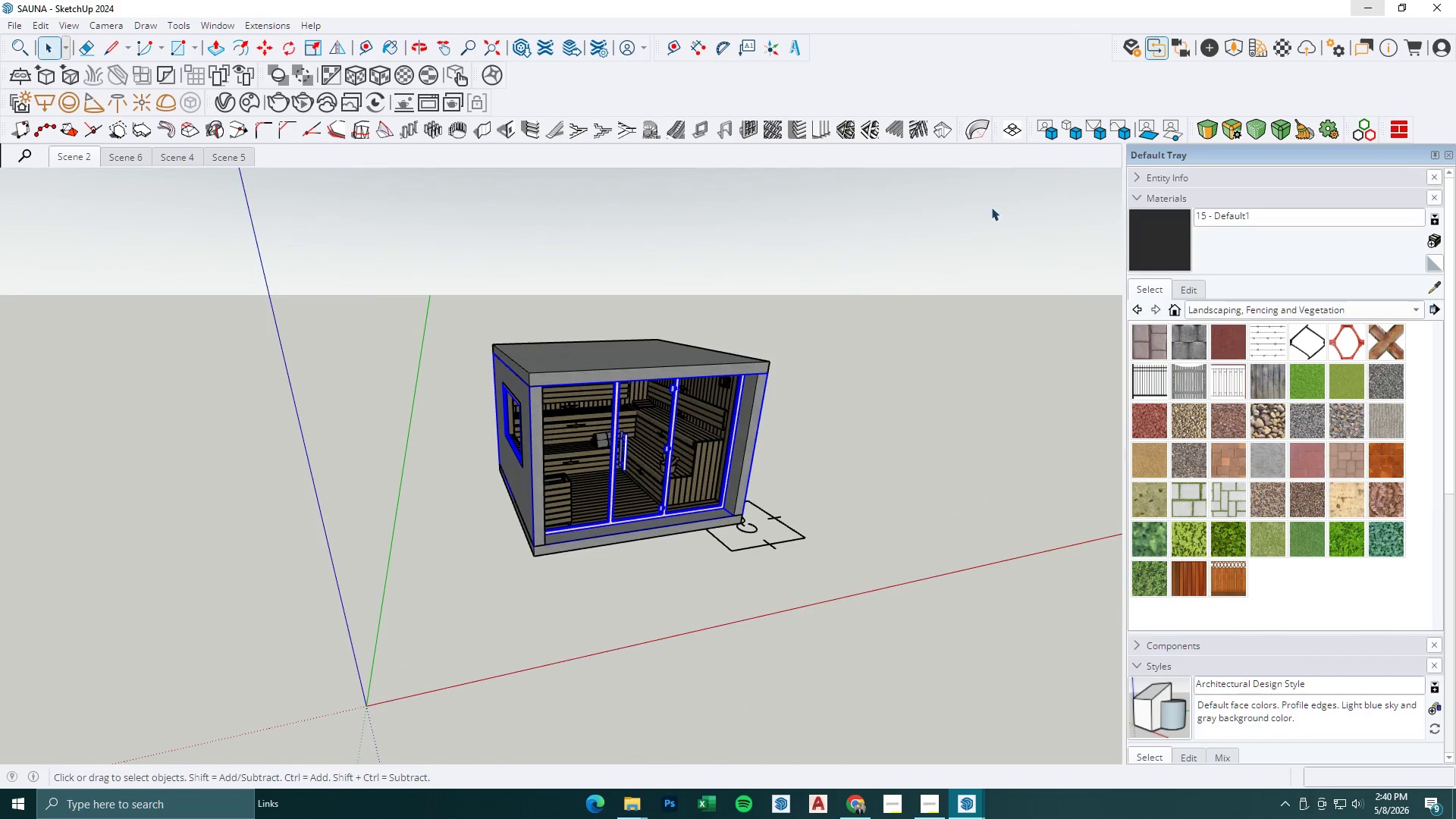 
key(Escape)
 